 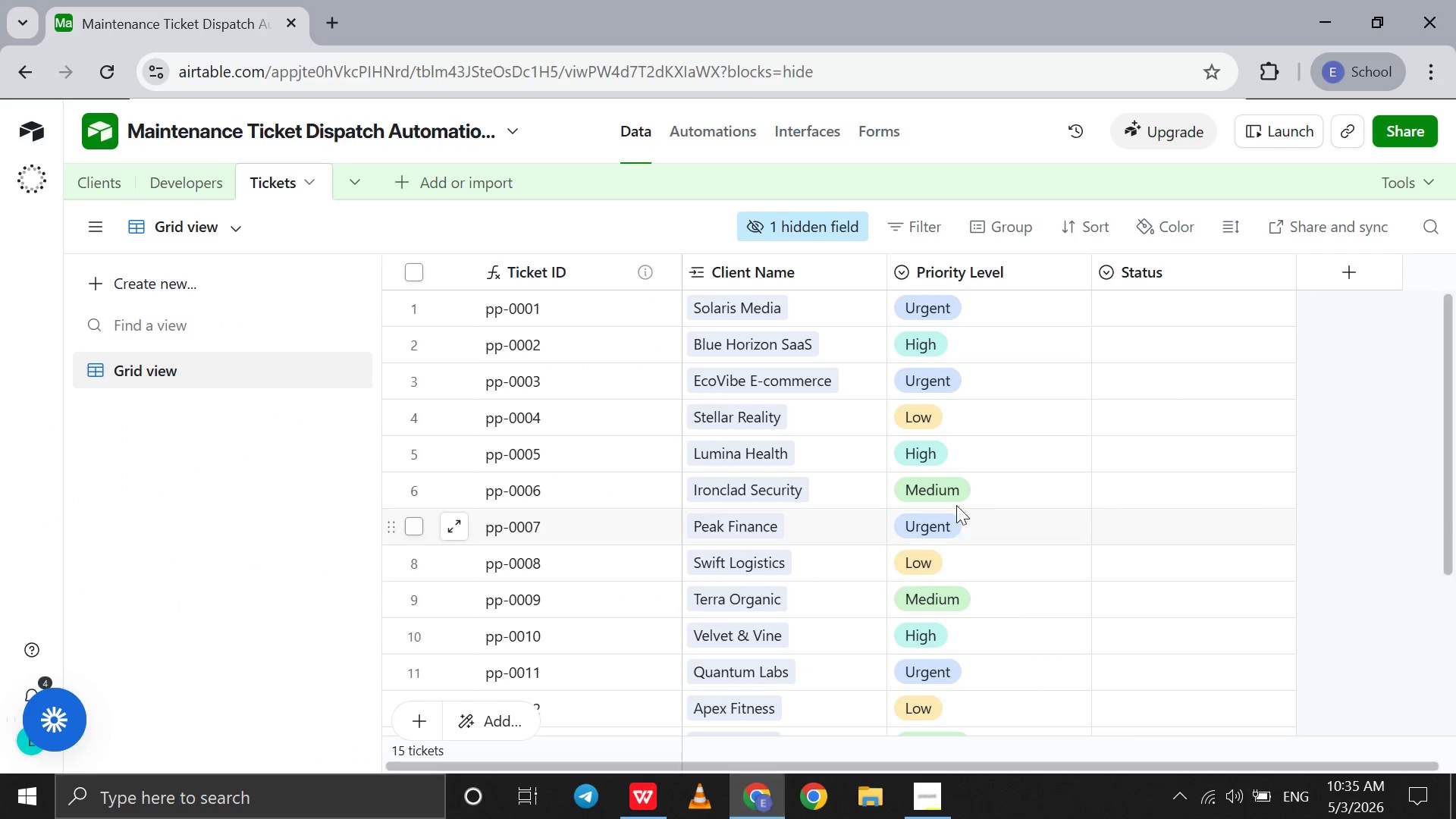 
double_click([1151, 308])
 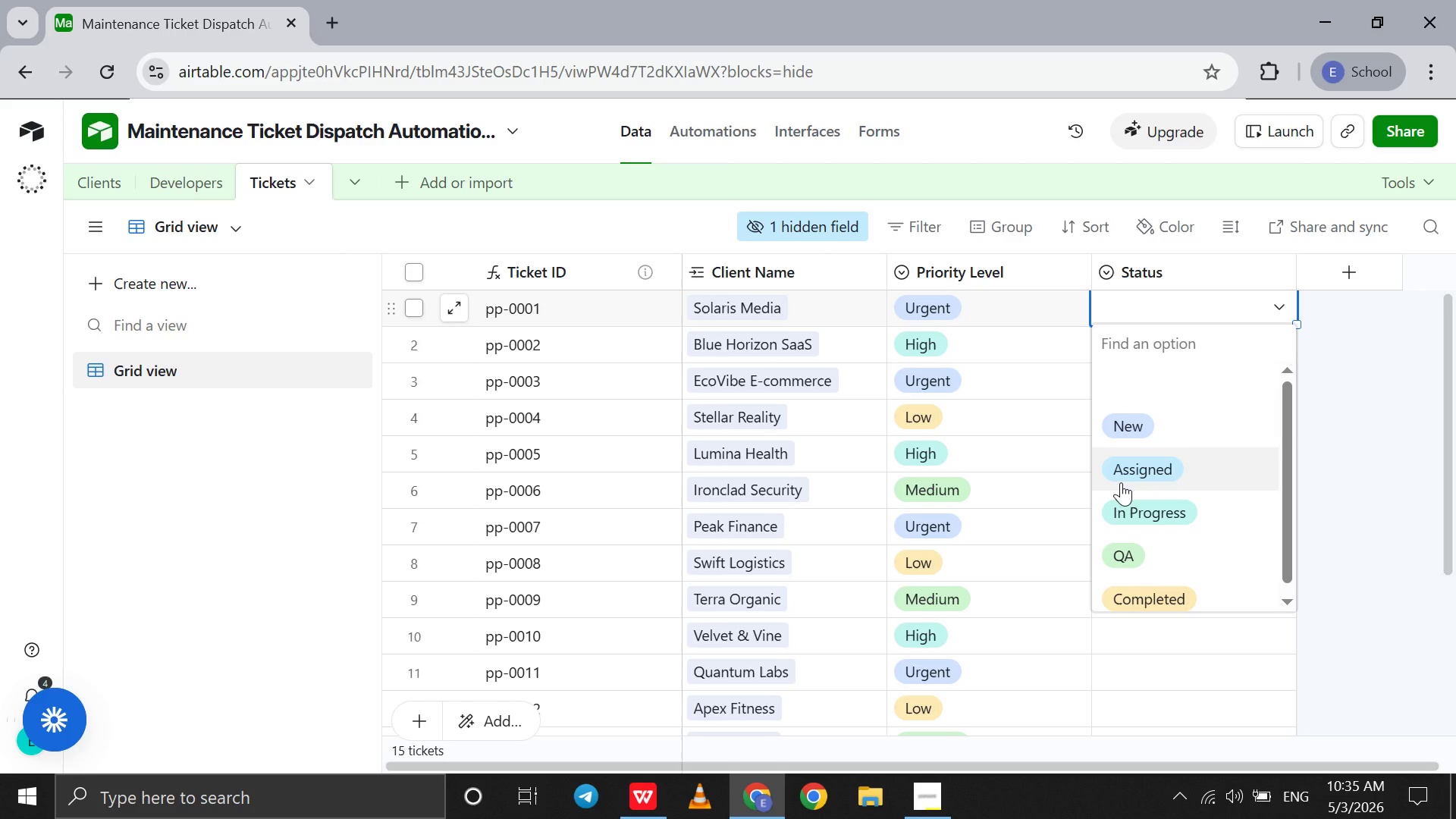 
left_click([1121, 482])
 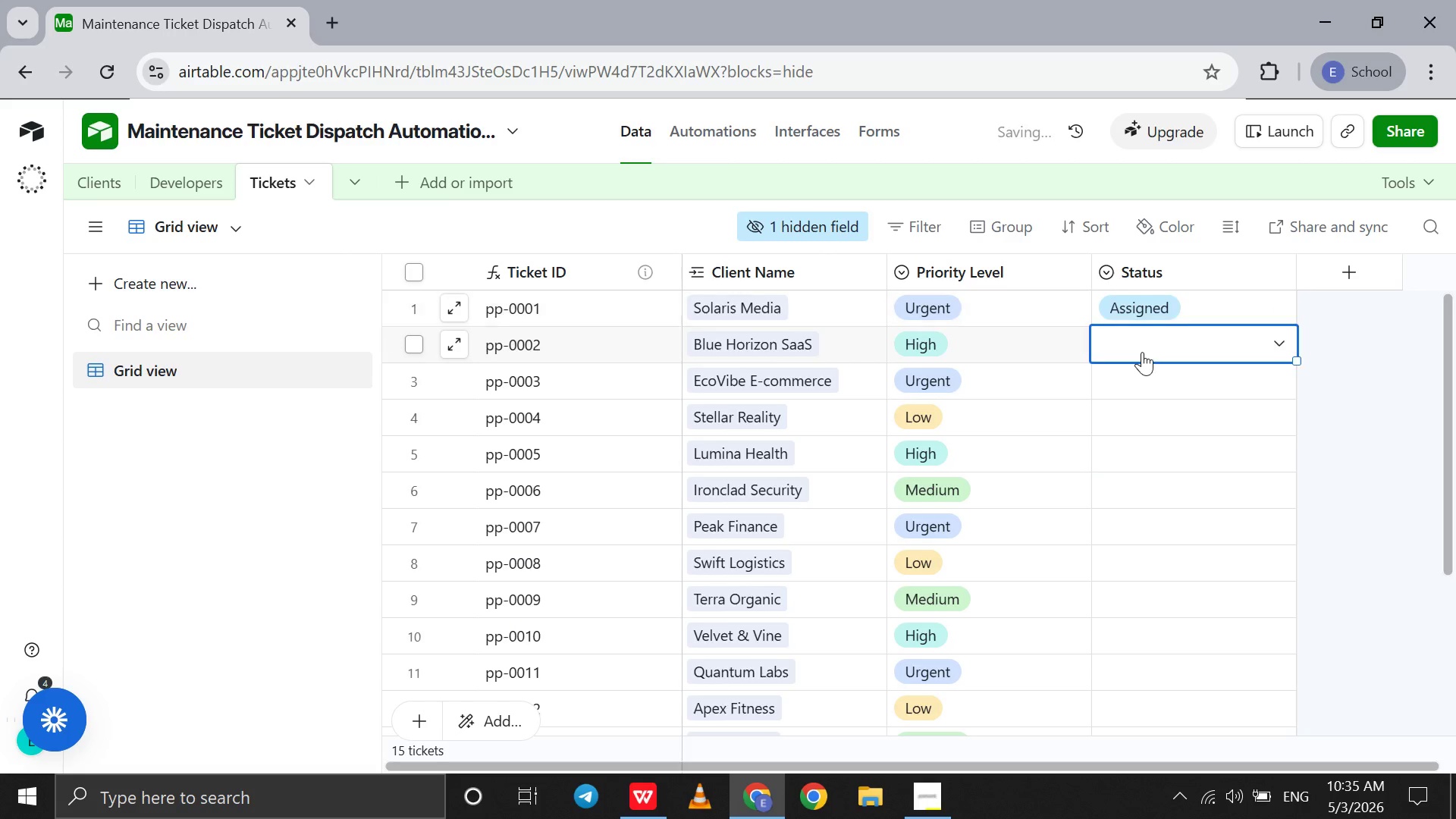 
double_click([1142, 352])
 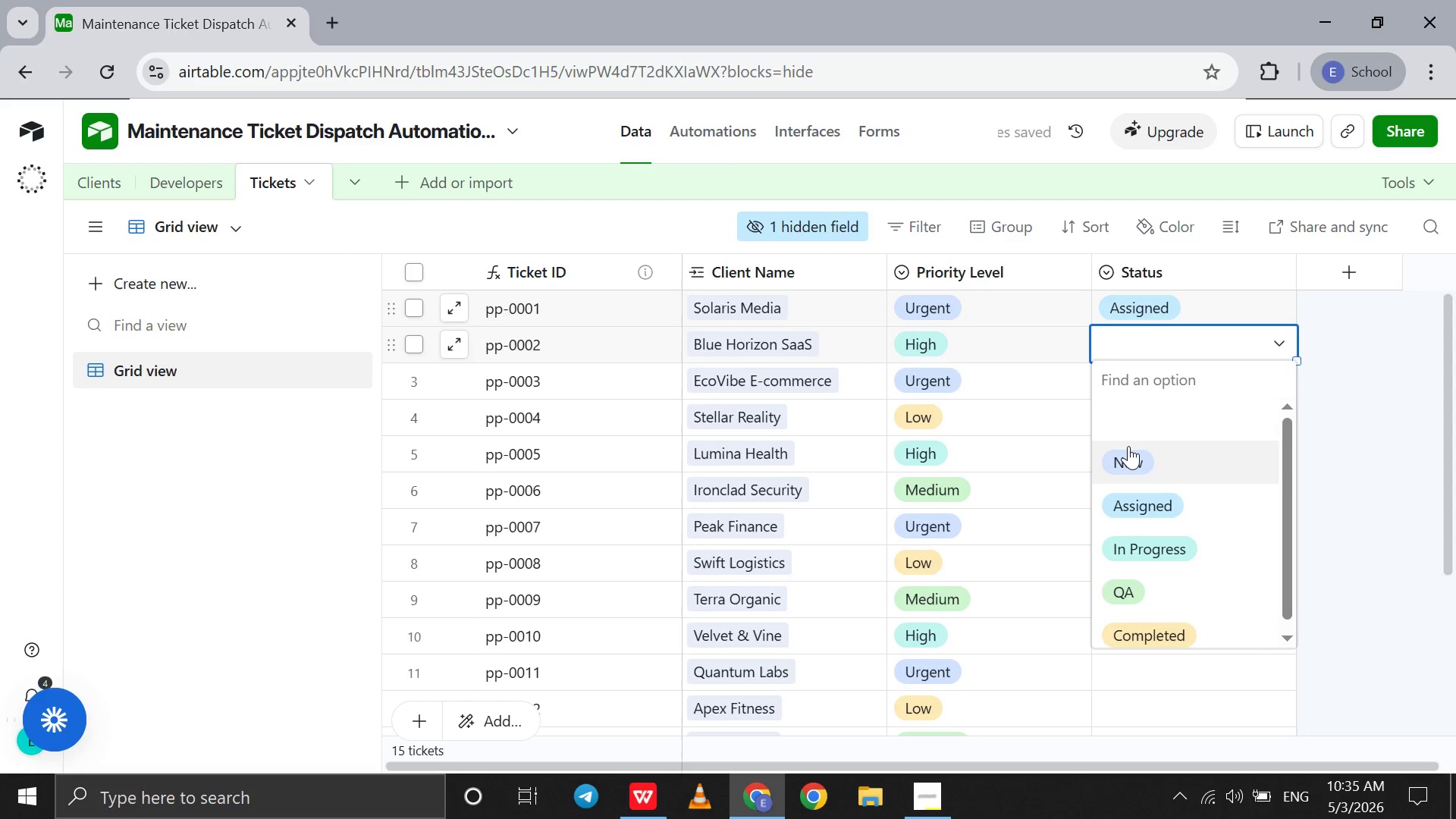 
left_click([1128, 446])
 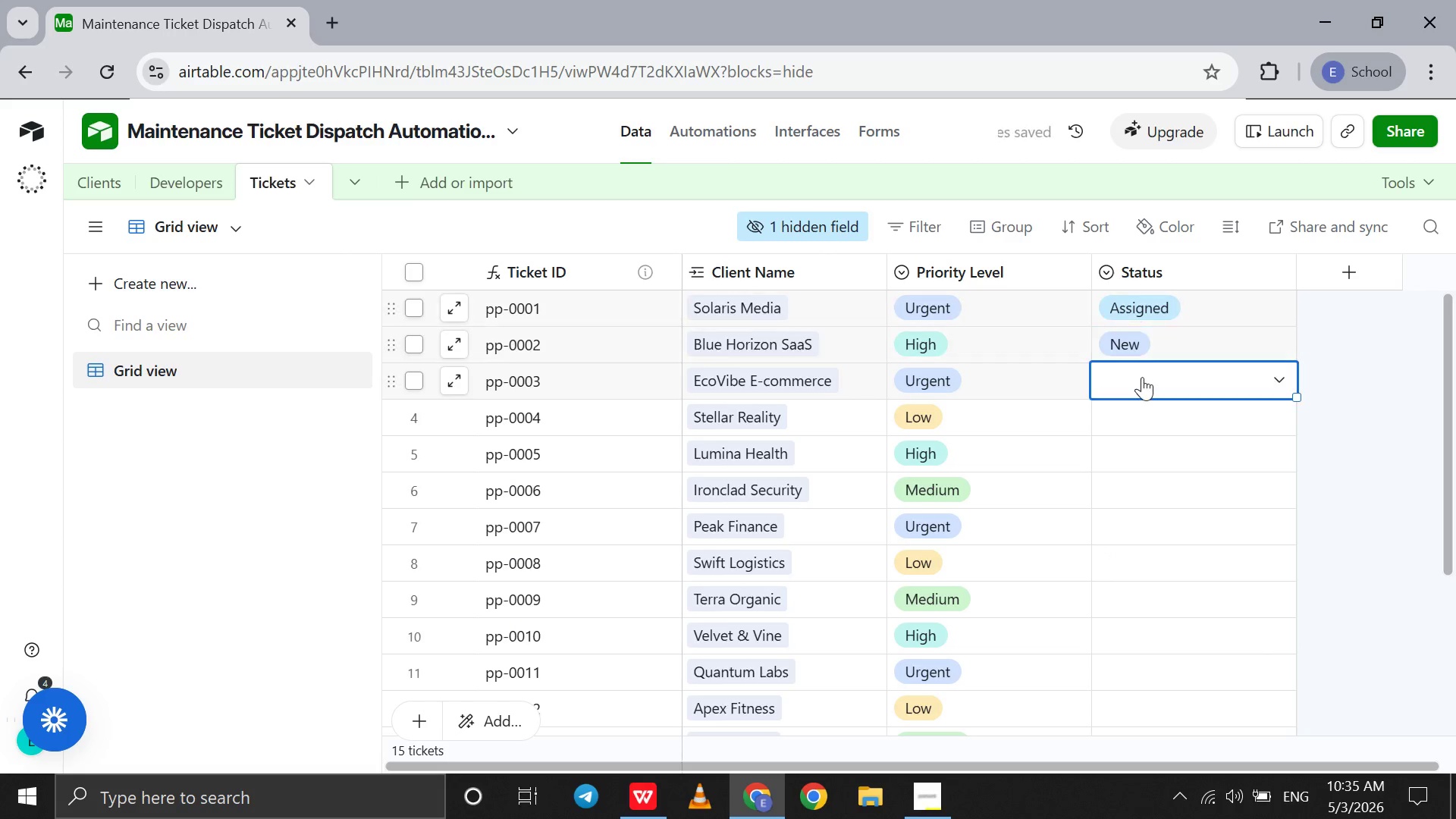 
double_click([1142, 377])
 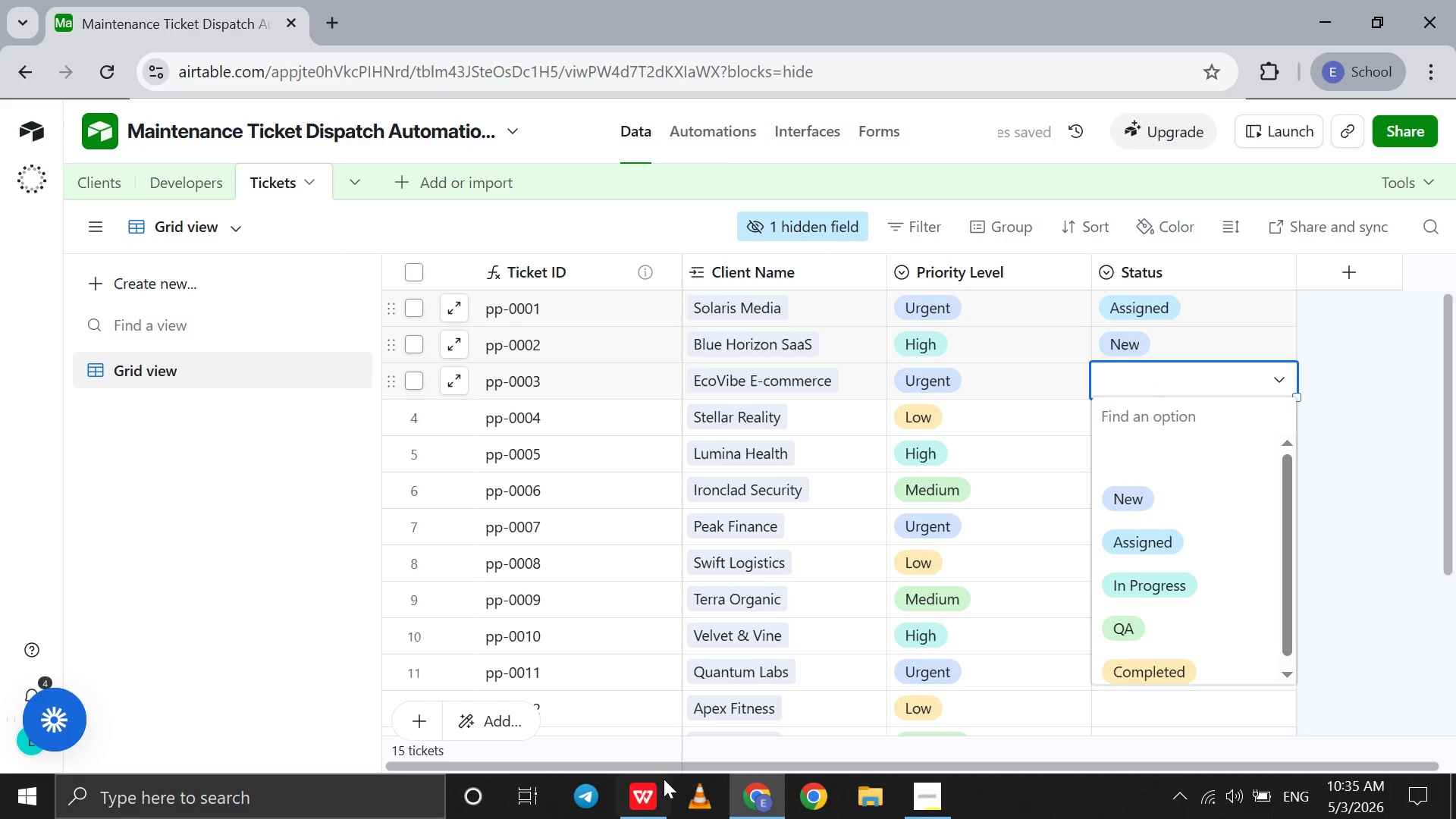 
left_click([636, 793])
 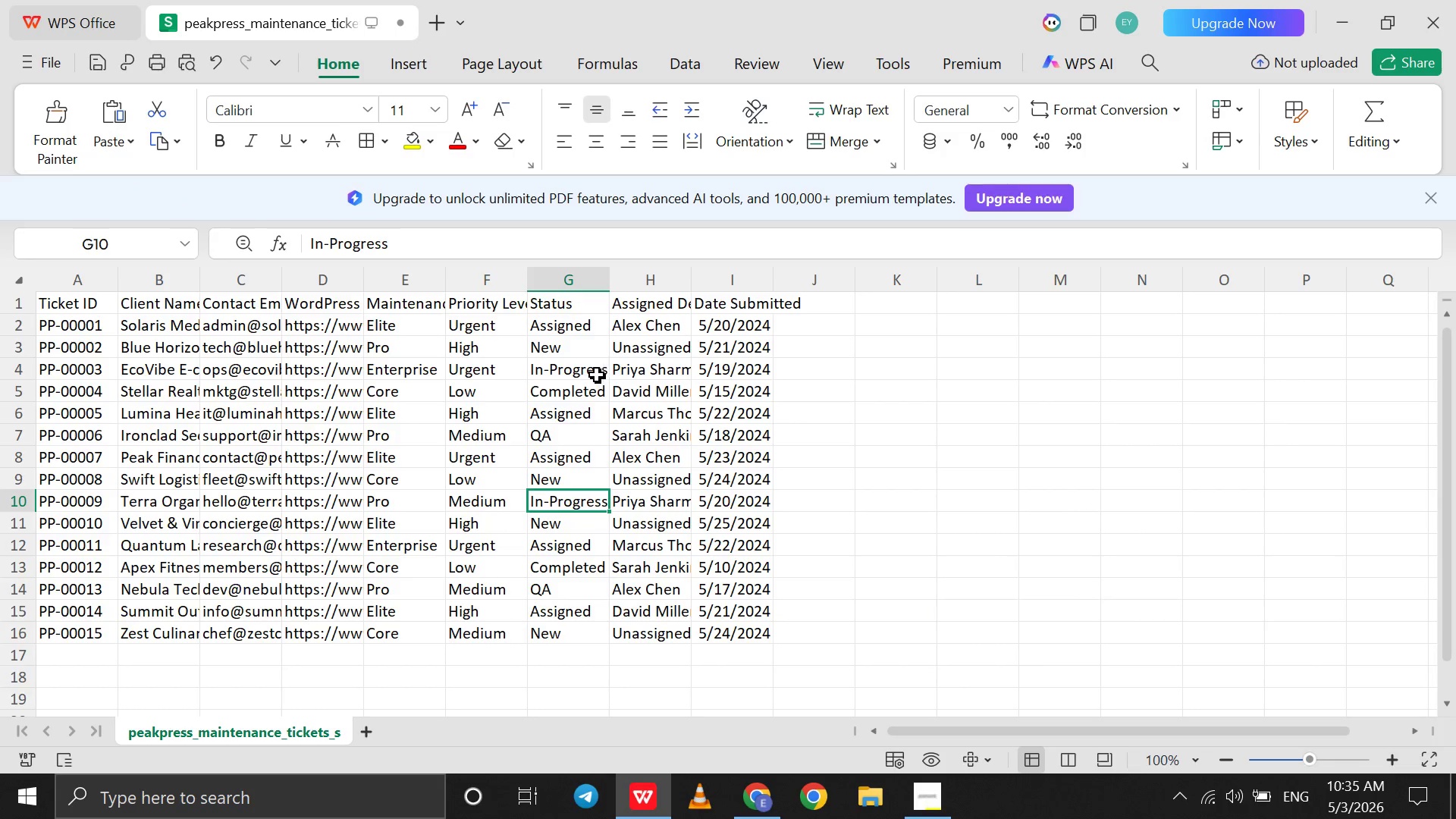 
left_click([591, 371])
 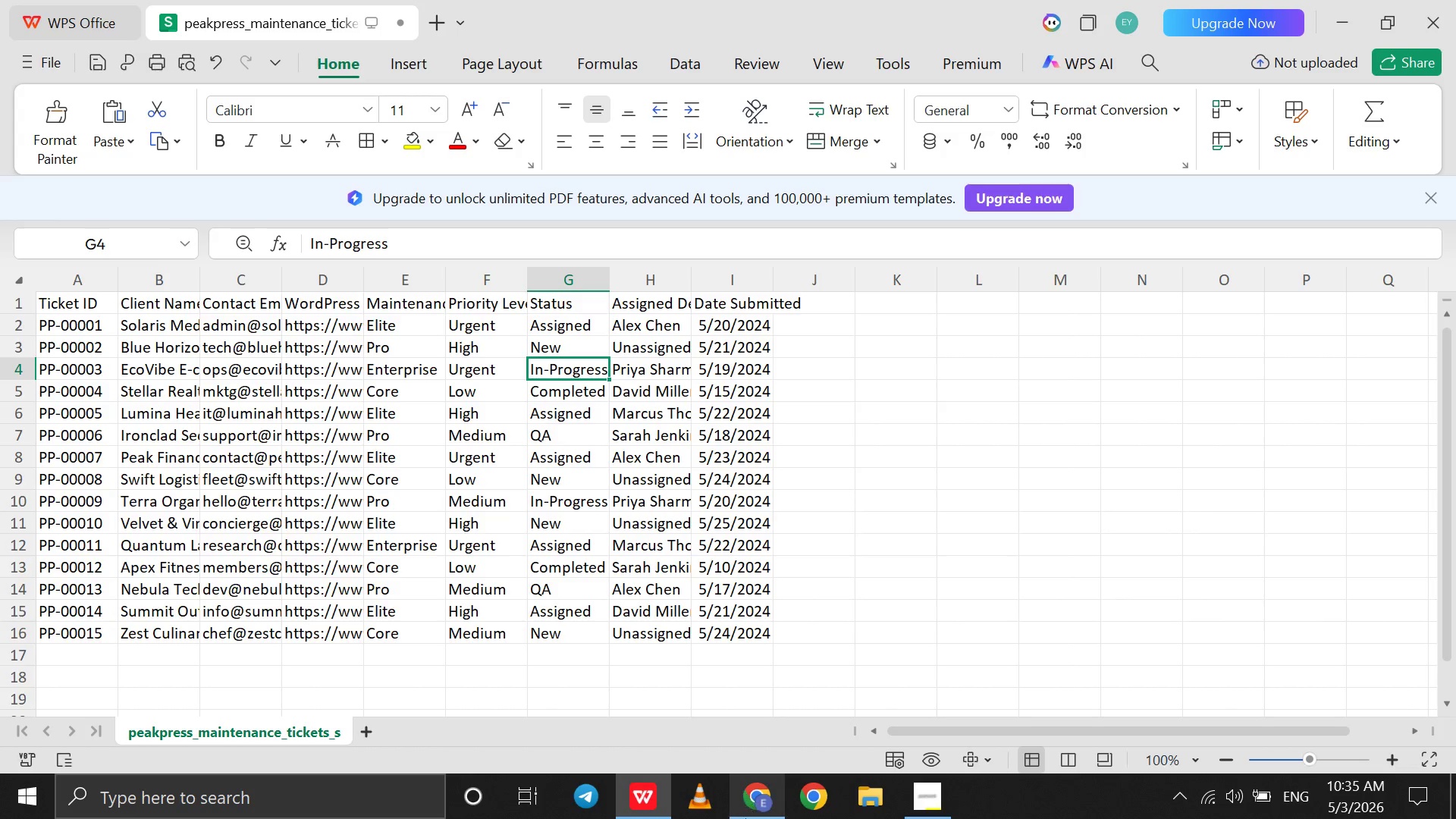 
left_click([745, 818])
 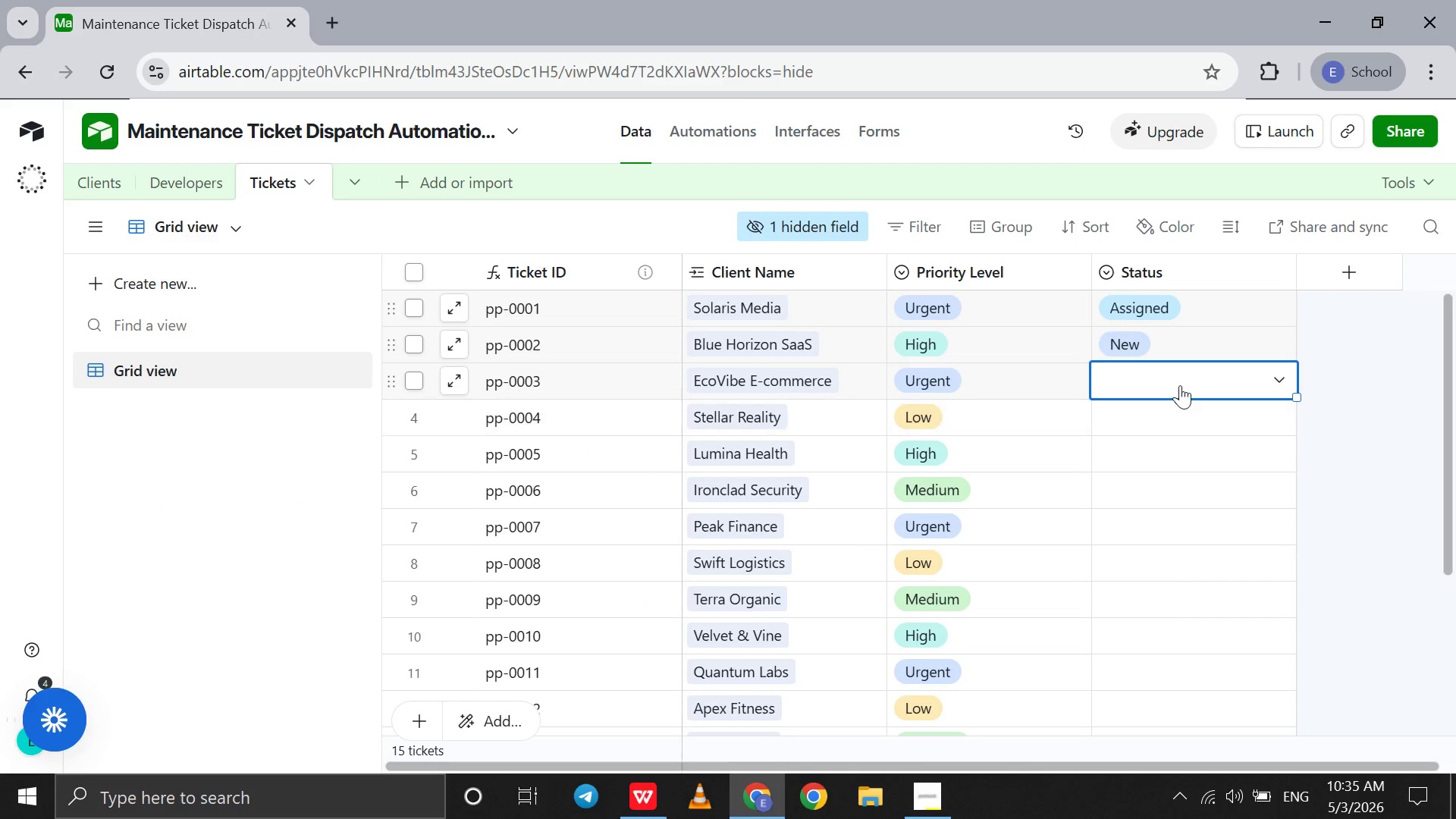 
left_click([1180, 385])
 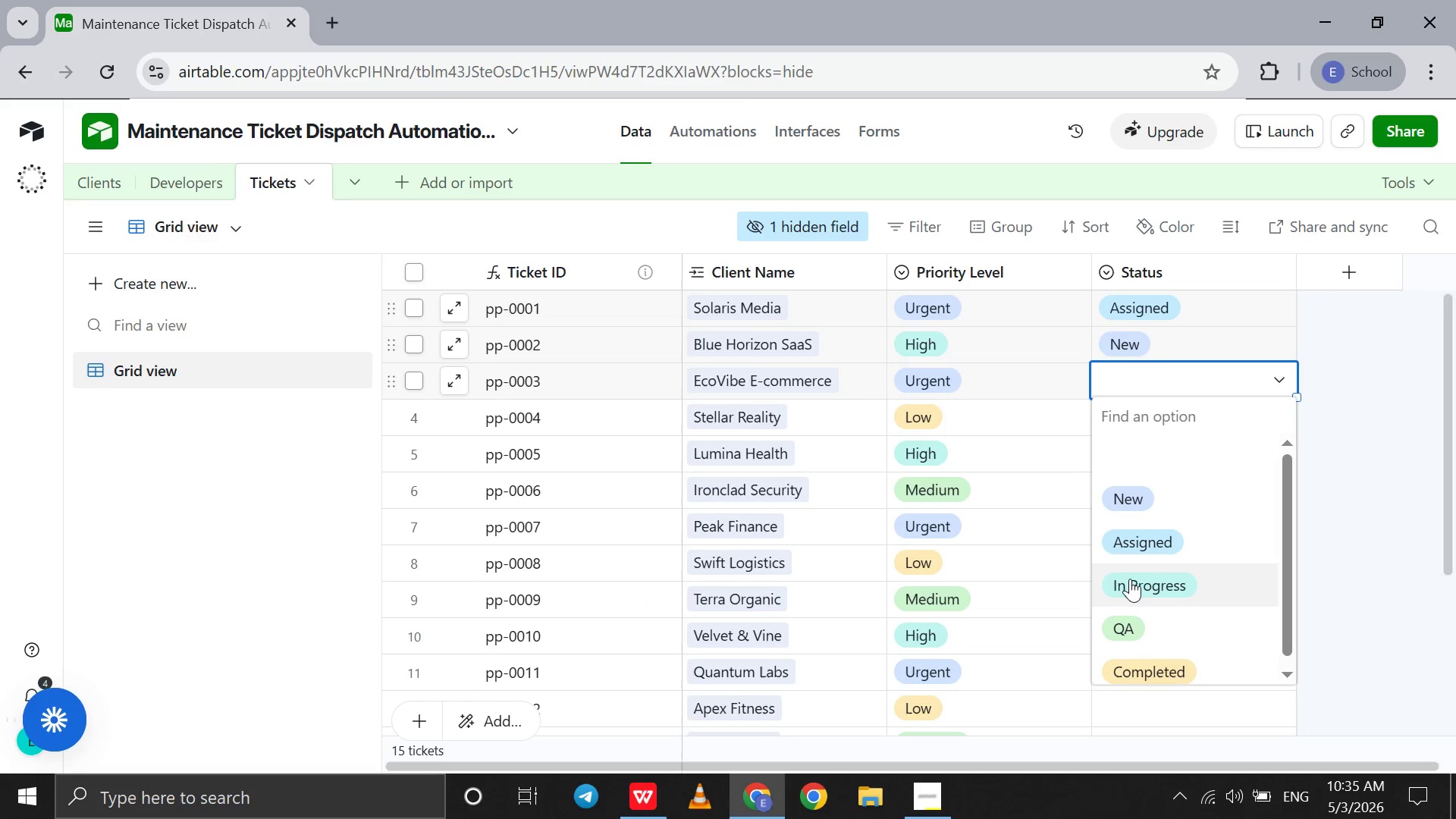 
left_click([1130, 579])
 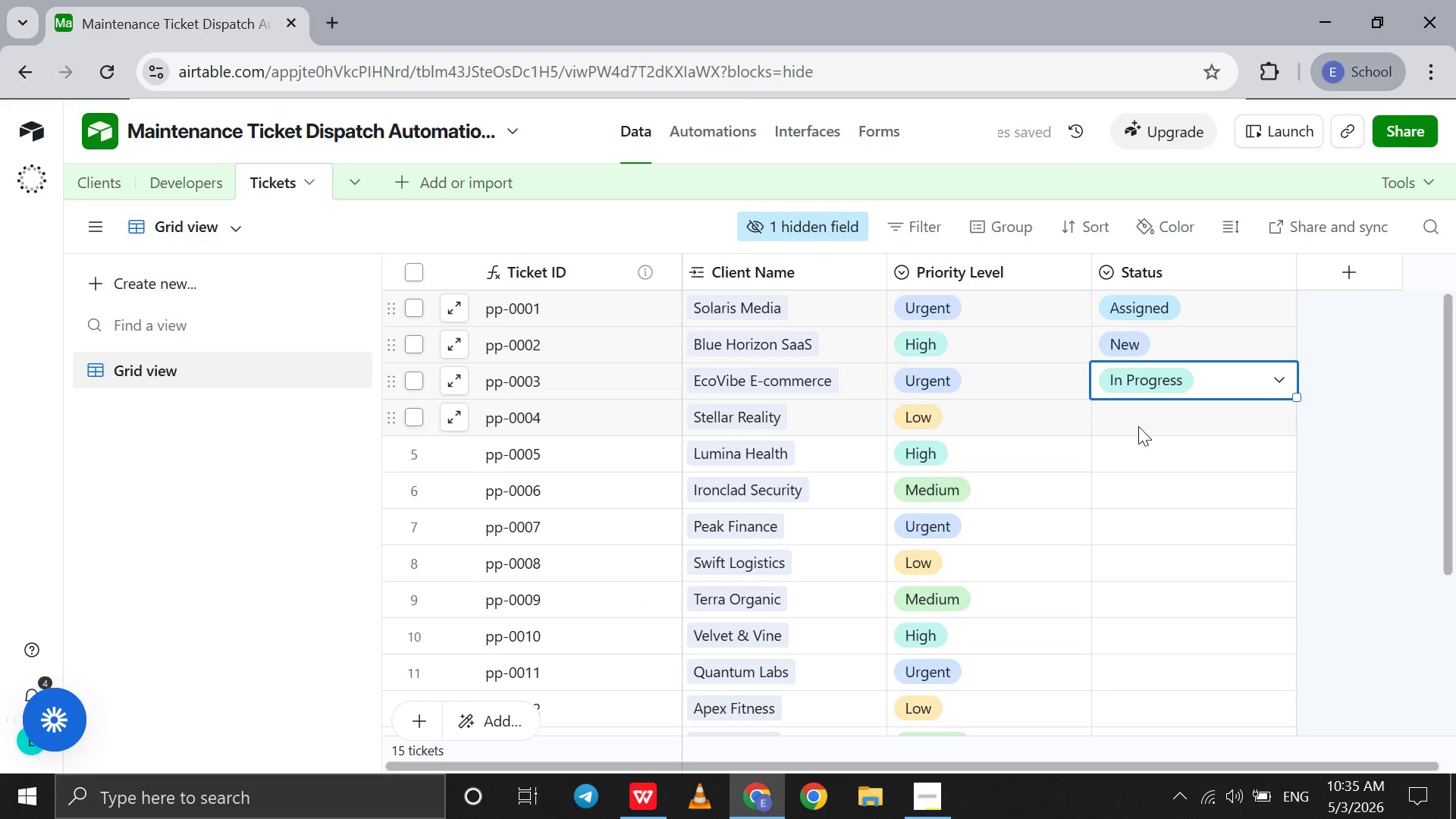 
double_click([1138, 426])
 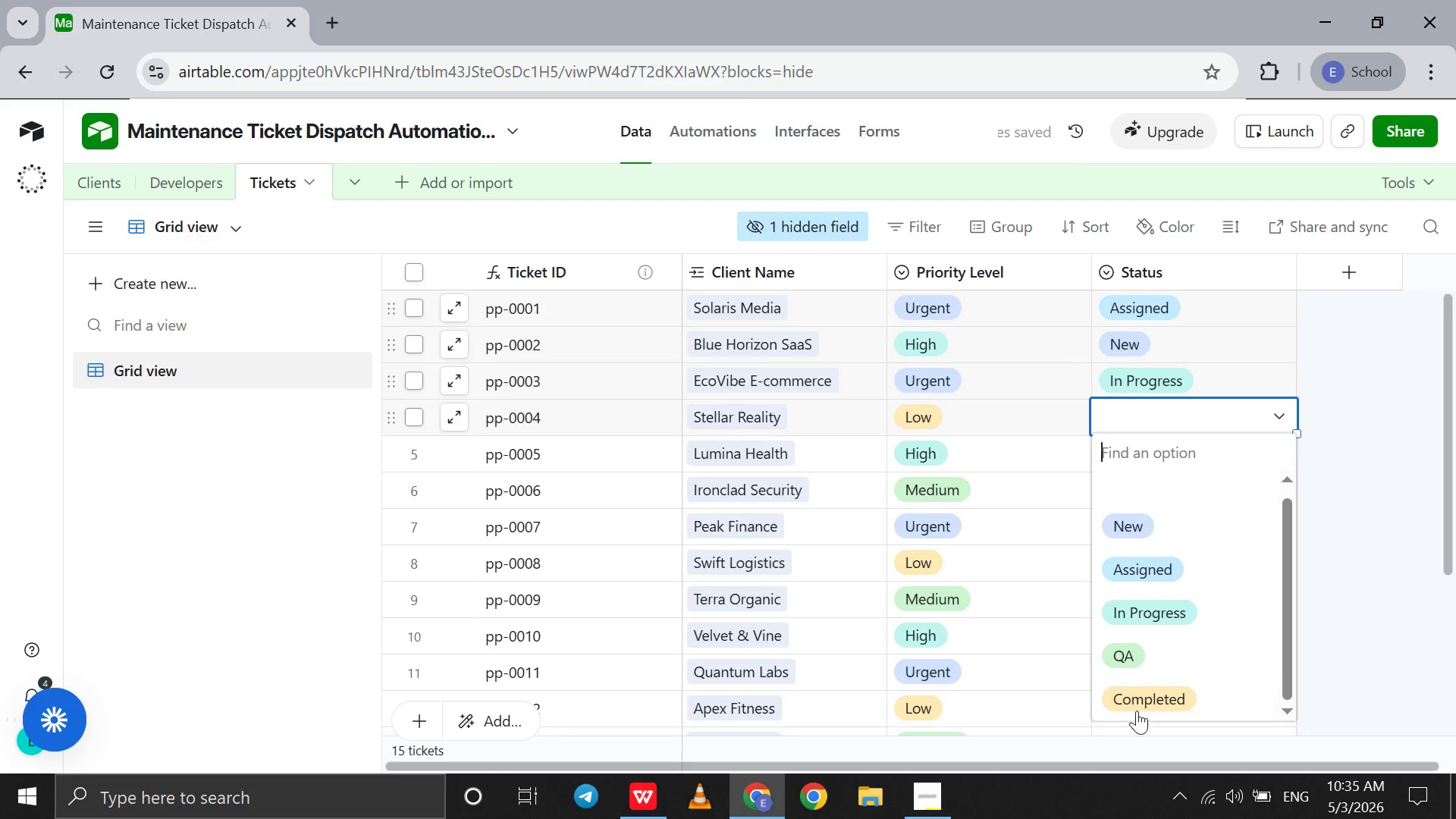 
left_click([1138, 706])
 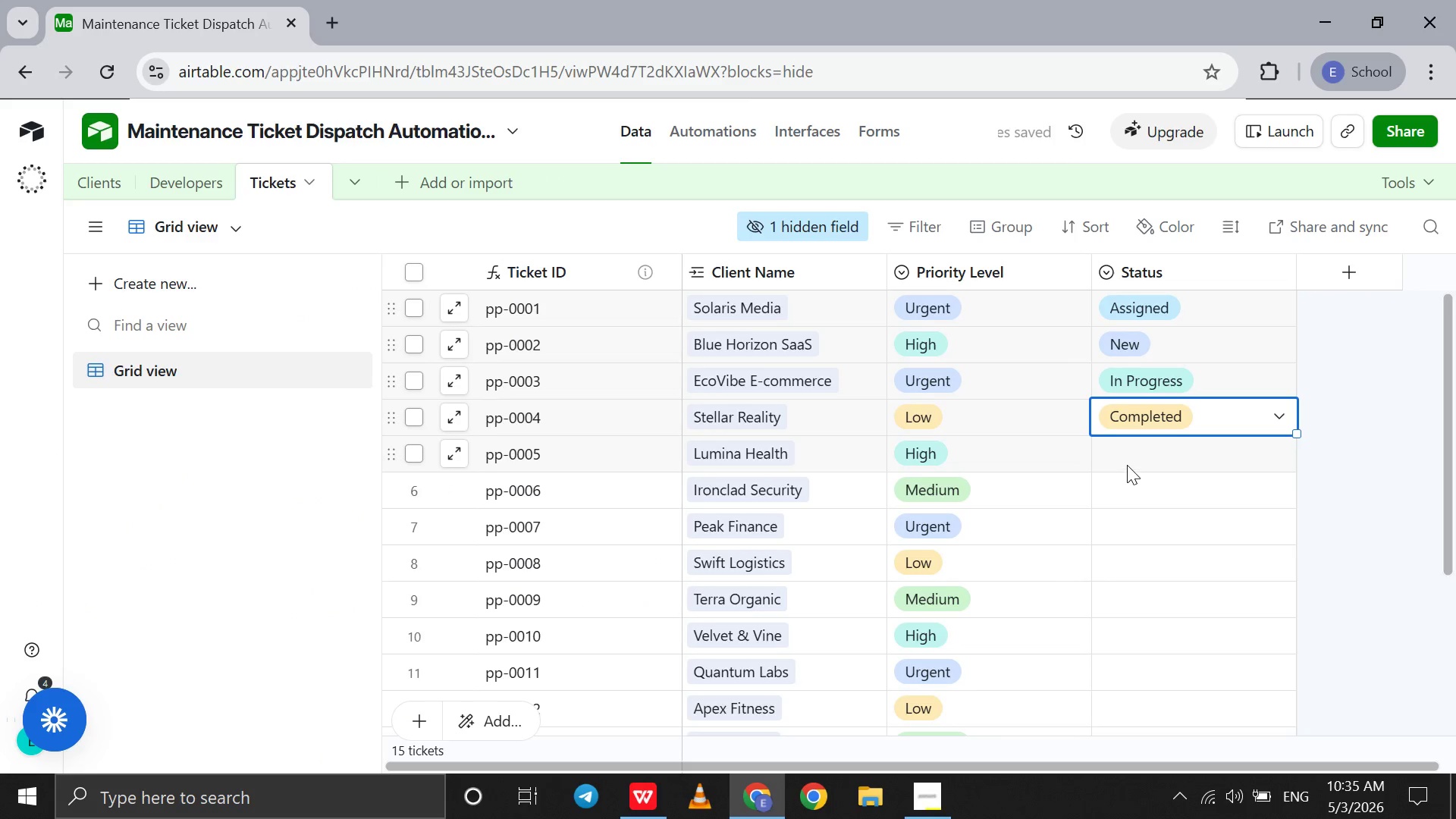 
double_click([1127, 462])
 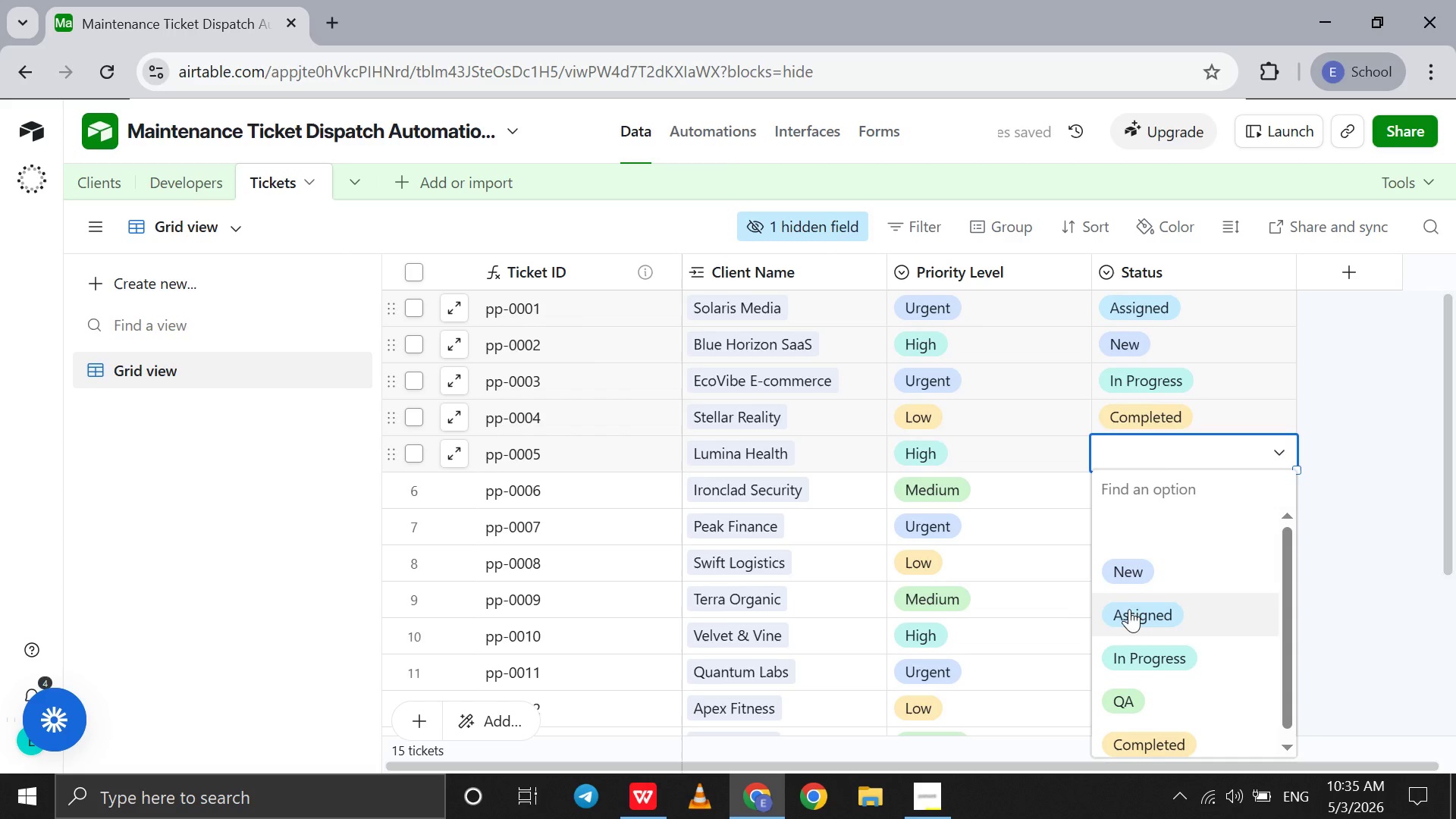 
left_click([1129, 613])
 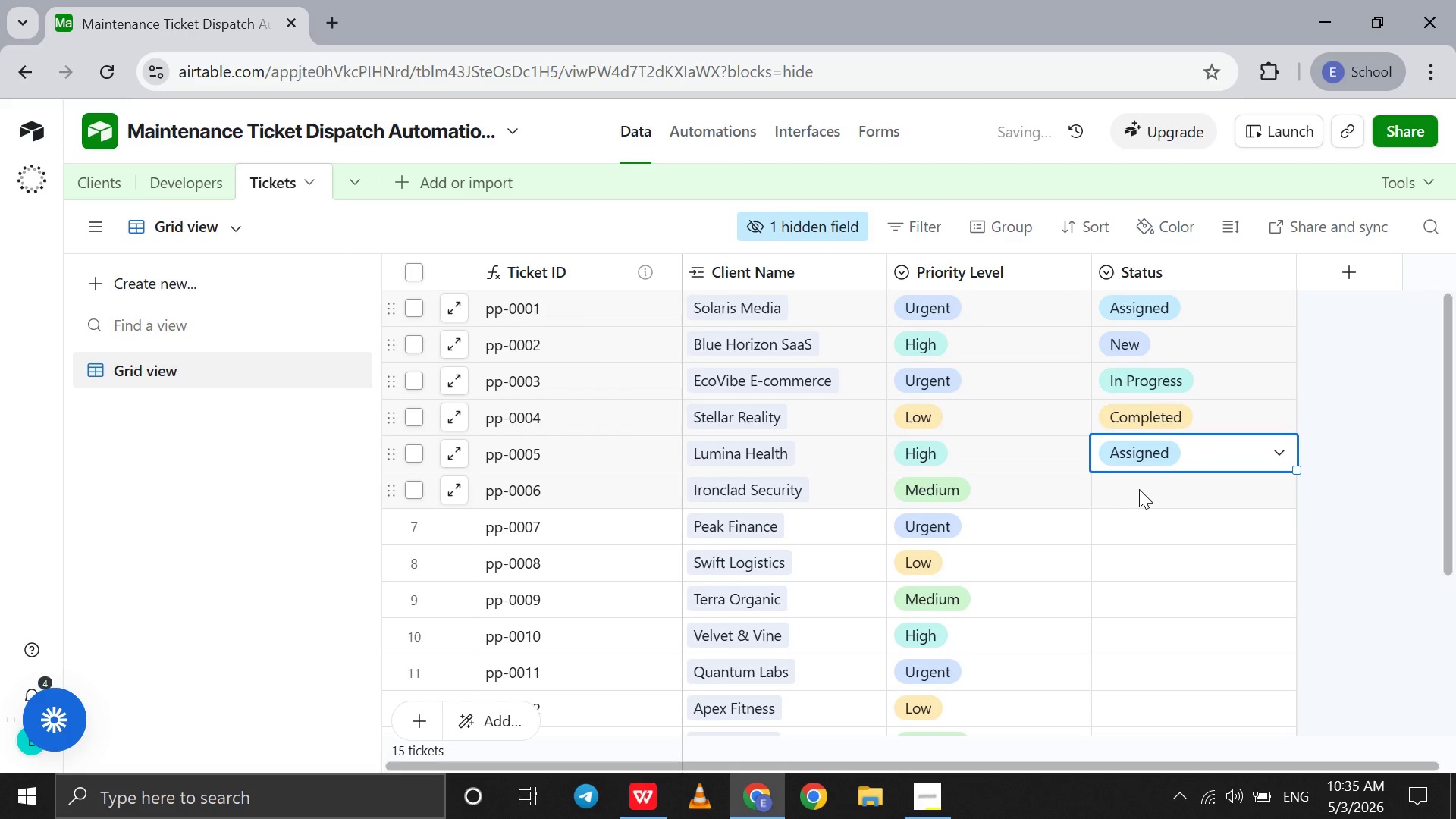 
left_click([1139, 489])
 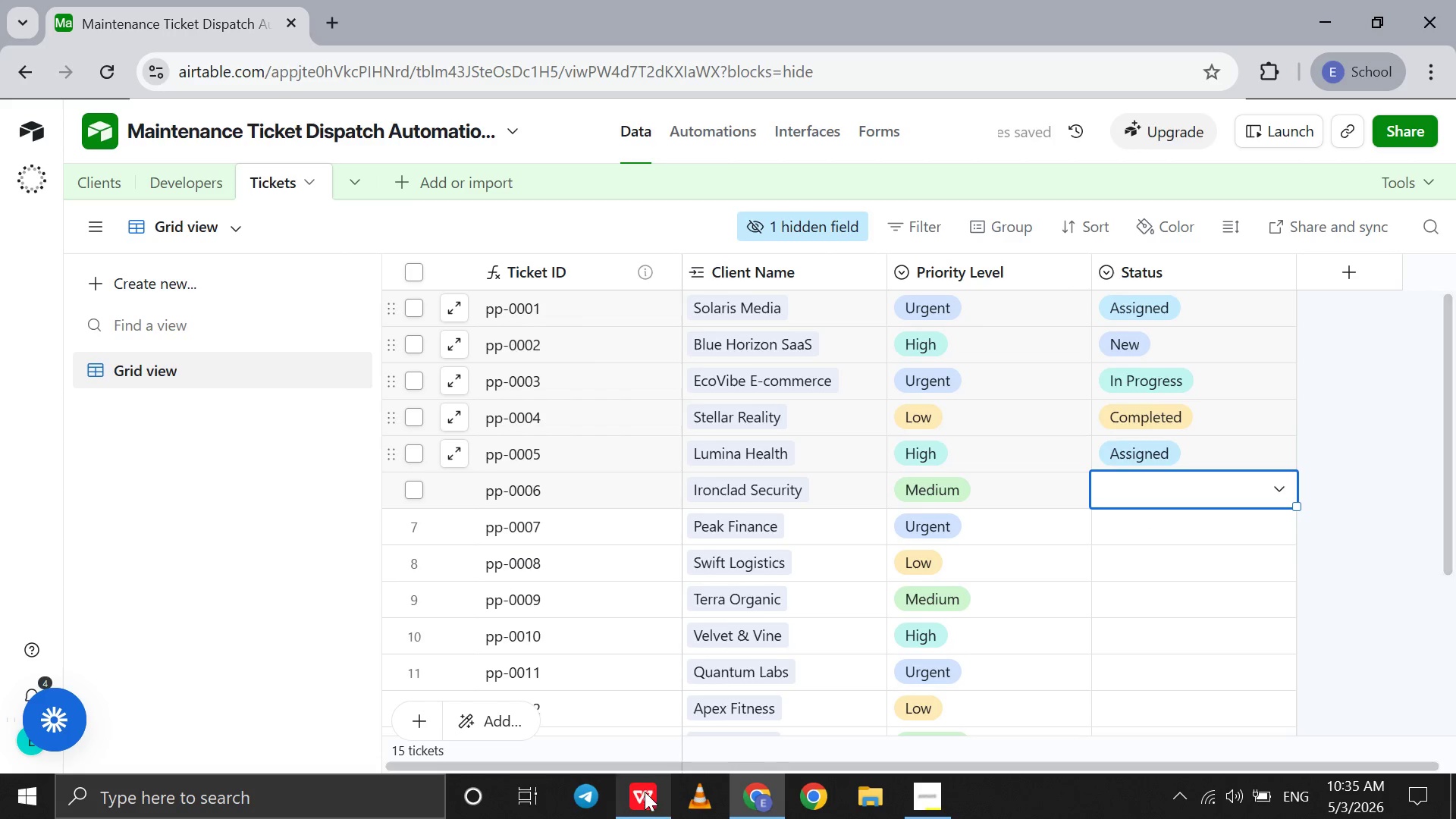 
left_click([645, 792])
 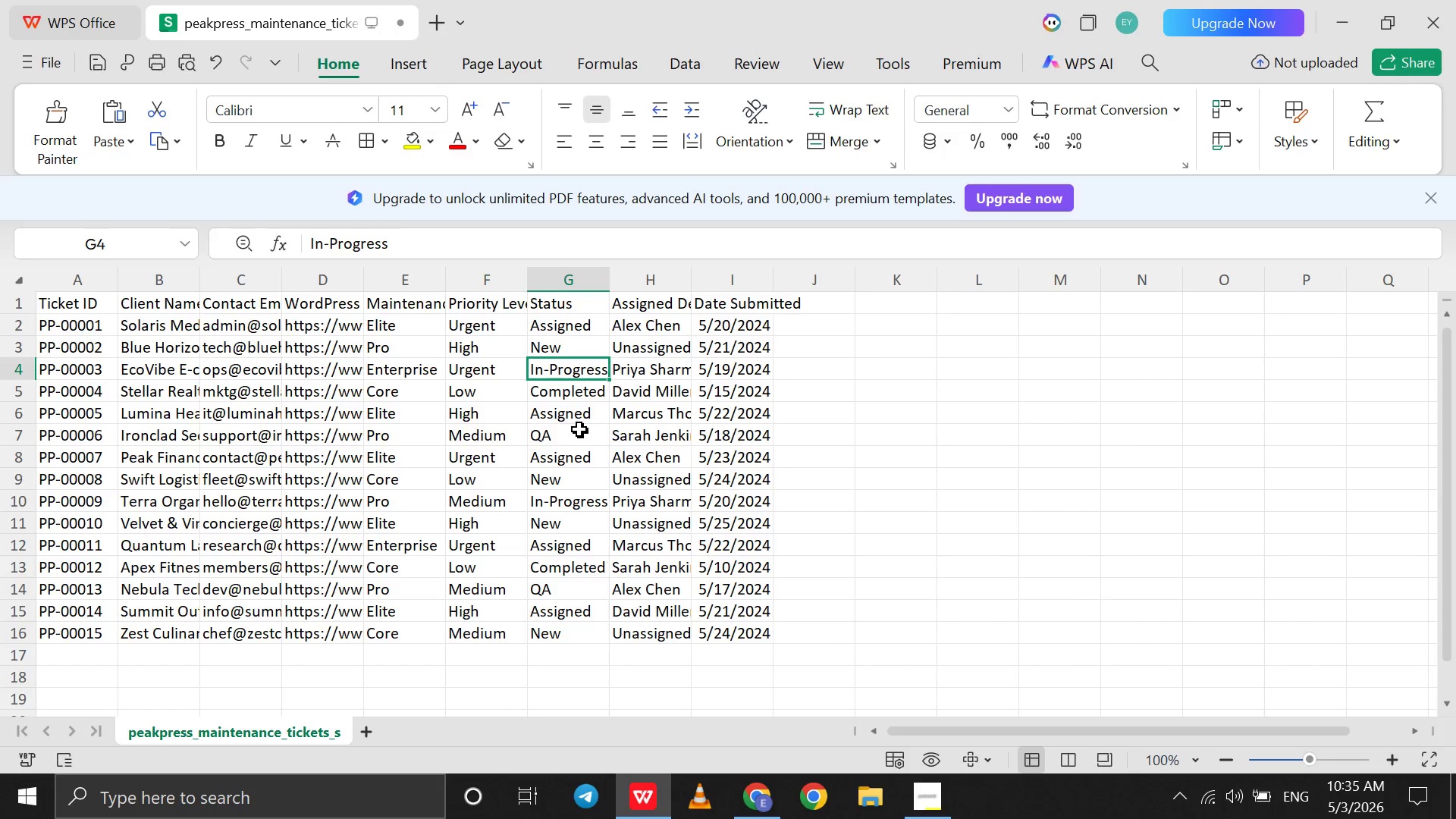 
left_click([579, 436])
 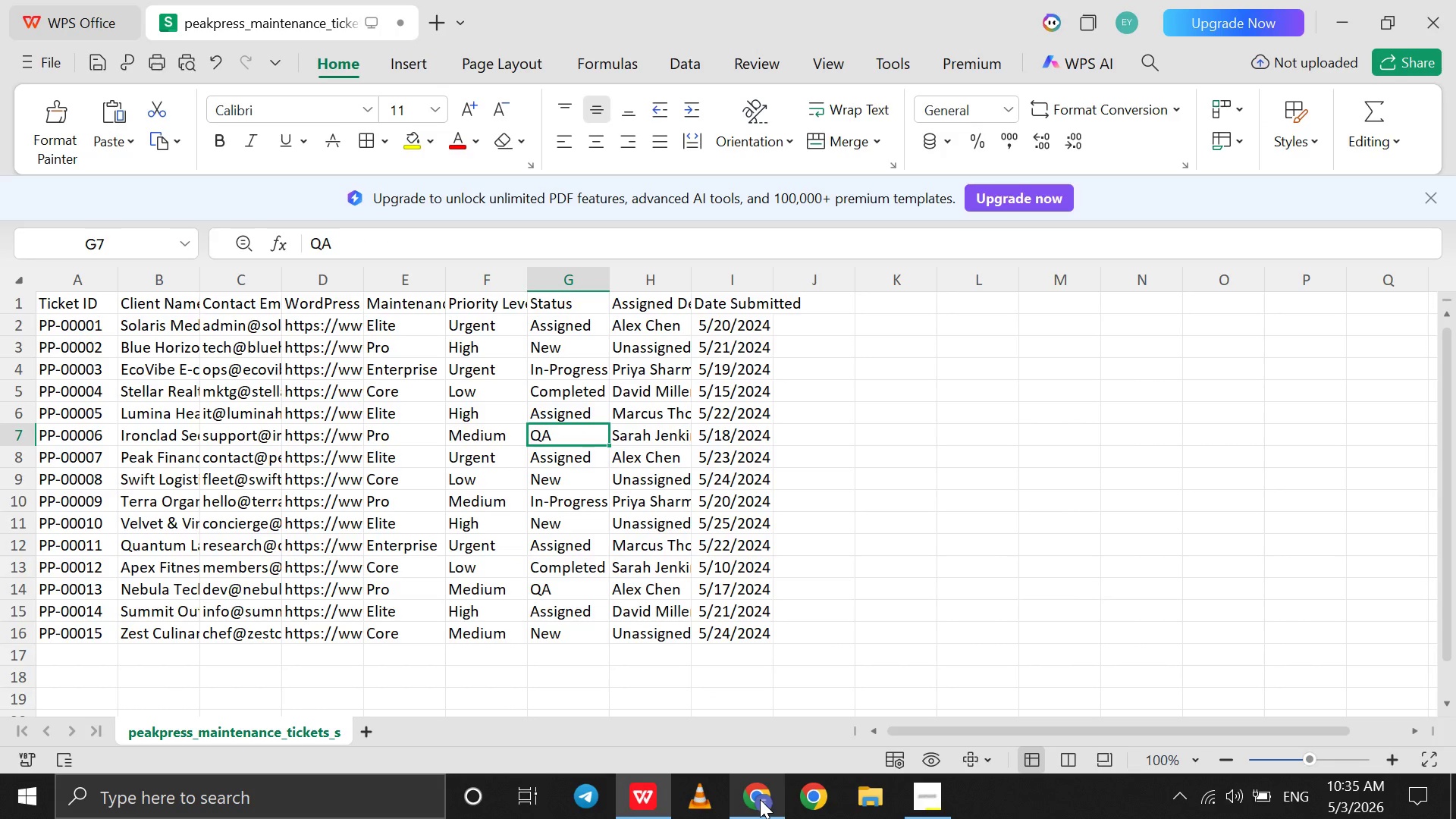 
left_click([760, 799])
 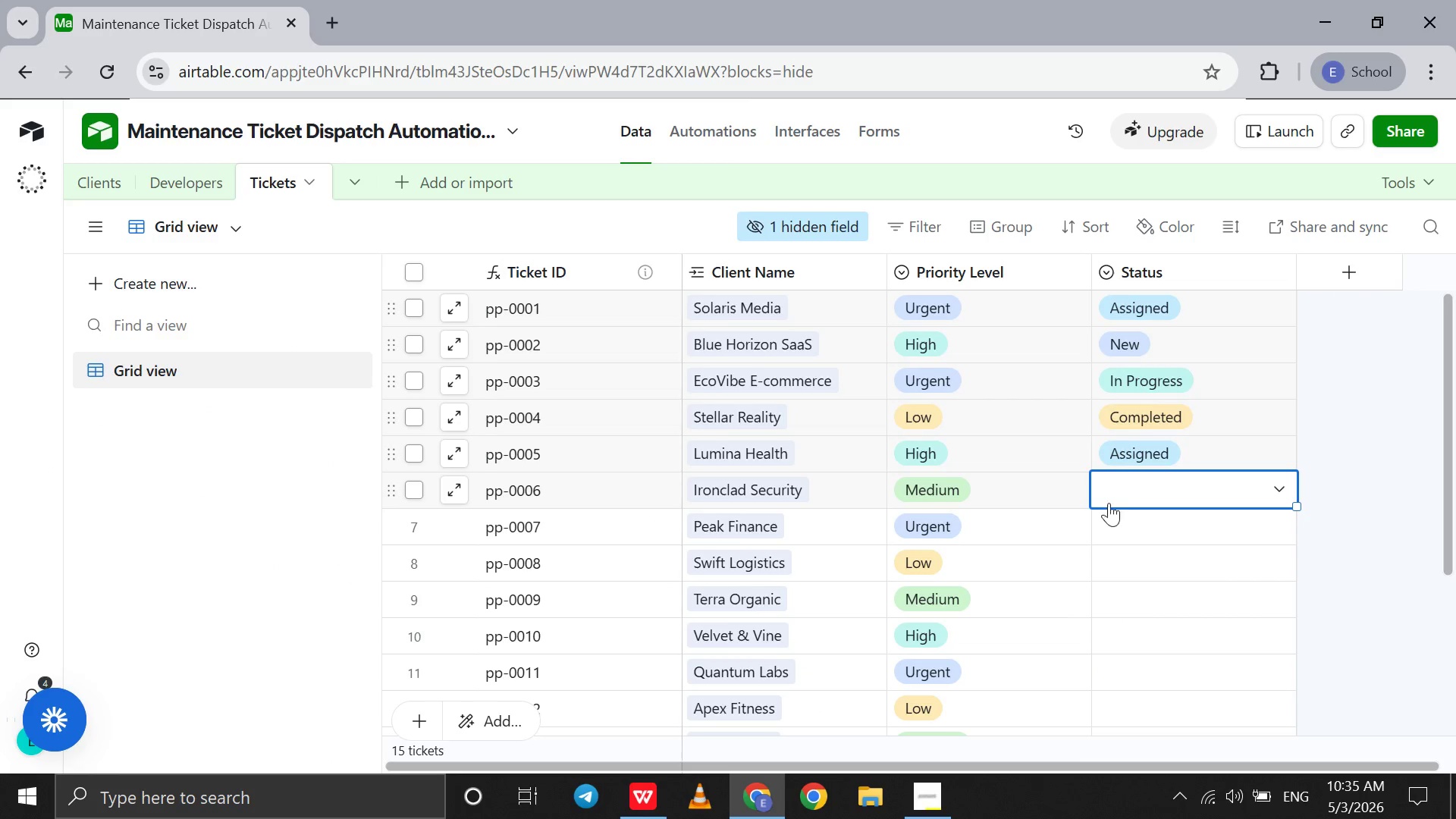 
left_click([1116, 494])
 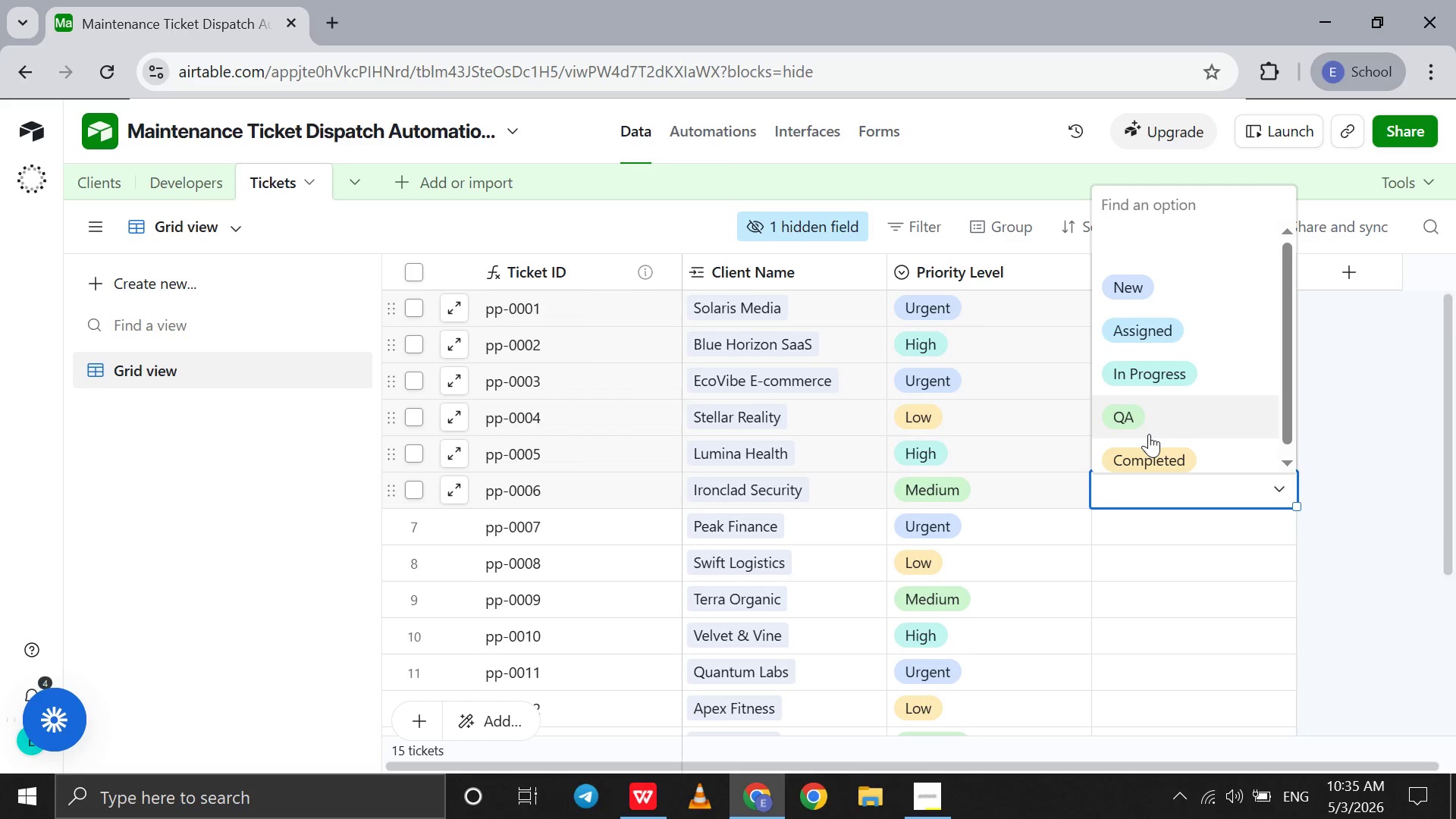 
left_click([1149, 434])
 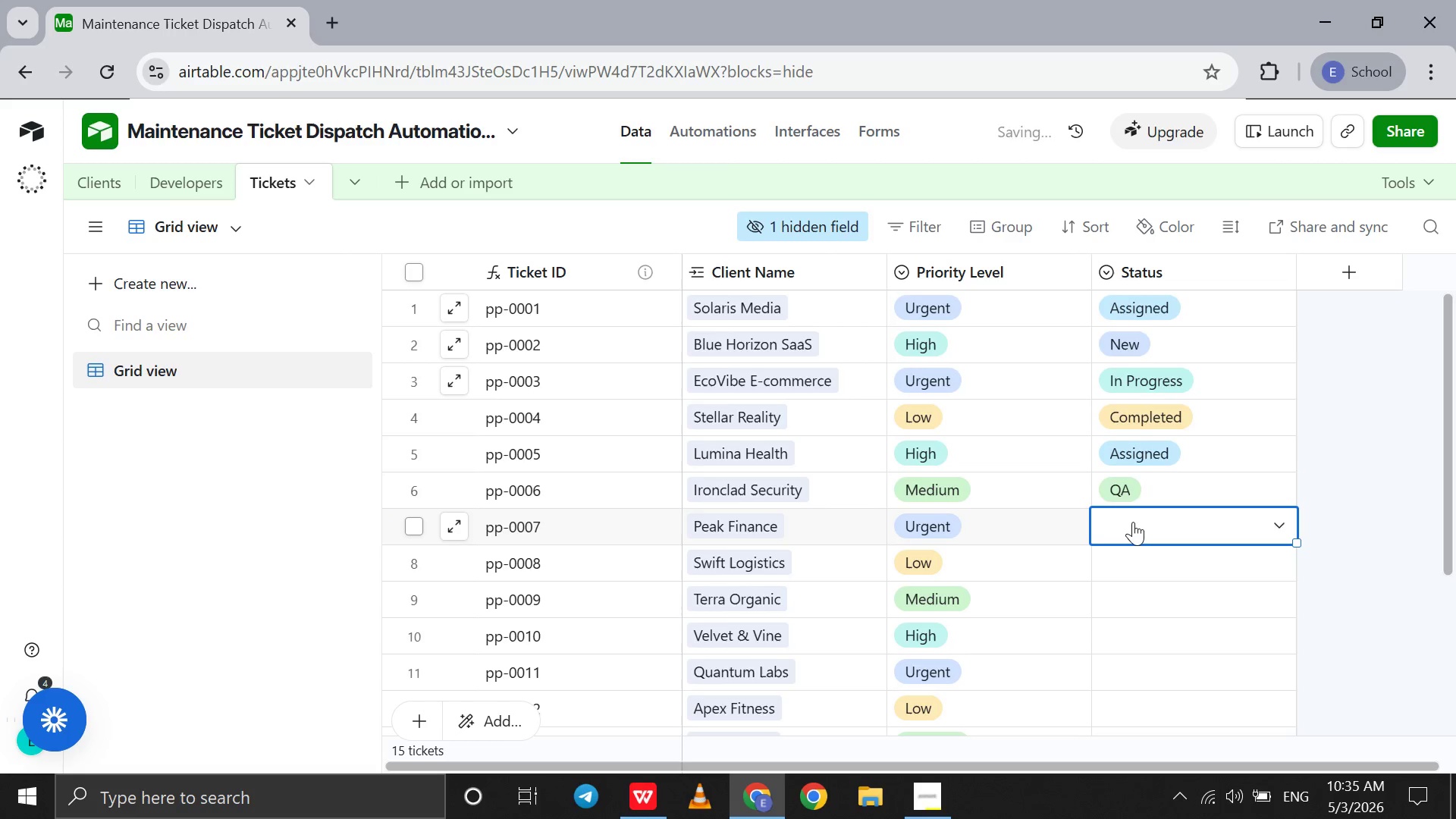 
double_click([1133, 522])
 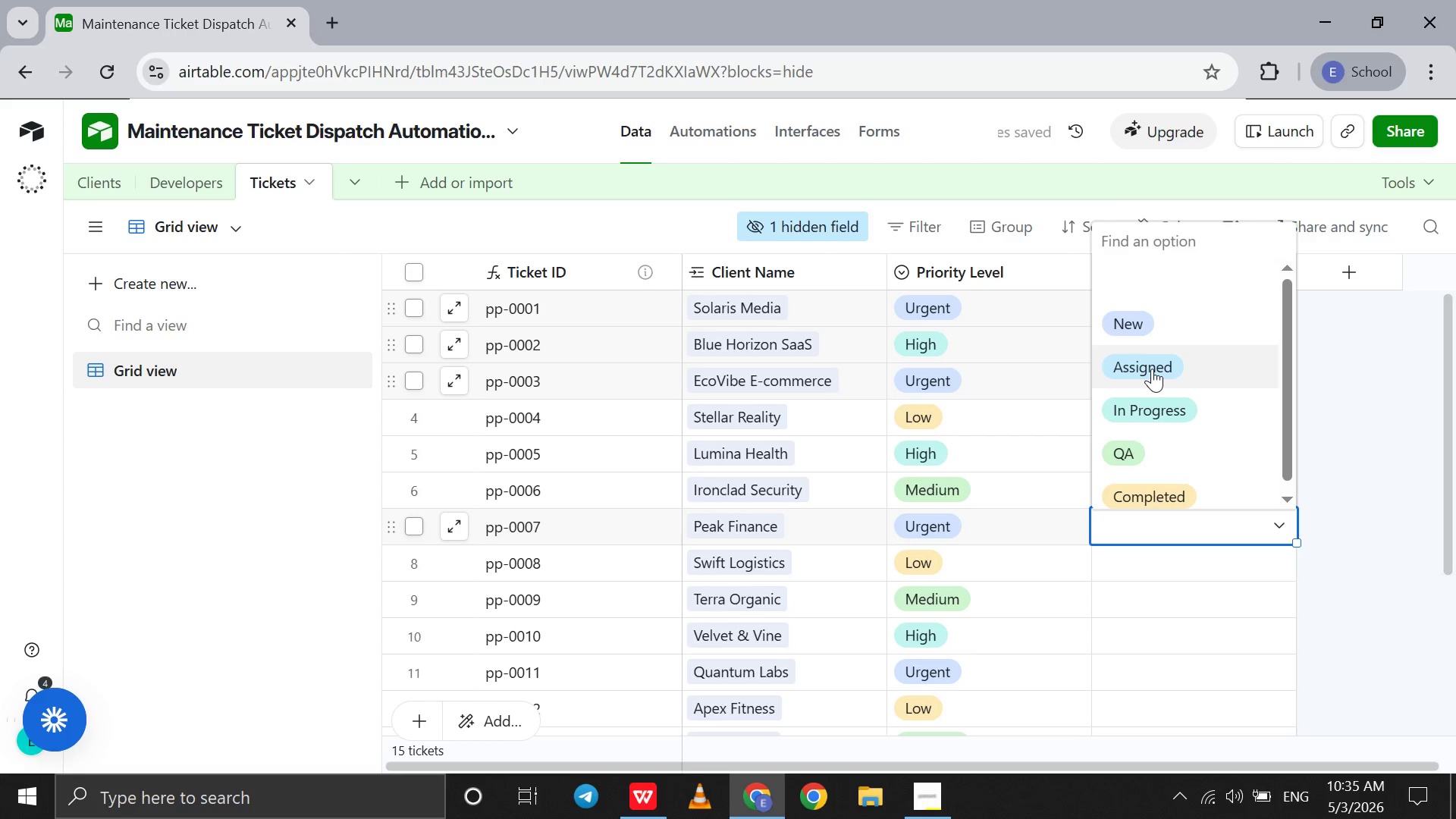 
left_click([1152, 369])
 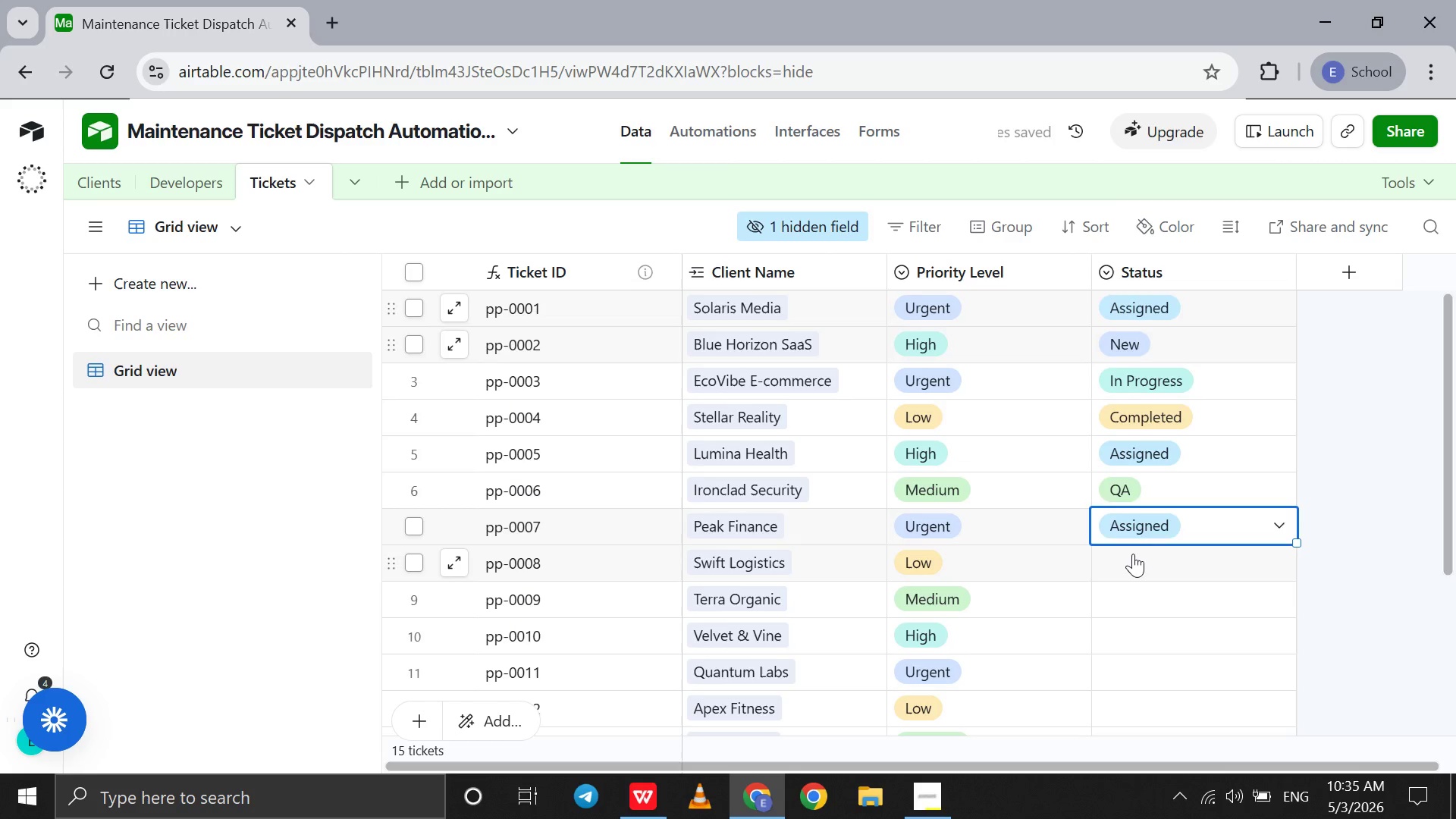 
double_click([1133, 554])
 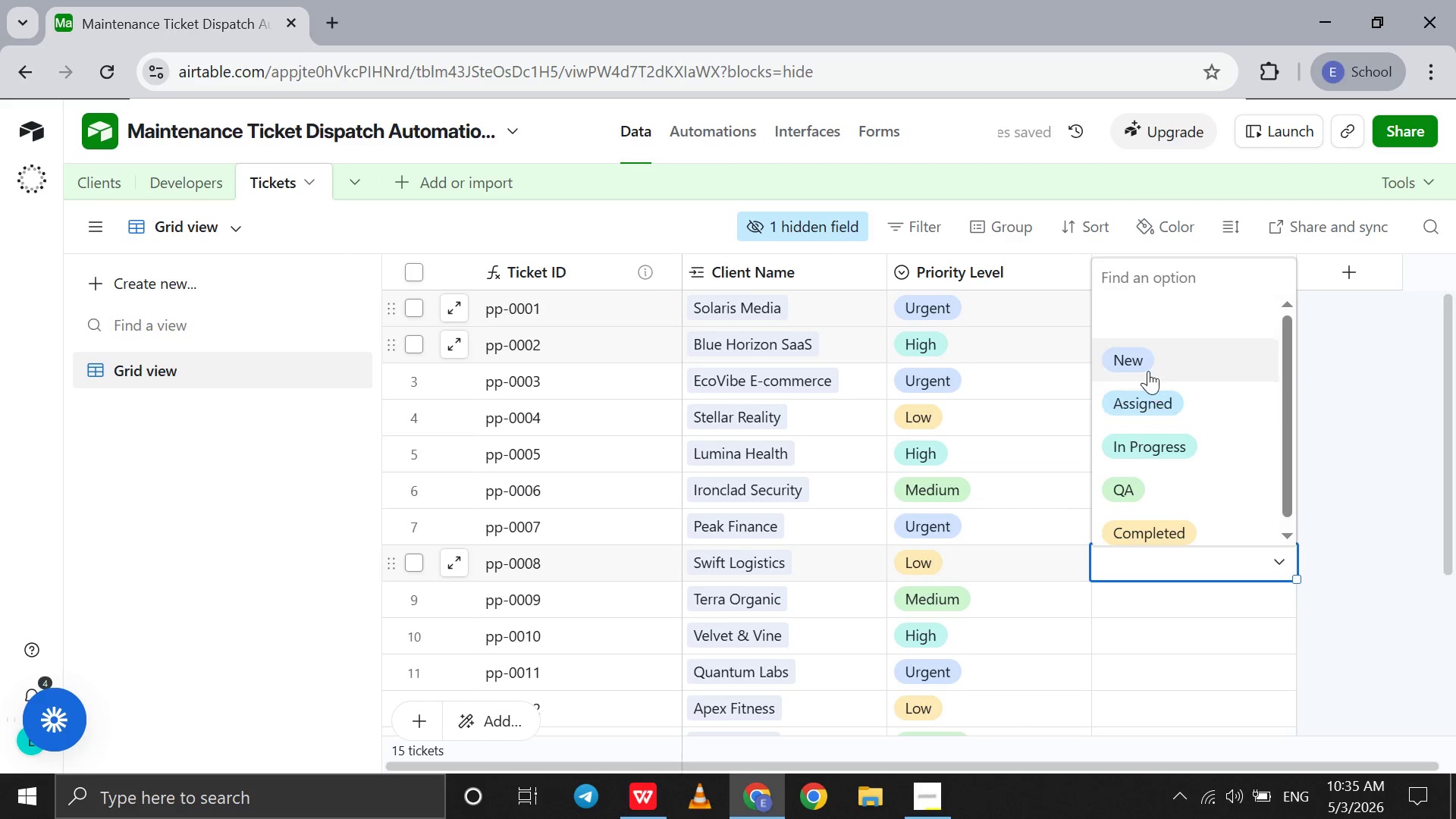 
left_click([1148, 371])
 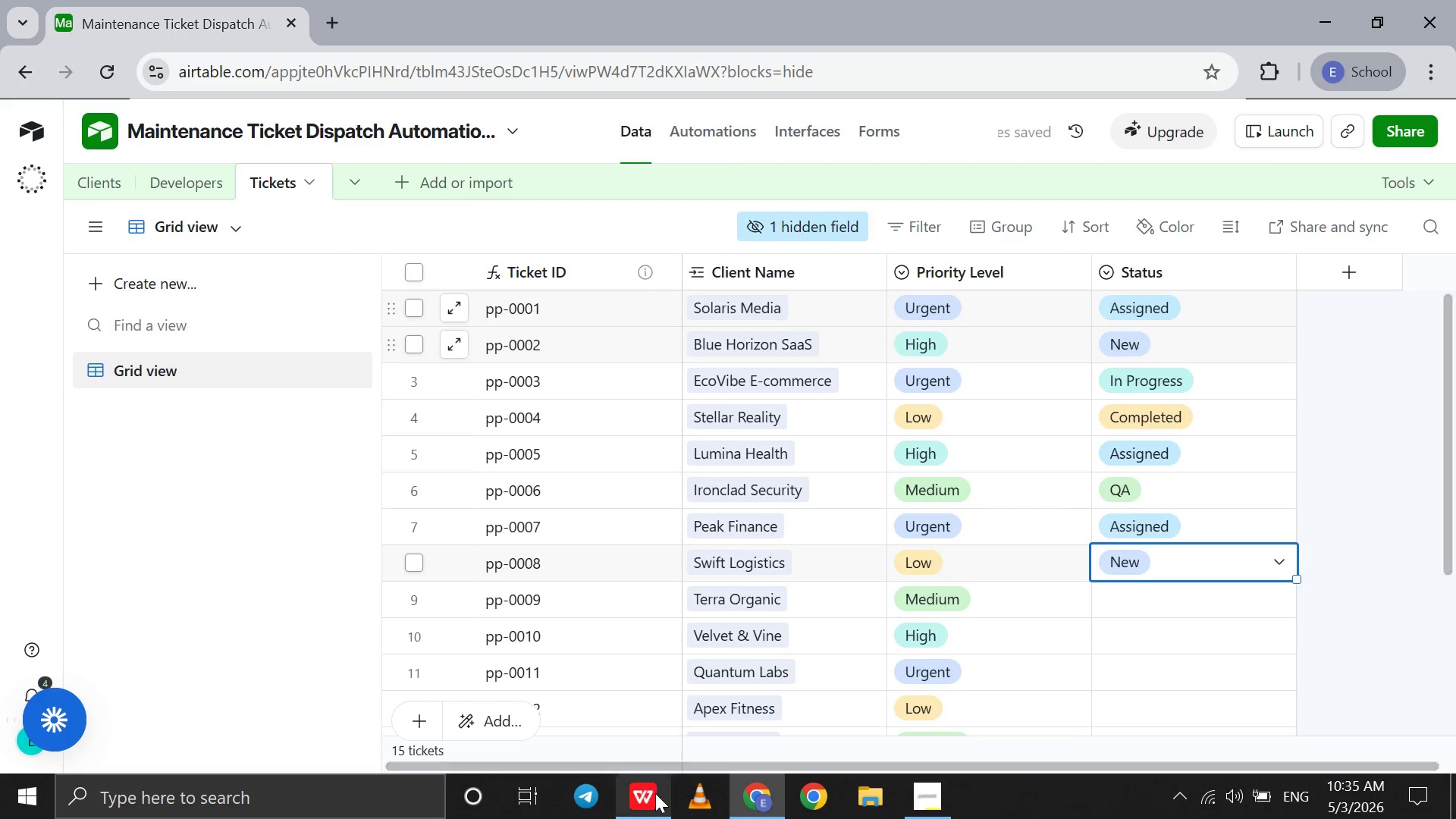 
left_click([650, 801])
 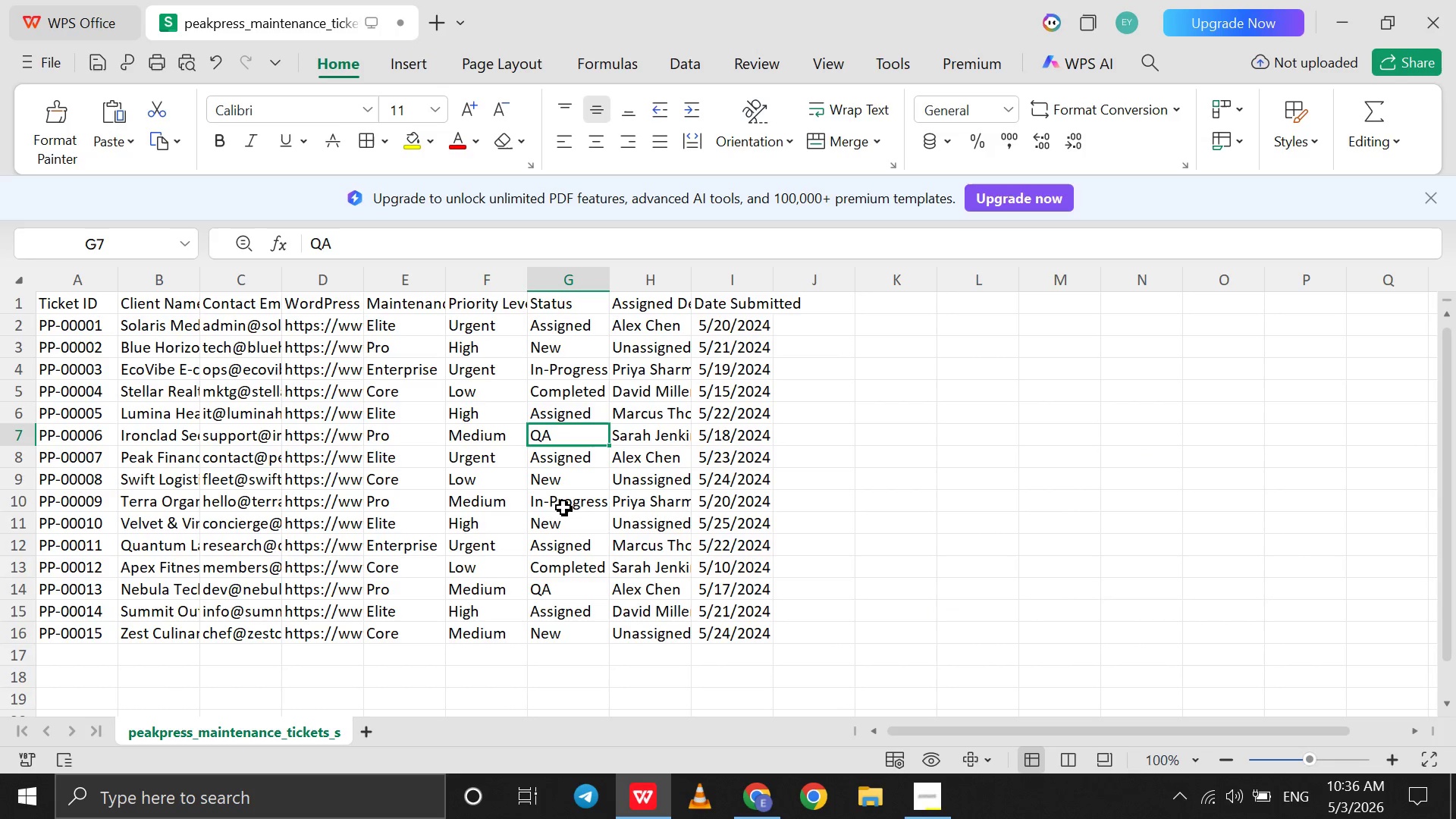 
left_click([563, 505])
 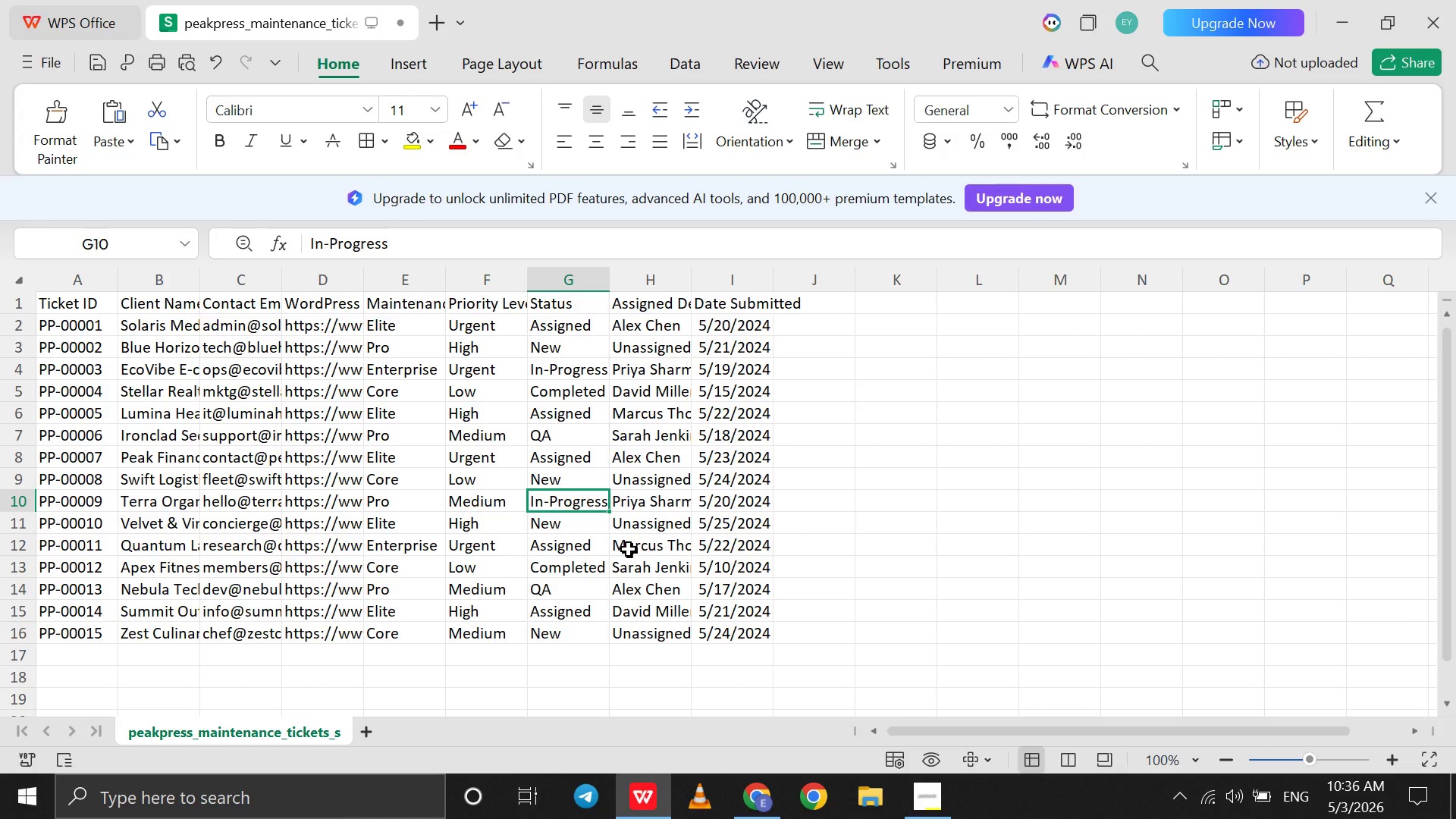 
wait(6.75)
 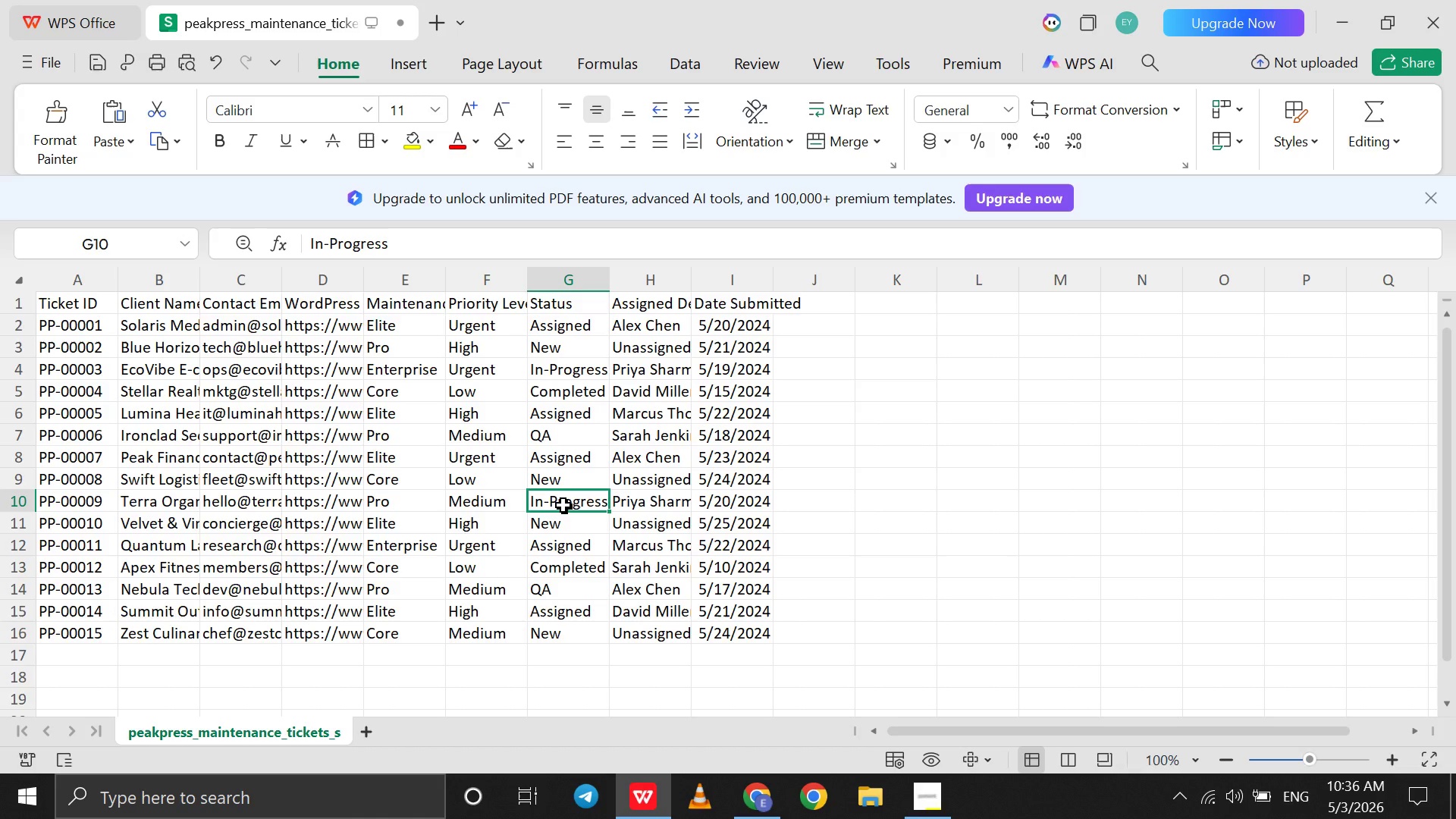 
left_click([748, 802])
 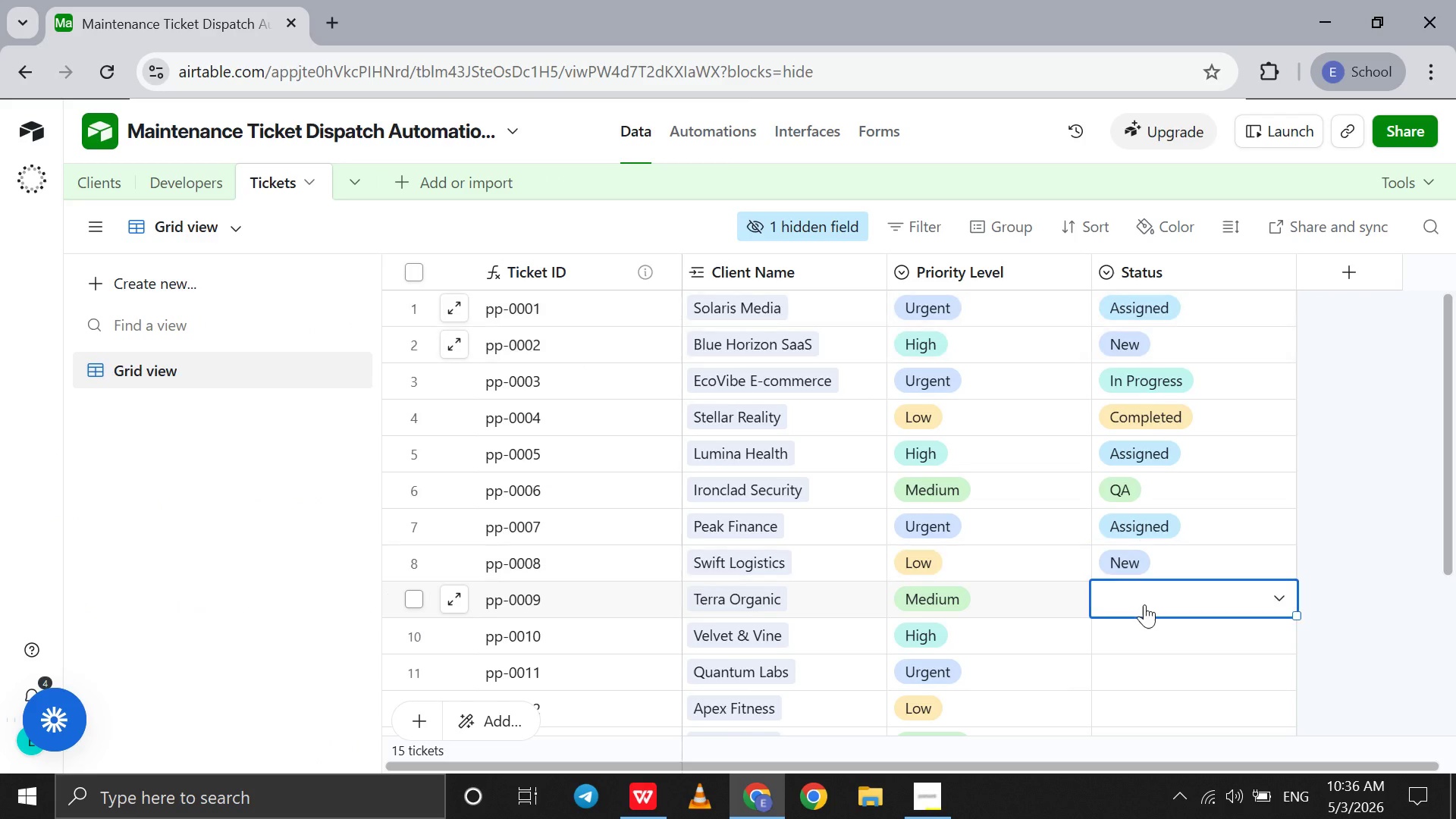 
double_click([1144, 604])
 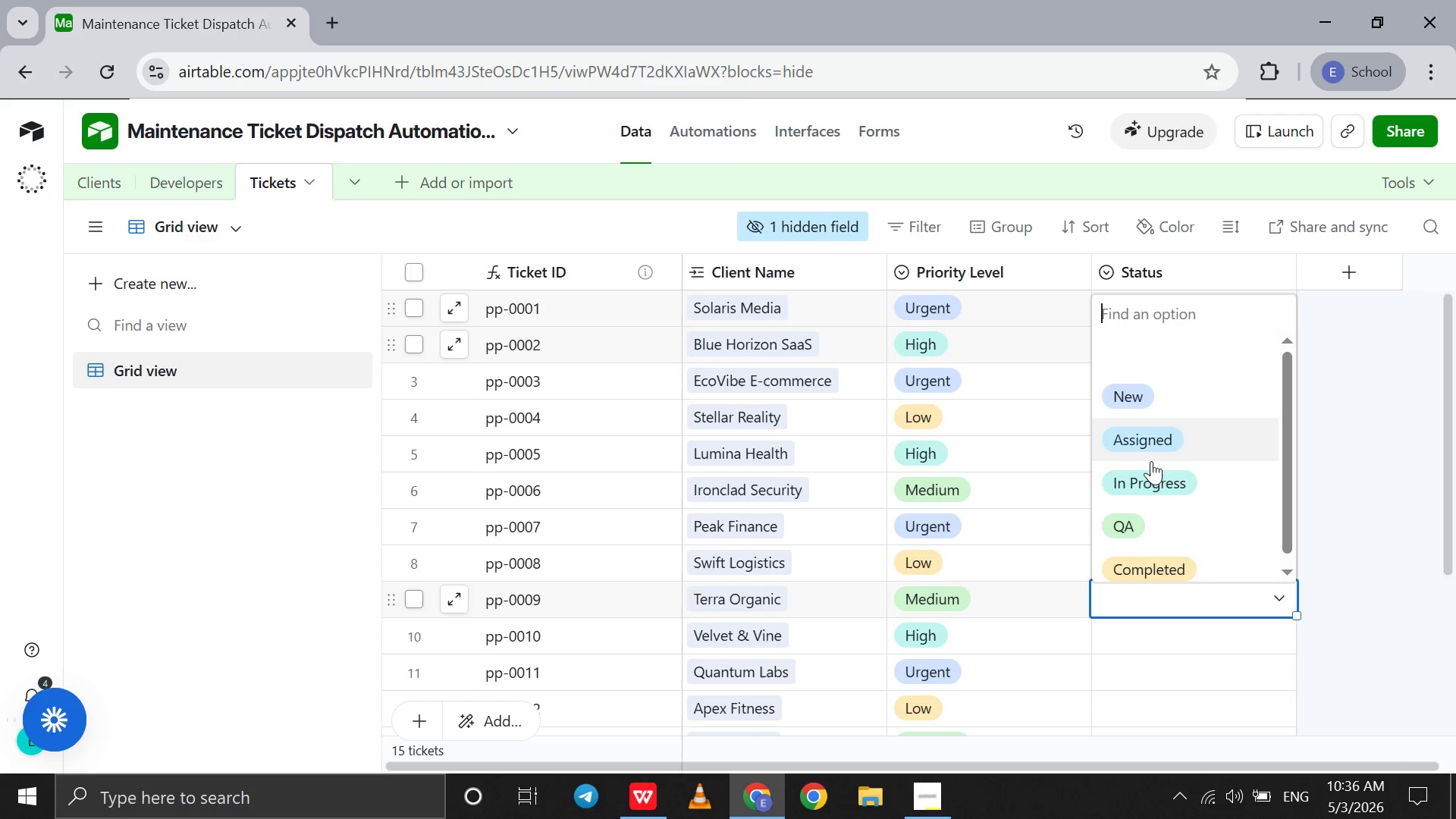 
left_click([1149, 474])
 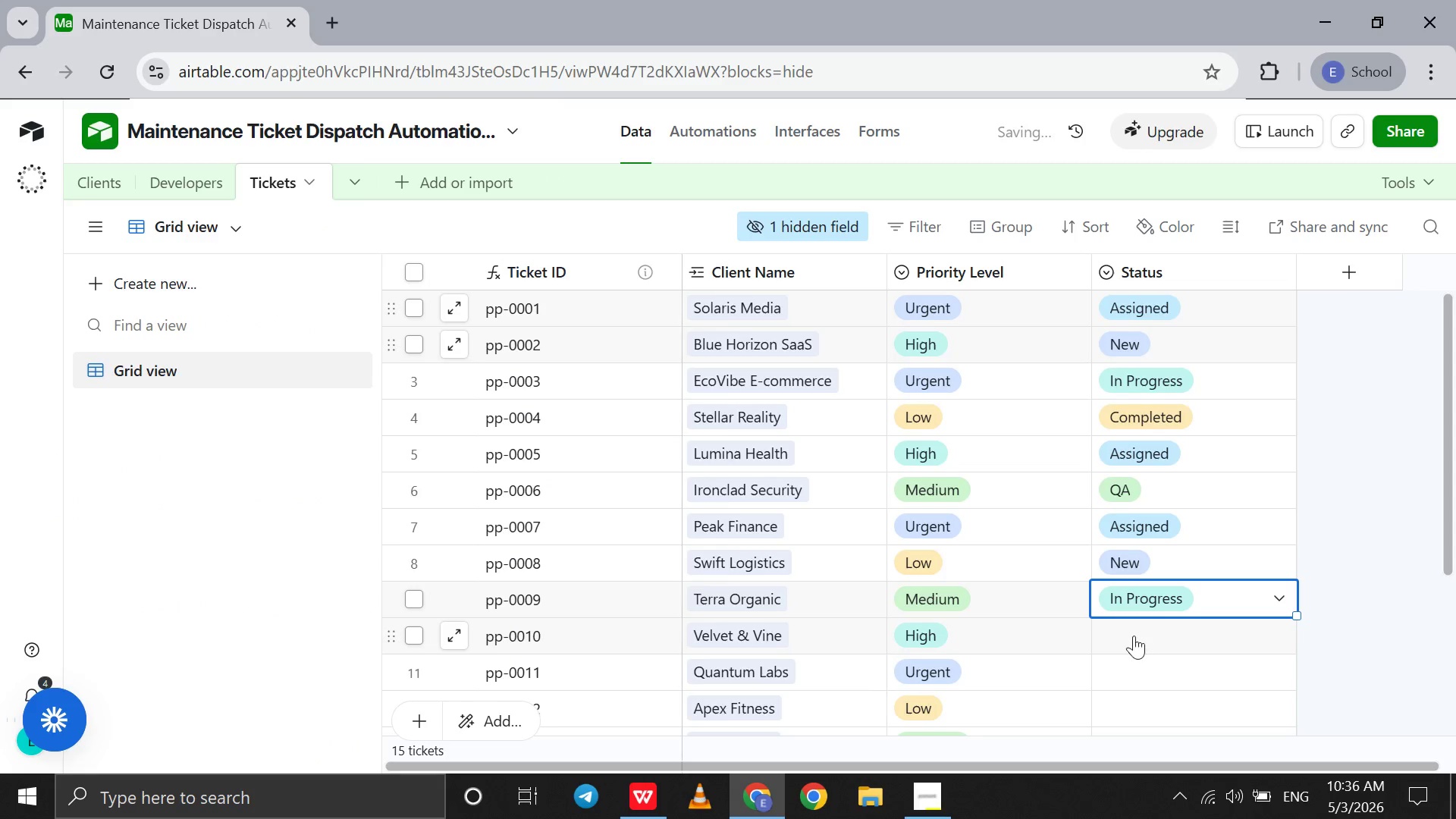 
double_click([1134, 635])
 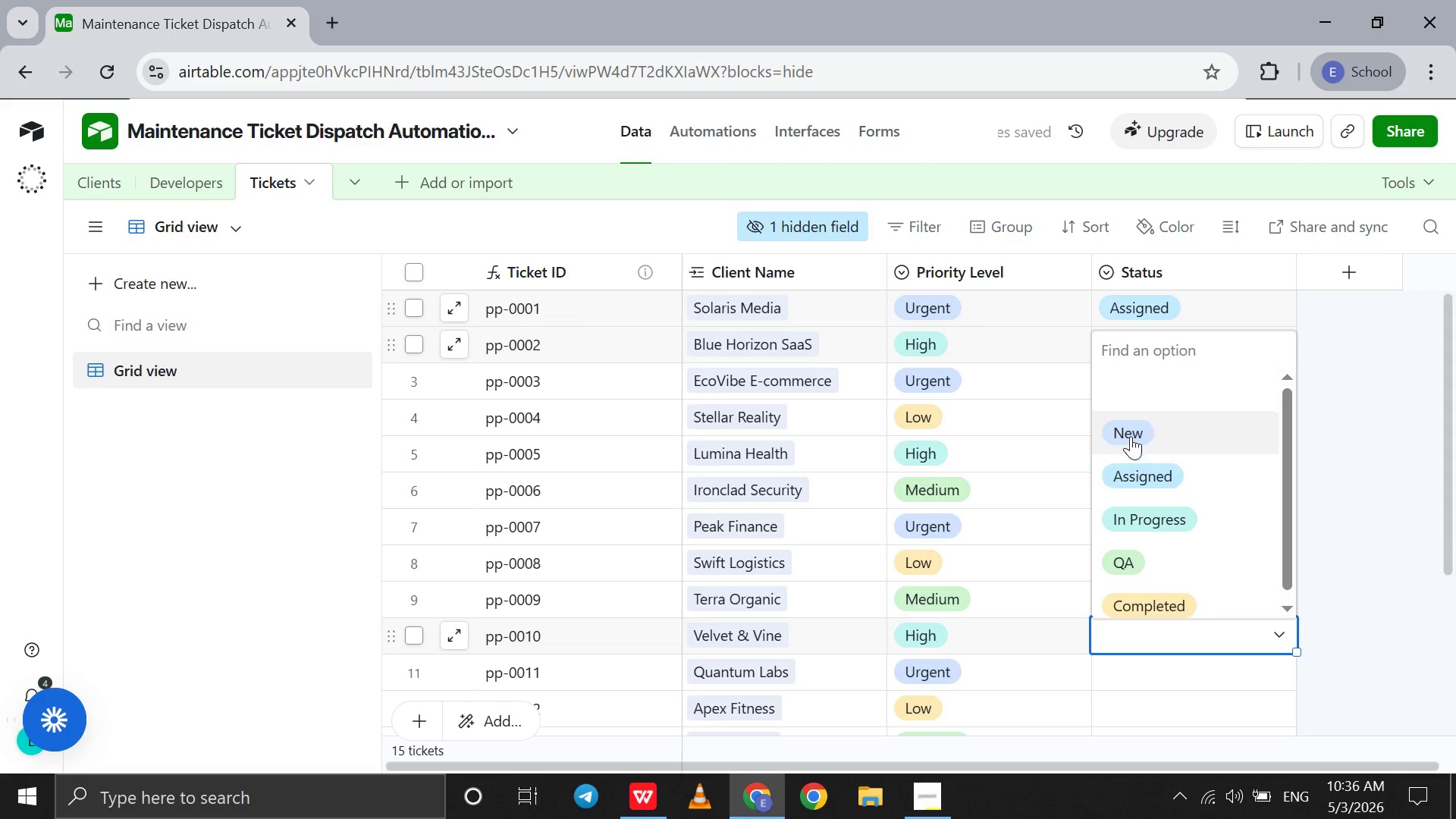 
left_click([1130, 430])
 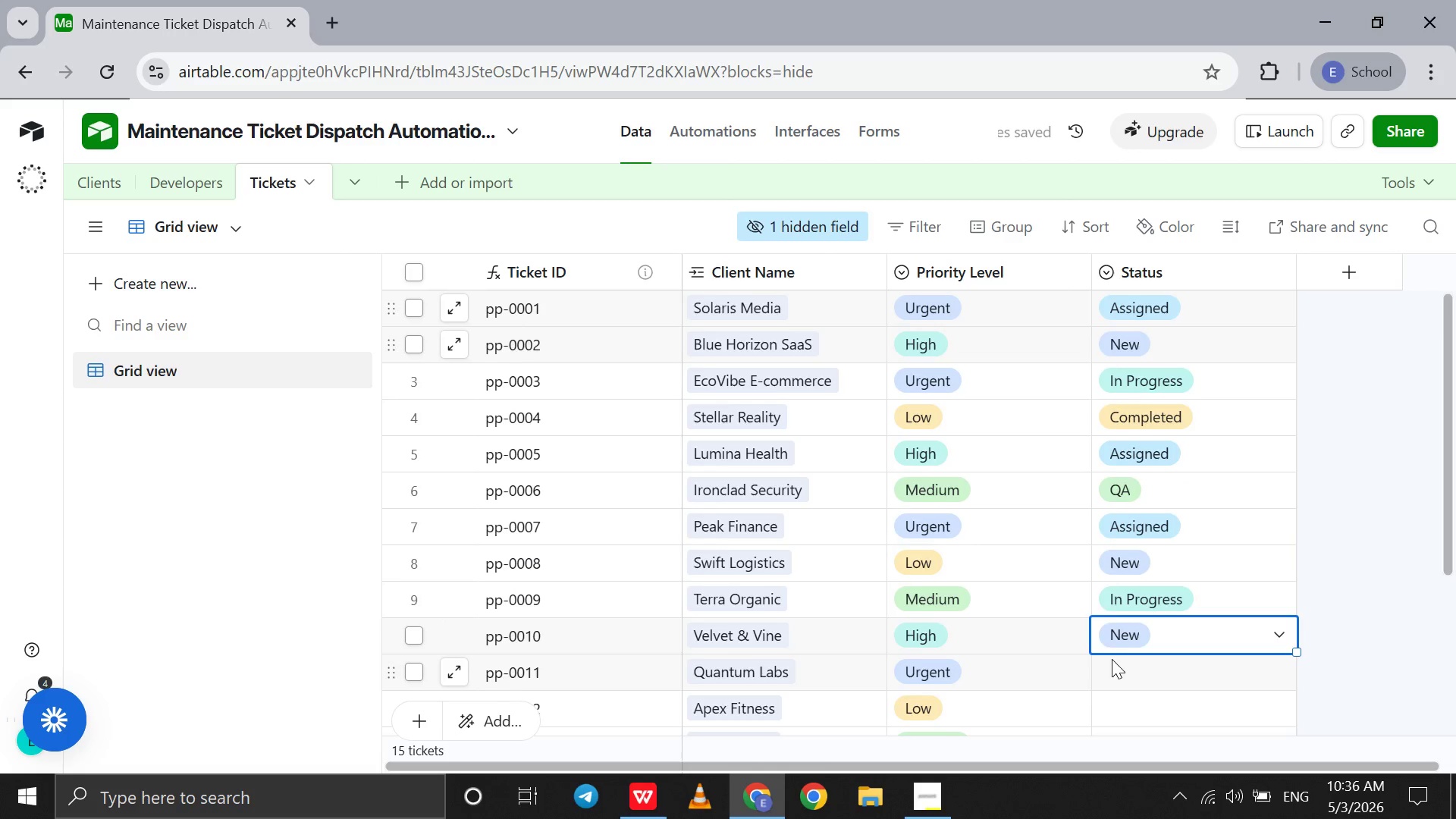 
double_click([1112, 659])
 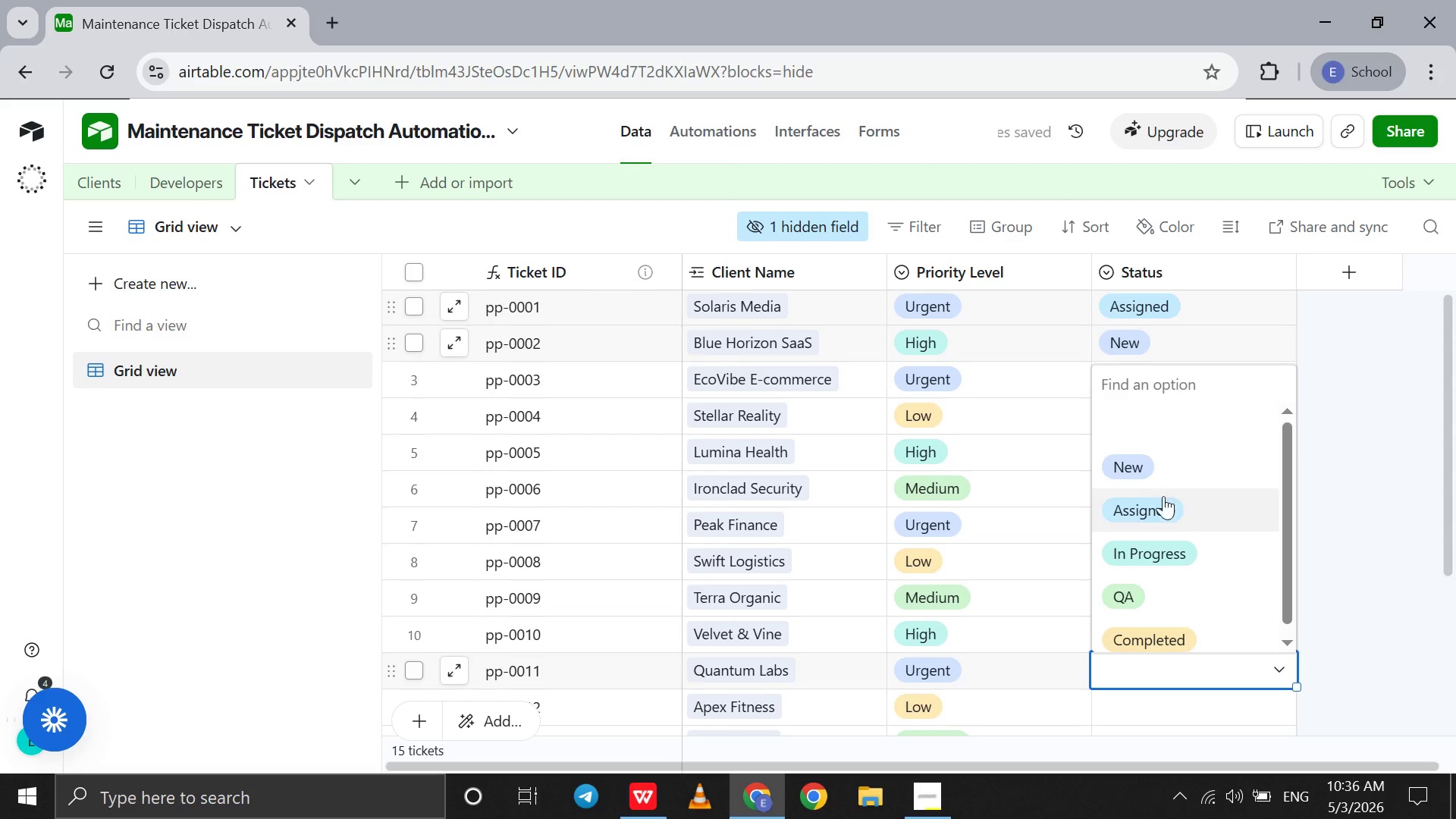 
left_click([1159, 510])
 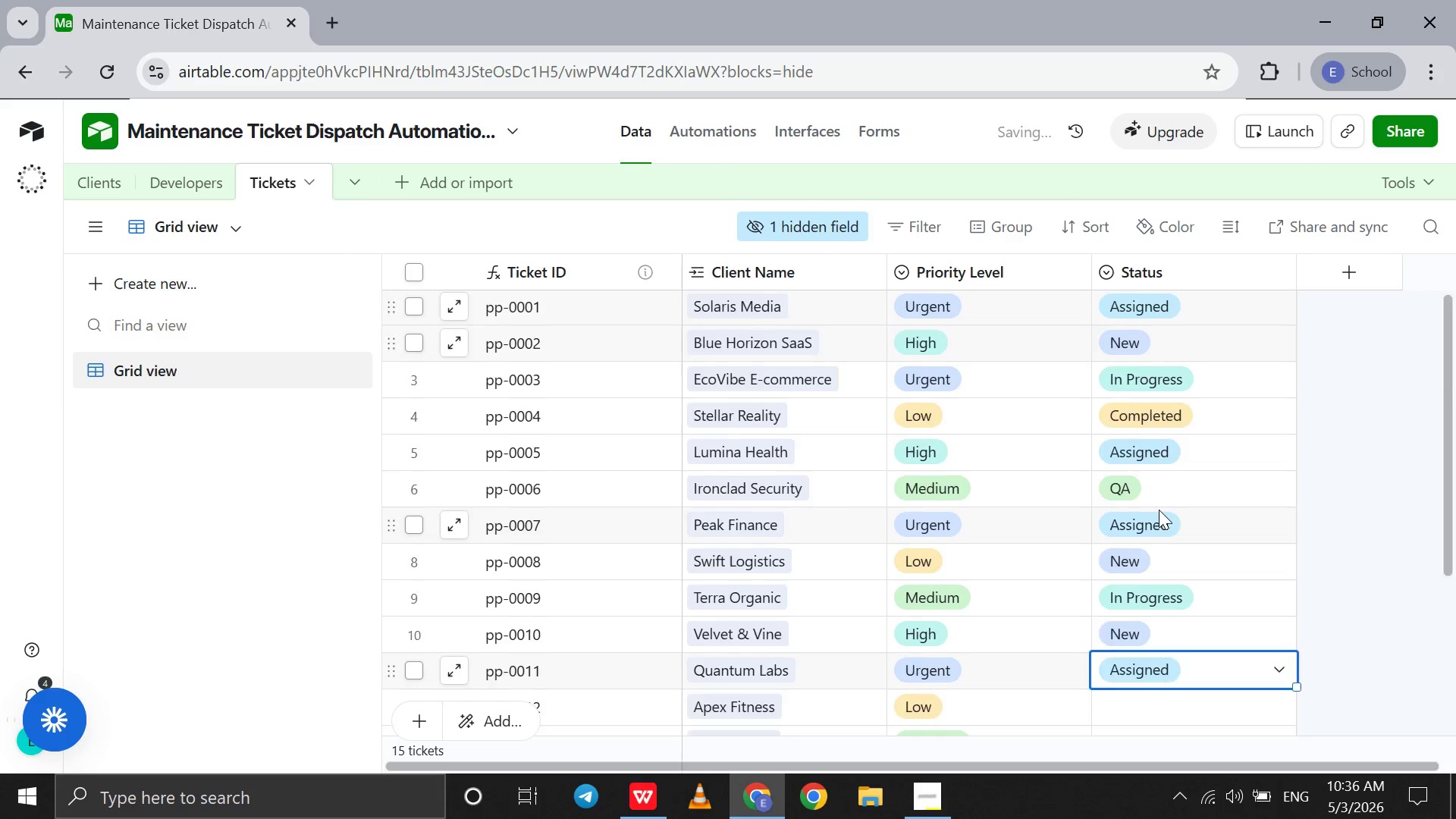 
scroll: coordinate [1159, 510], scroll_direction: down, amount: 5.0
 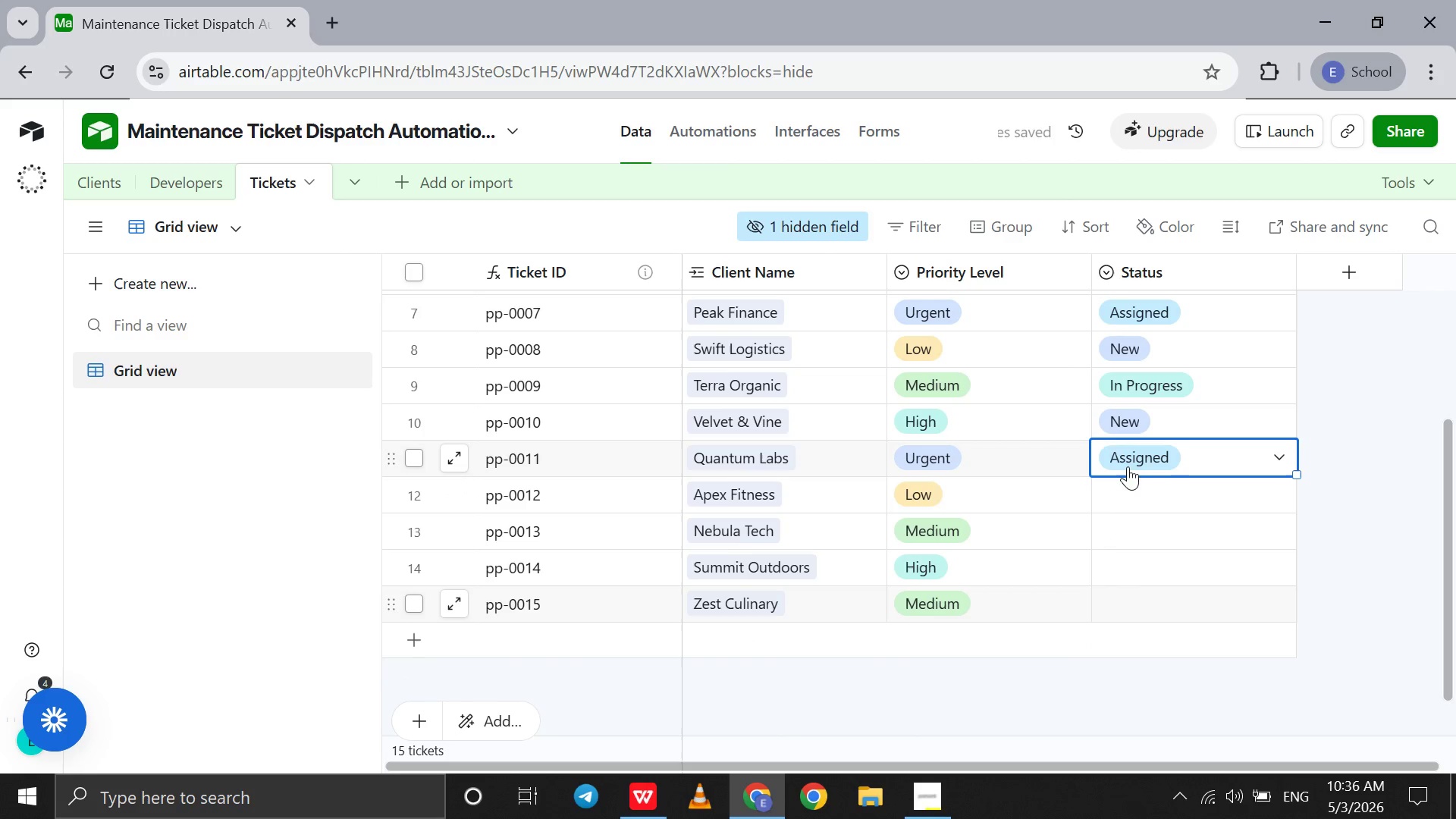 
left_click([1125, 485])
 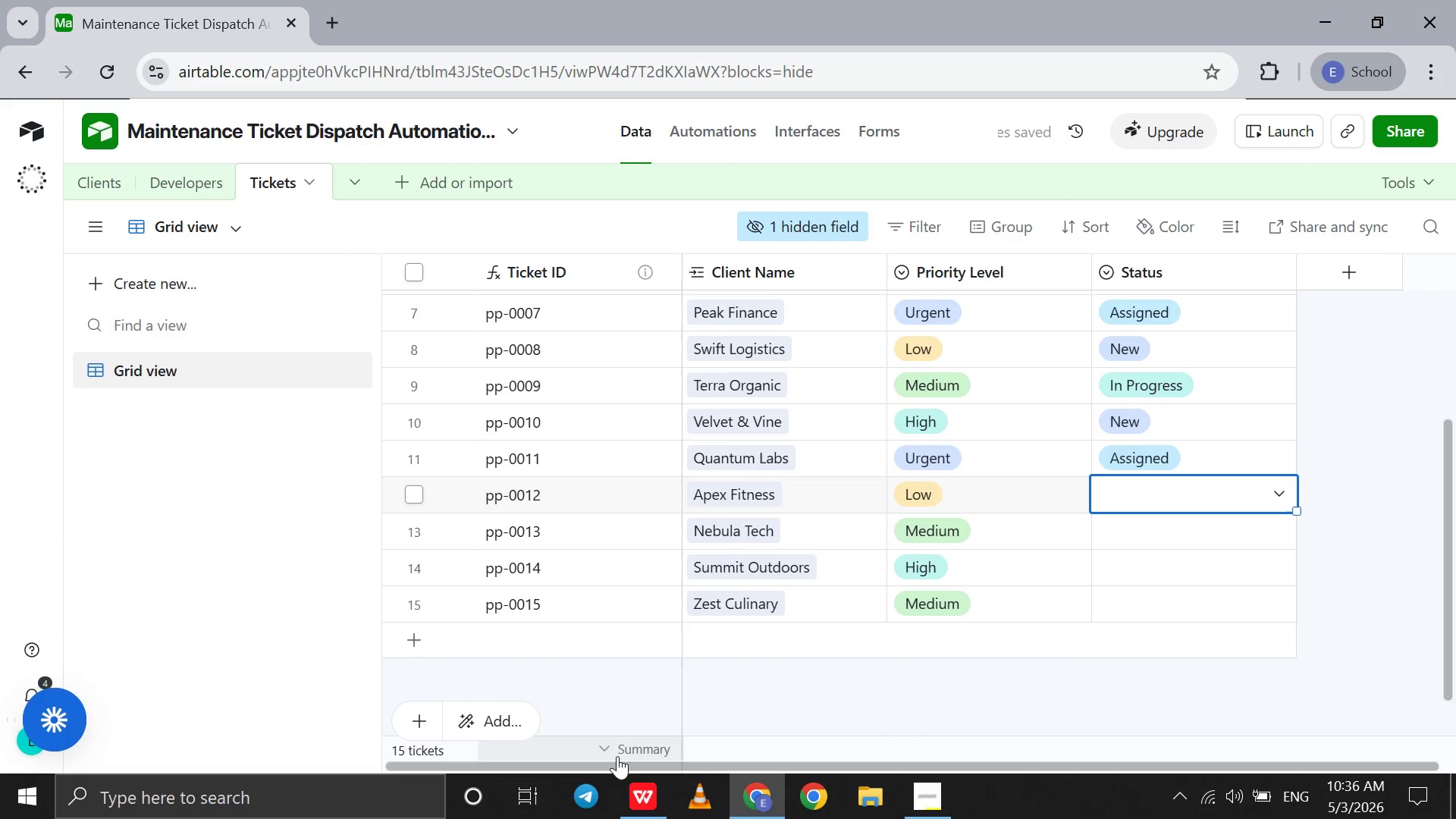 
left_click([636, 794])
 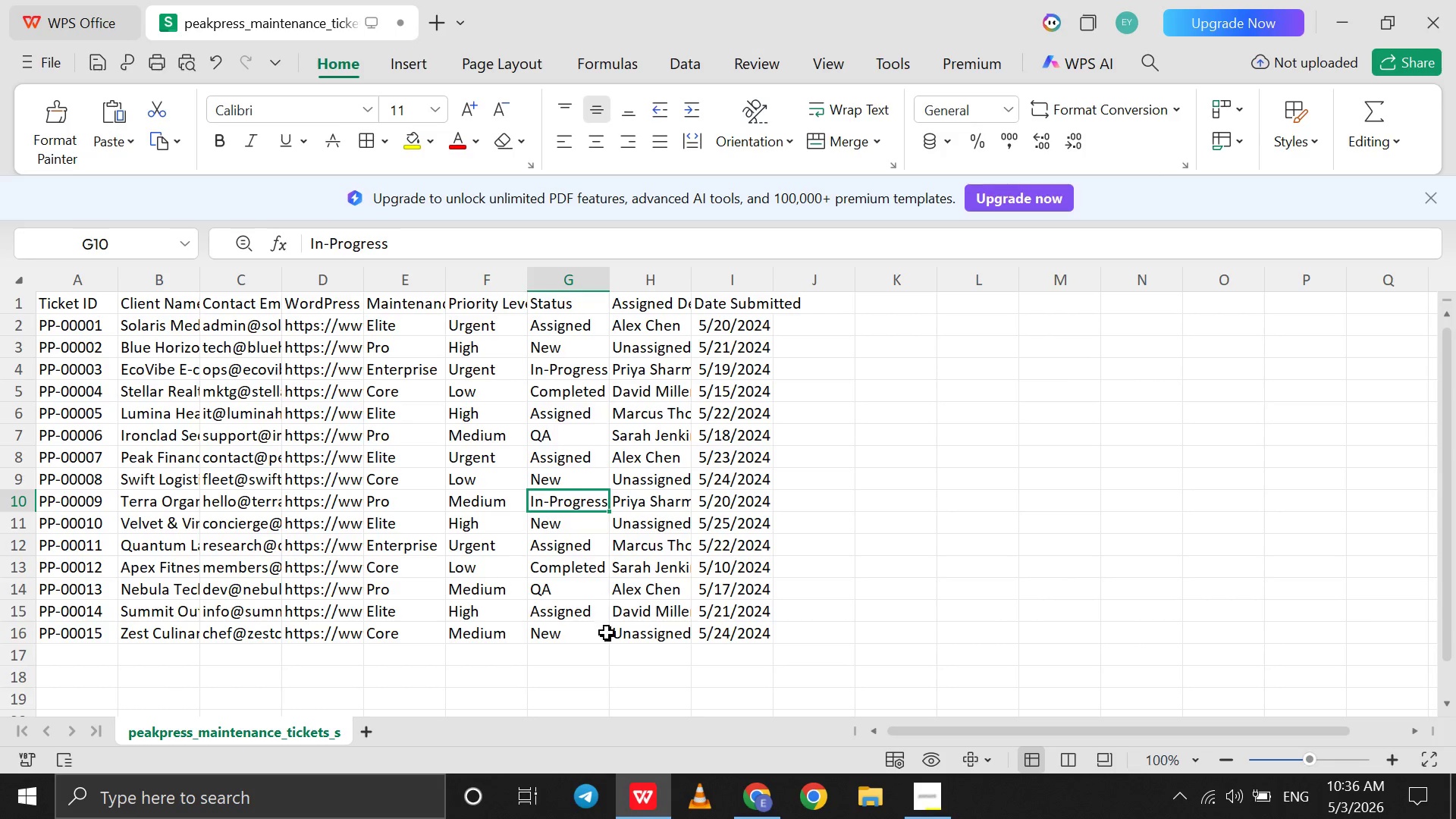 
left_click([638, 813])
 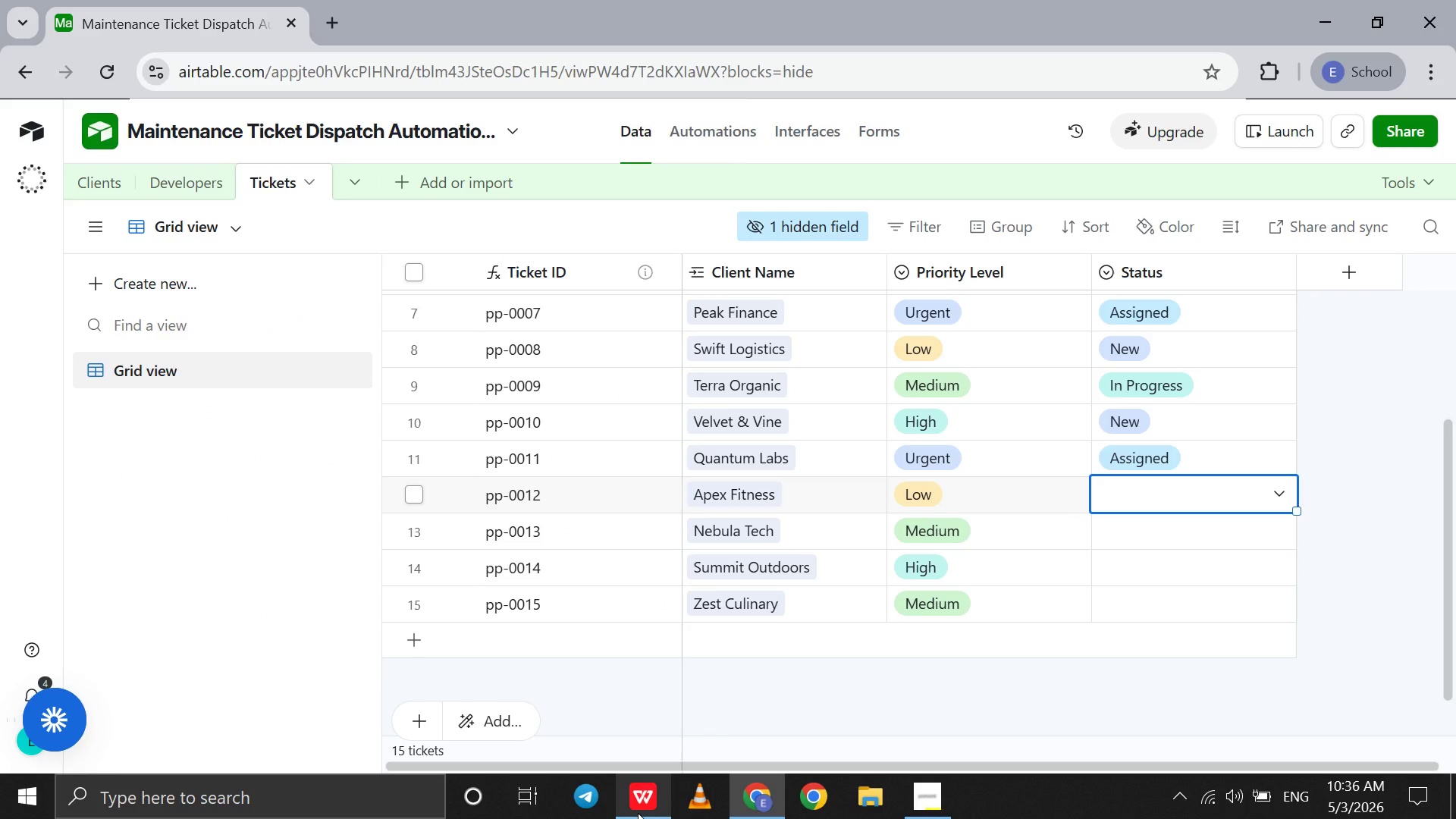 
left_click([638, 813])
 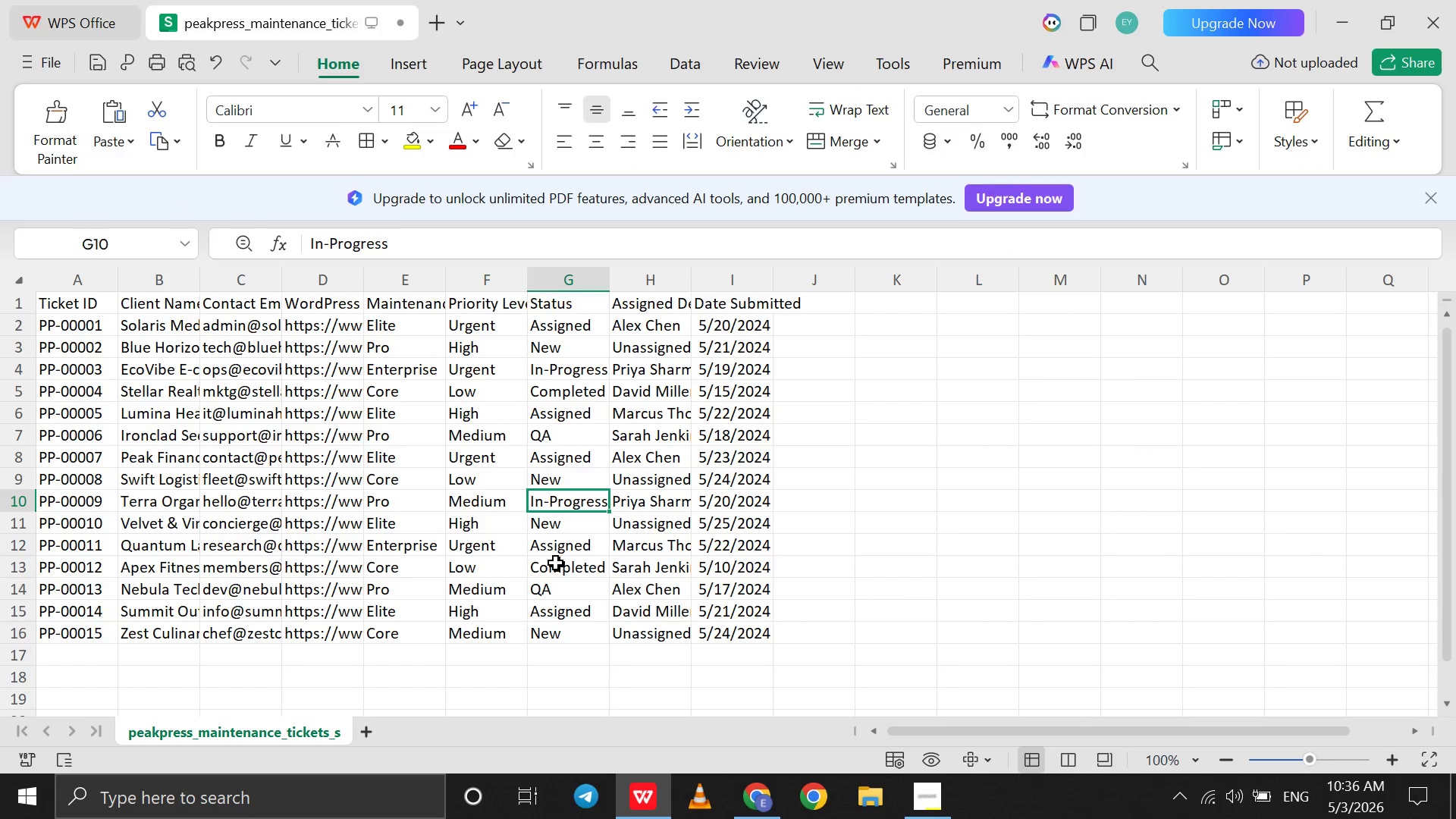 
left_click([556, 565])
 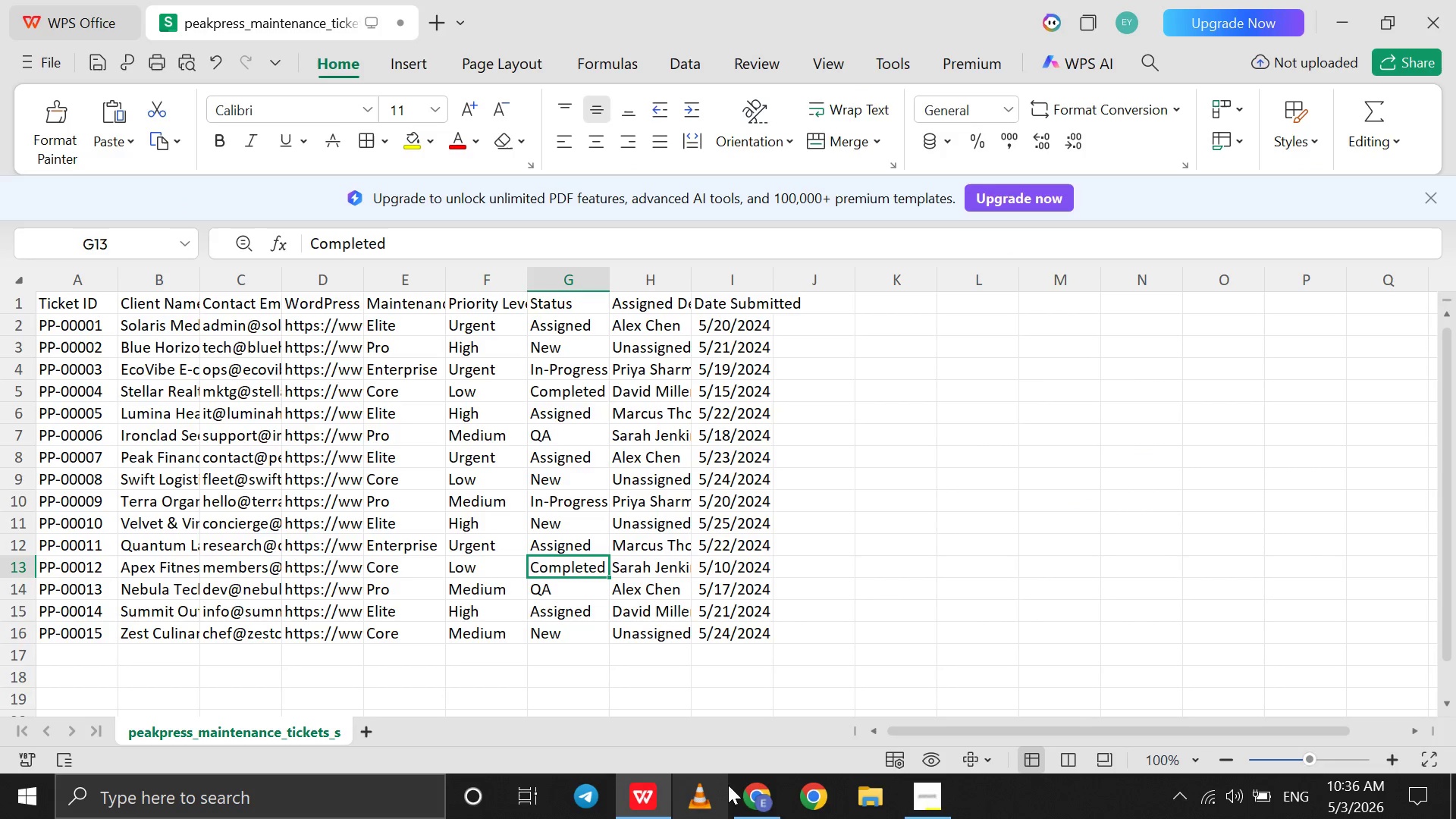 
left_click([747, 802])
 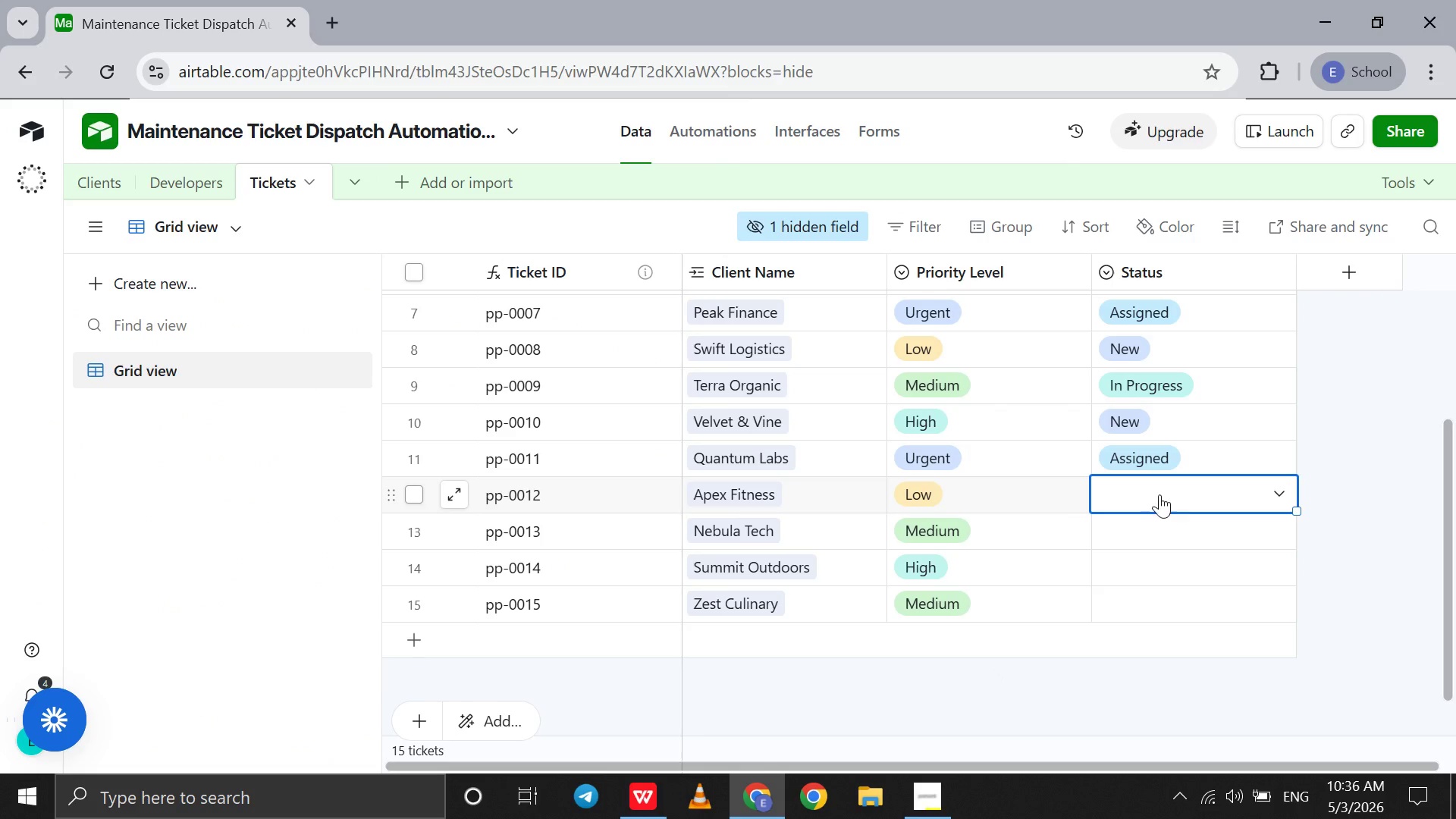 
left_click([1159, 494])
 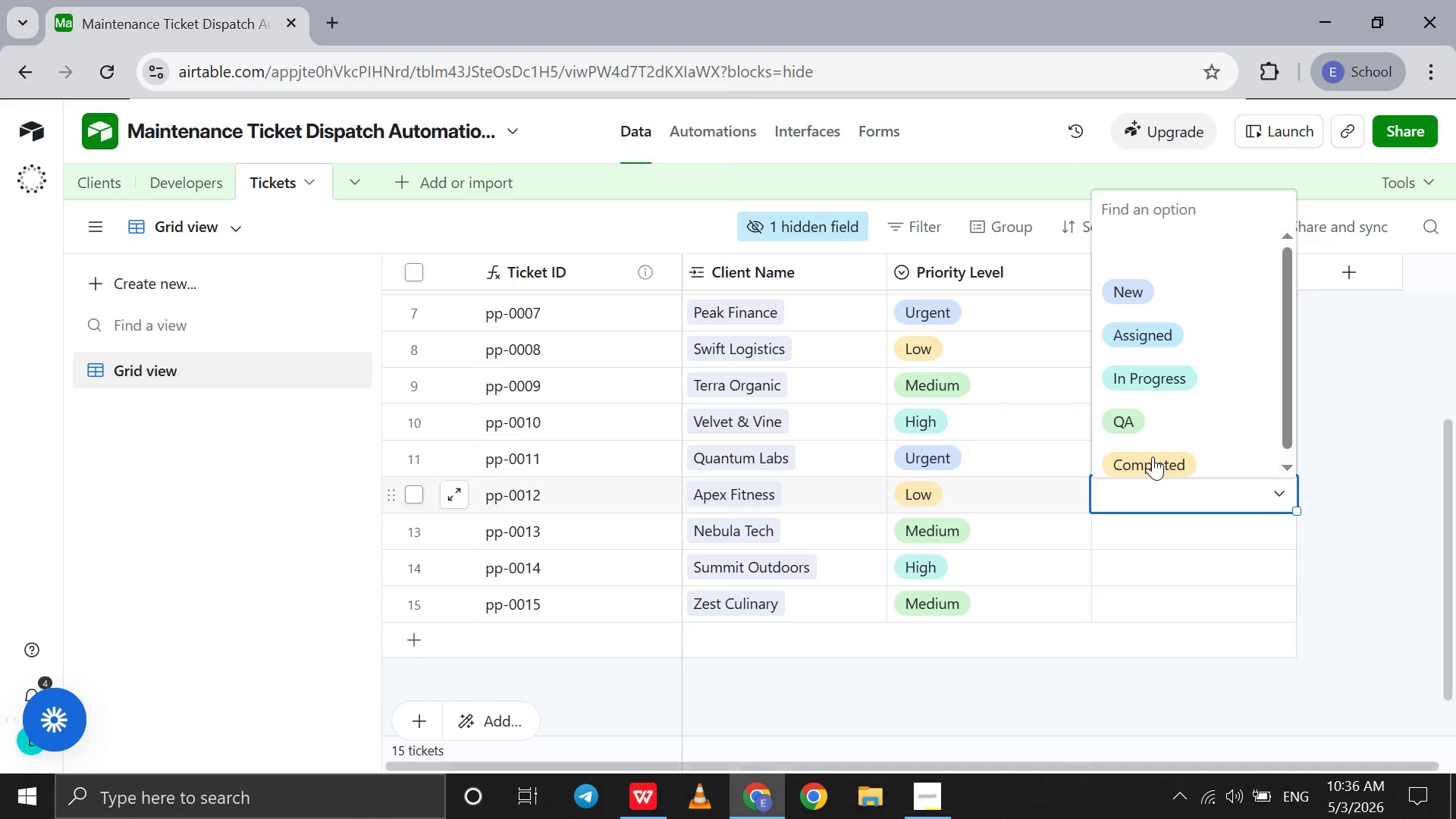 
left_click([1153, 457])
 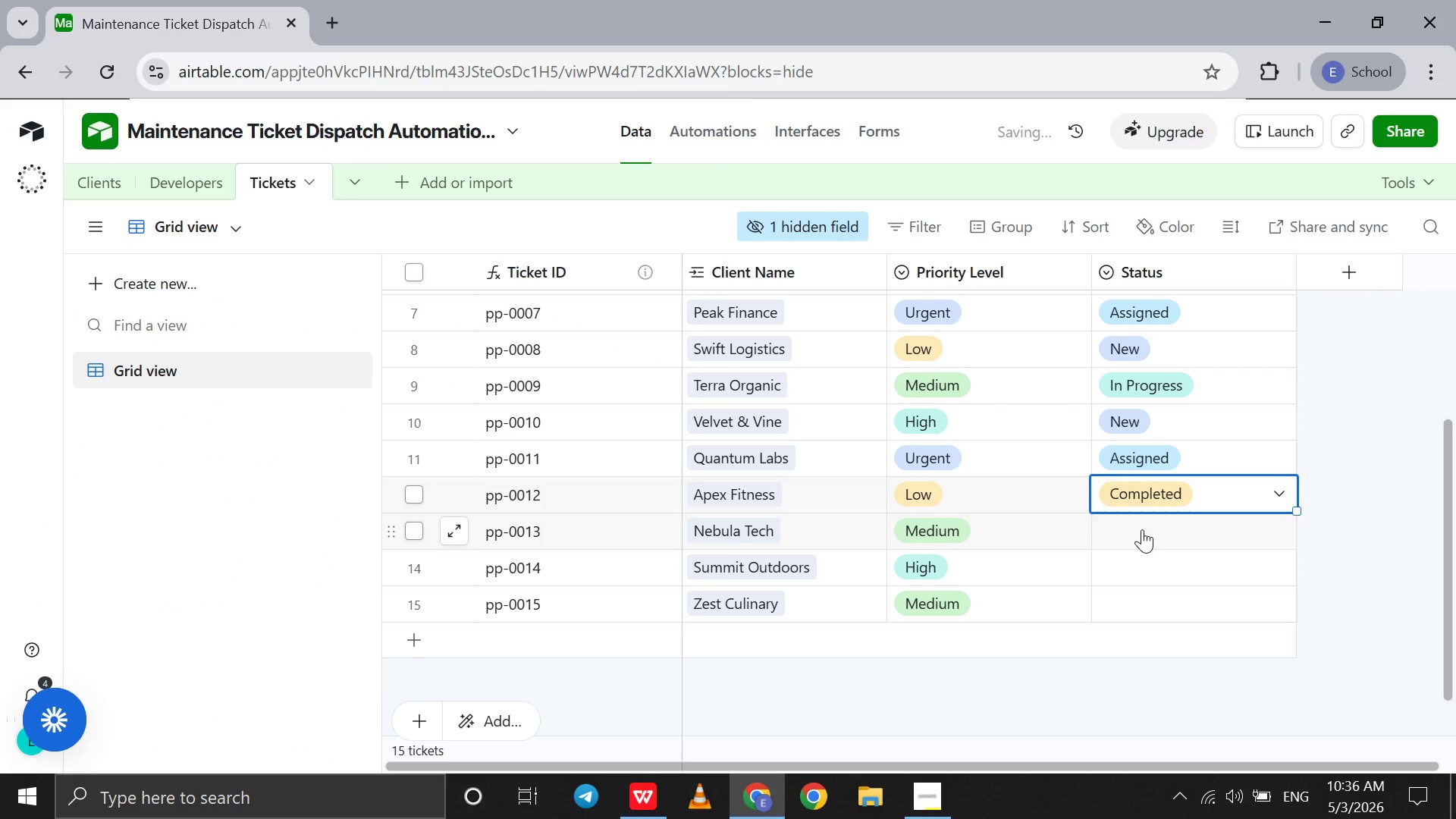 
double_click([1142, 529])
 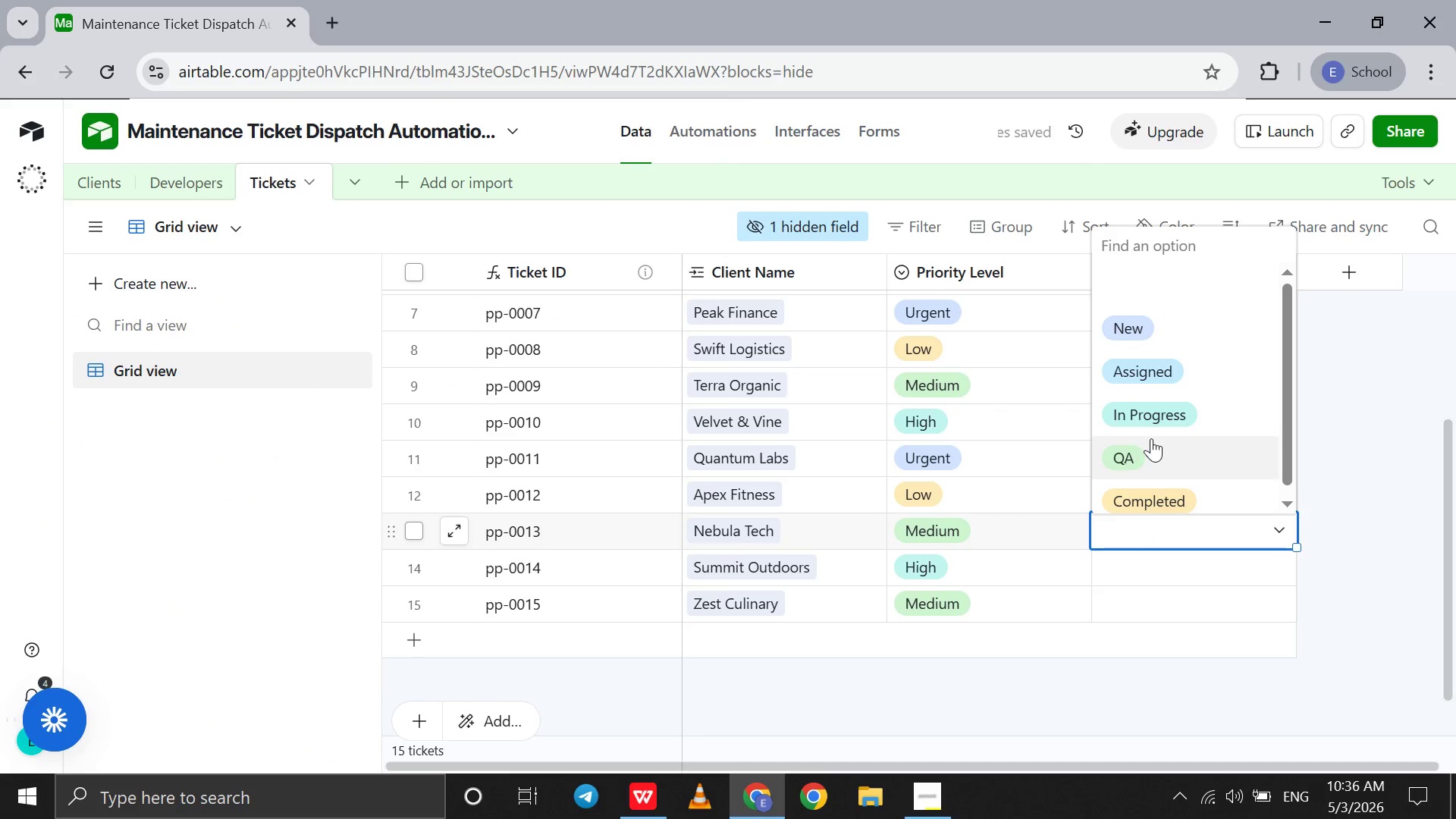 
left_click([1151, 438])
 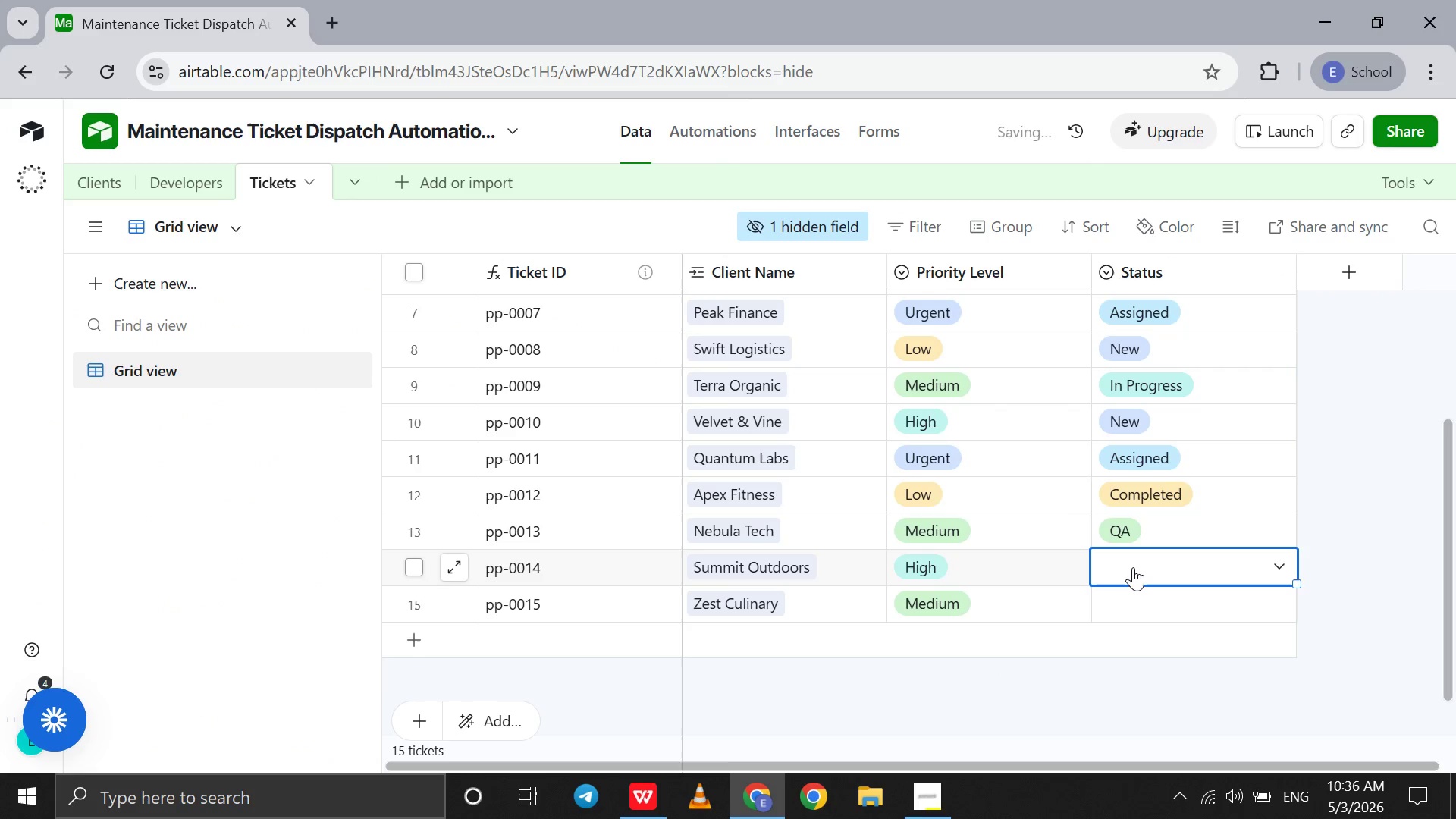 
double_click([1133, 567])
 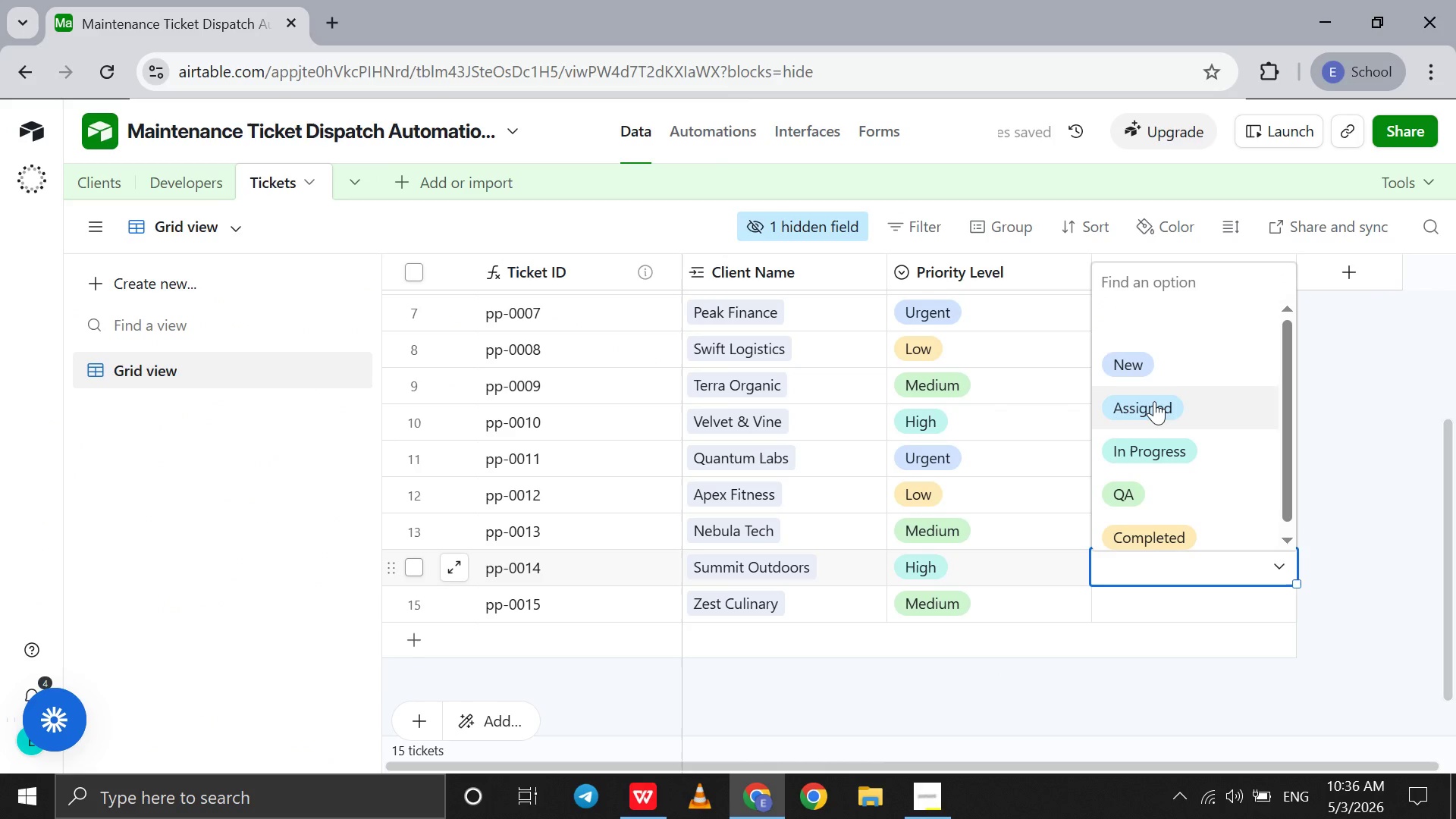 
left_click([1154, 401])
 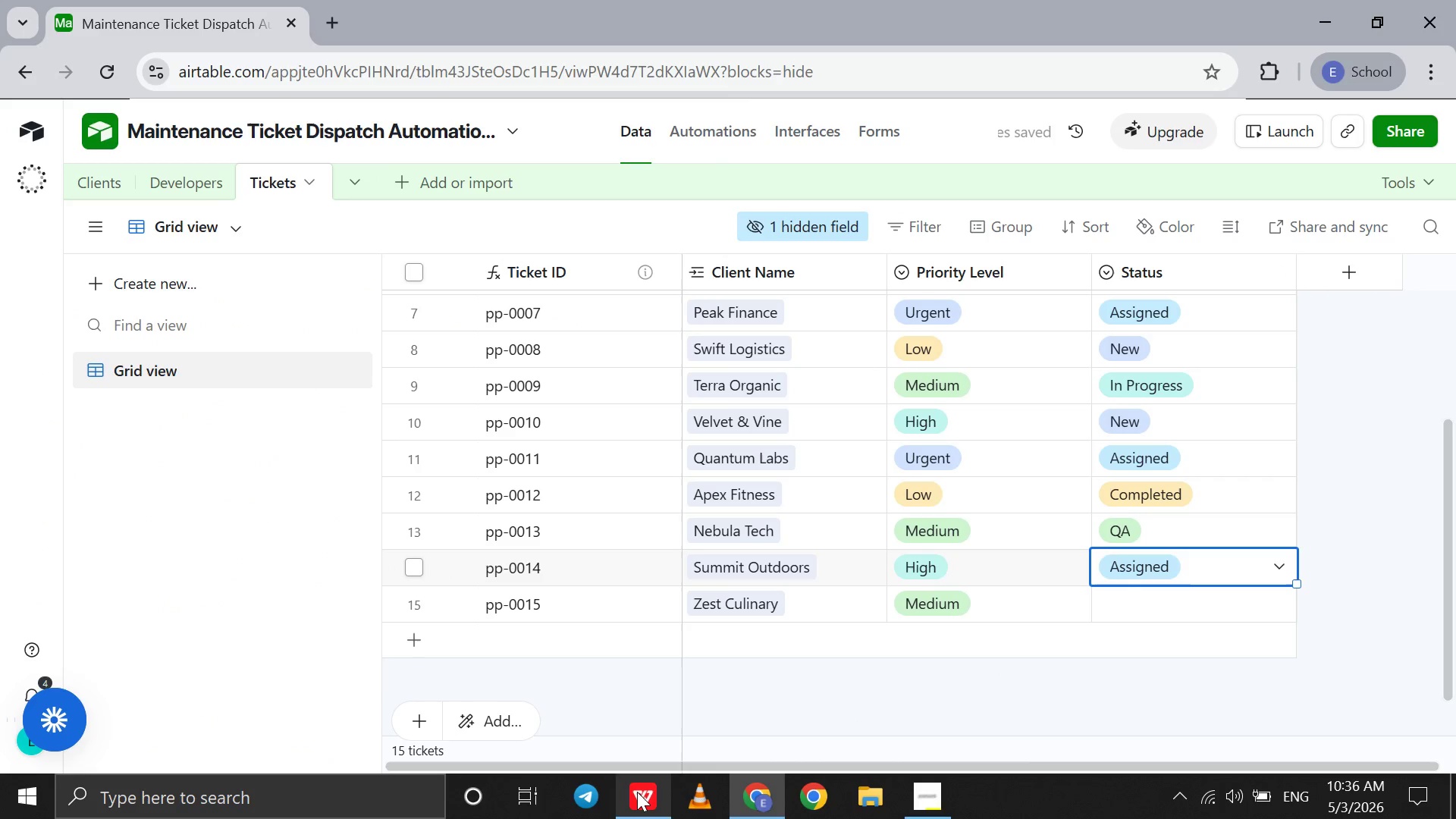 
left_click([635, 792])
 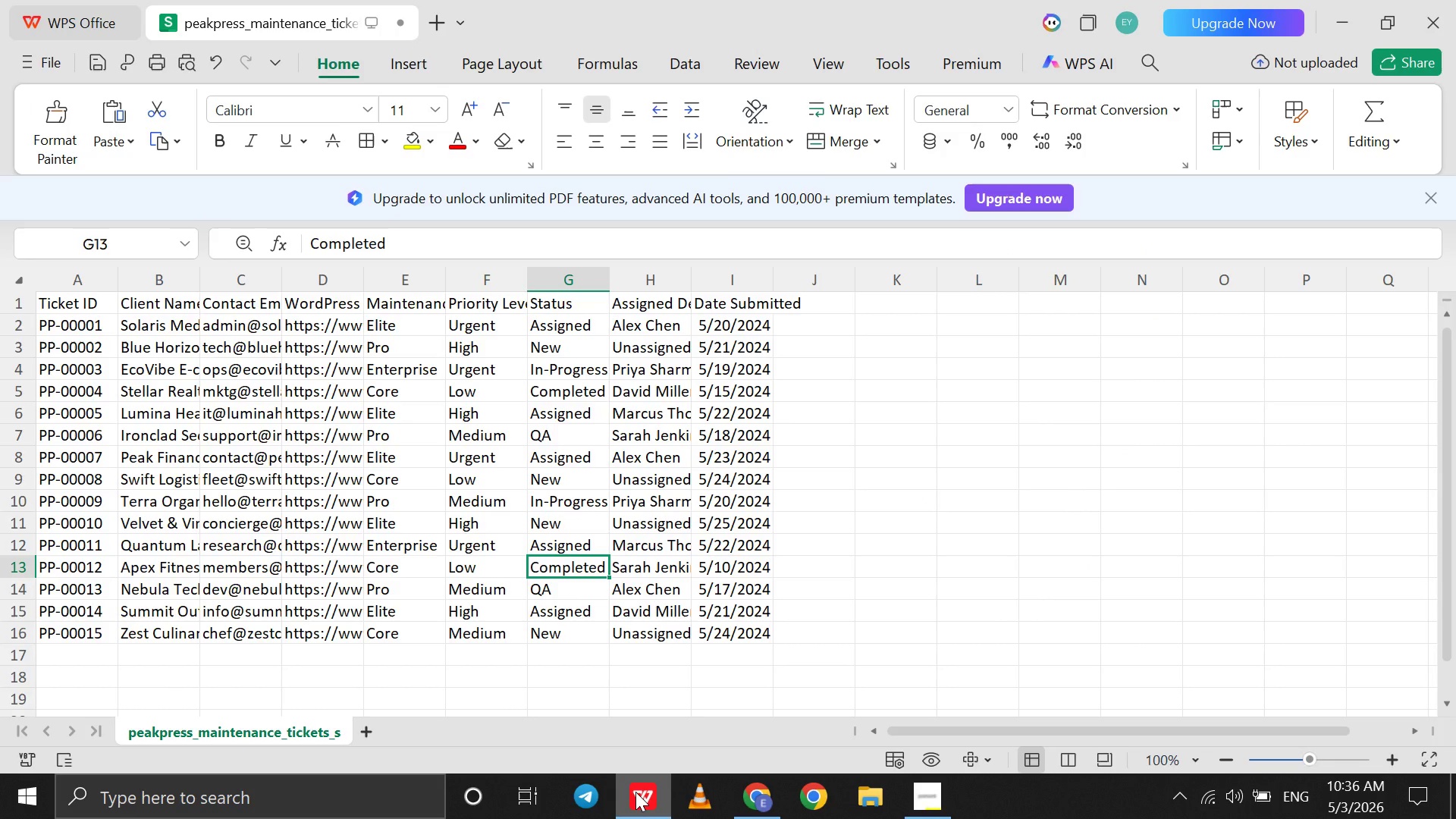 
left_click([635, 792])
 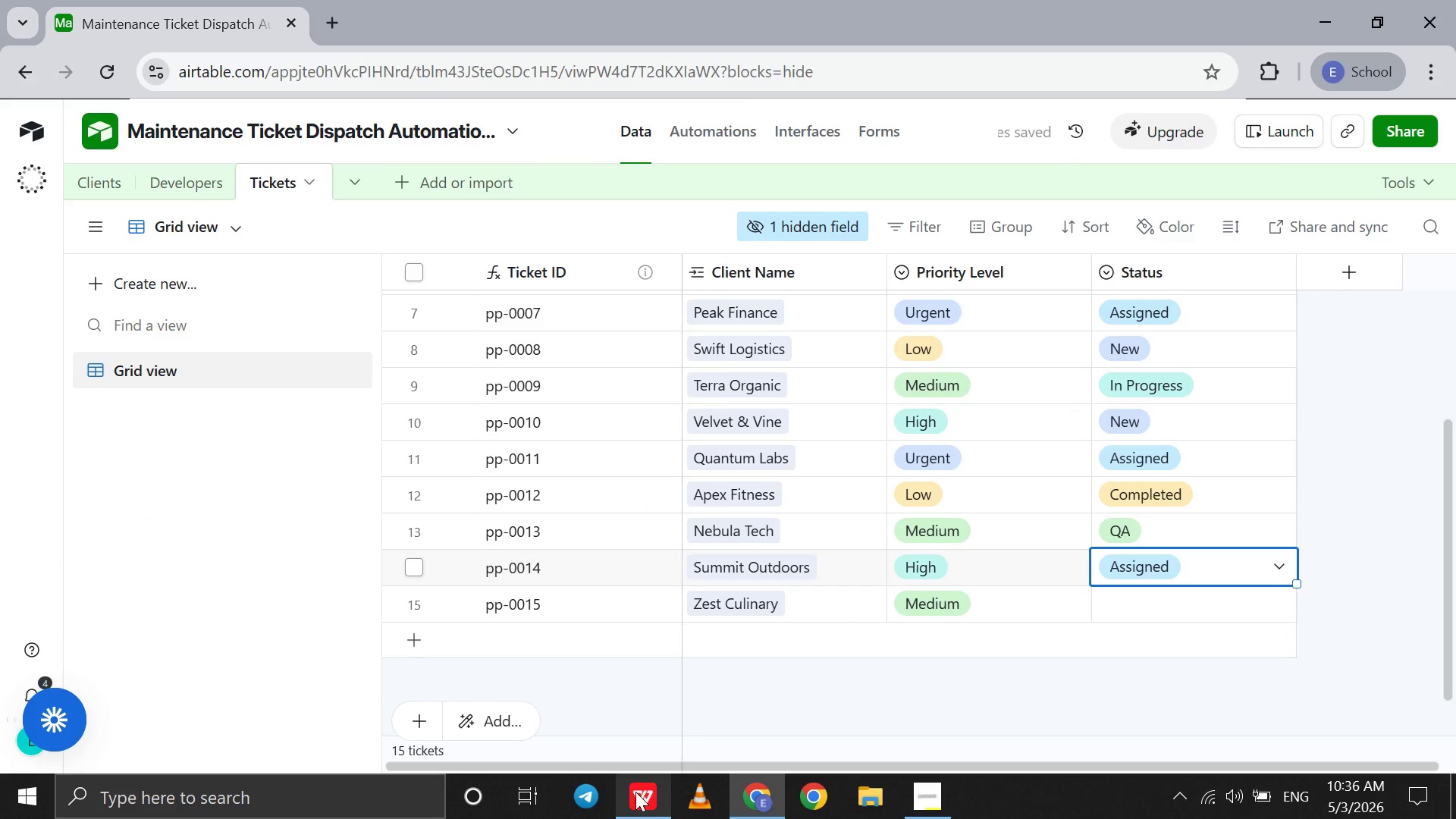 
left_click([635, 792])
 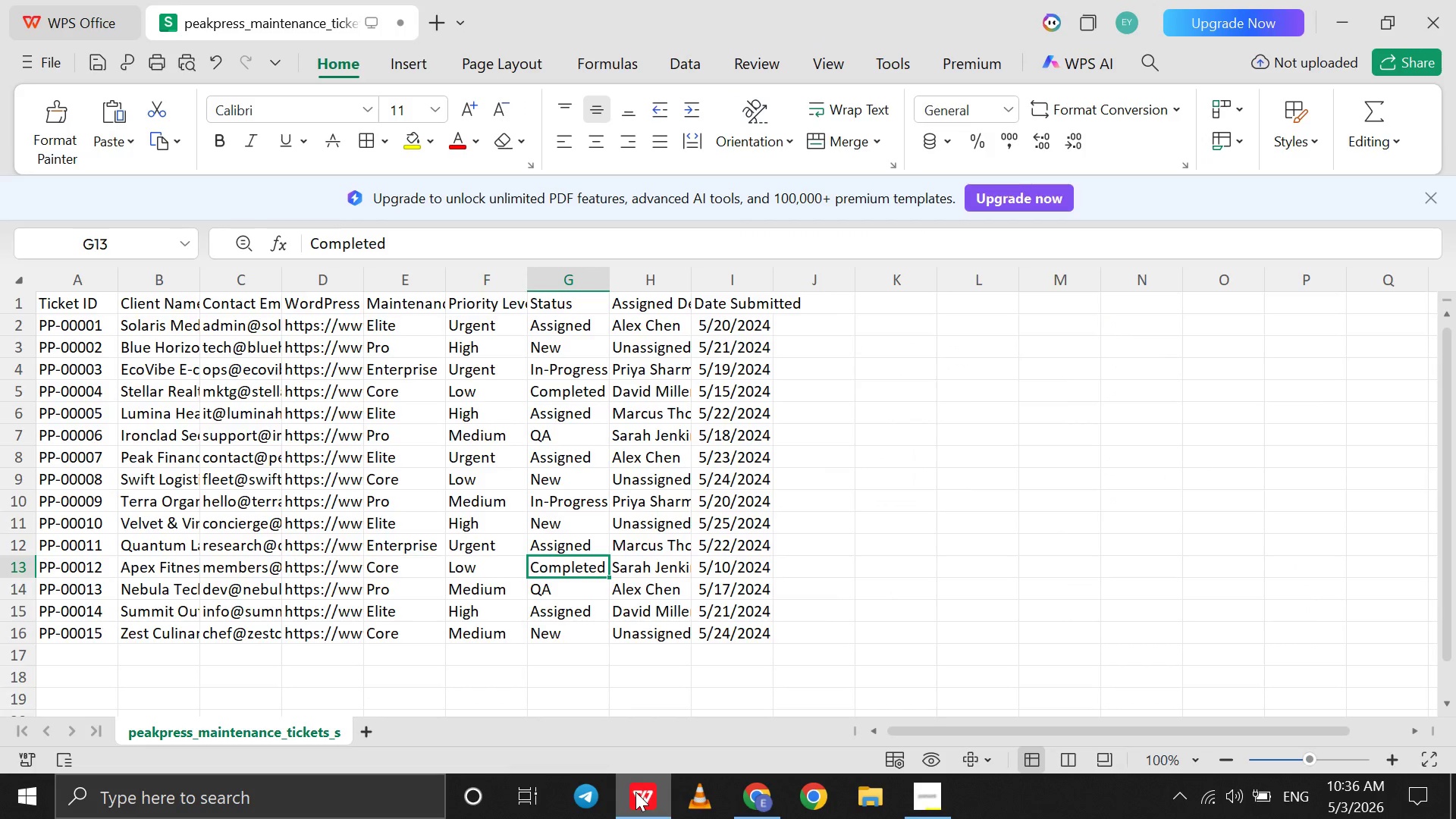 
left_click([635, 792])
 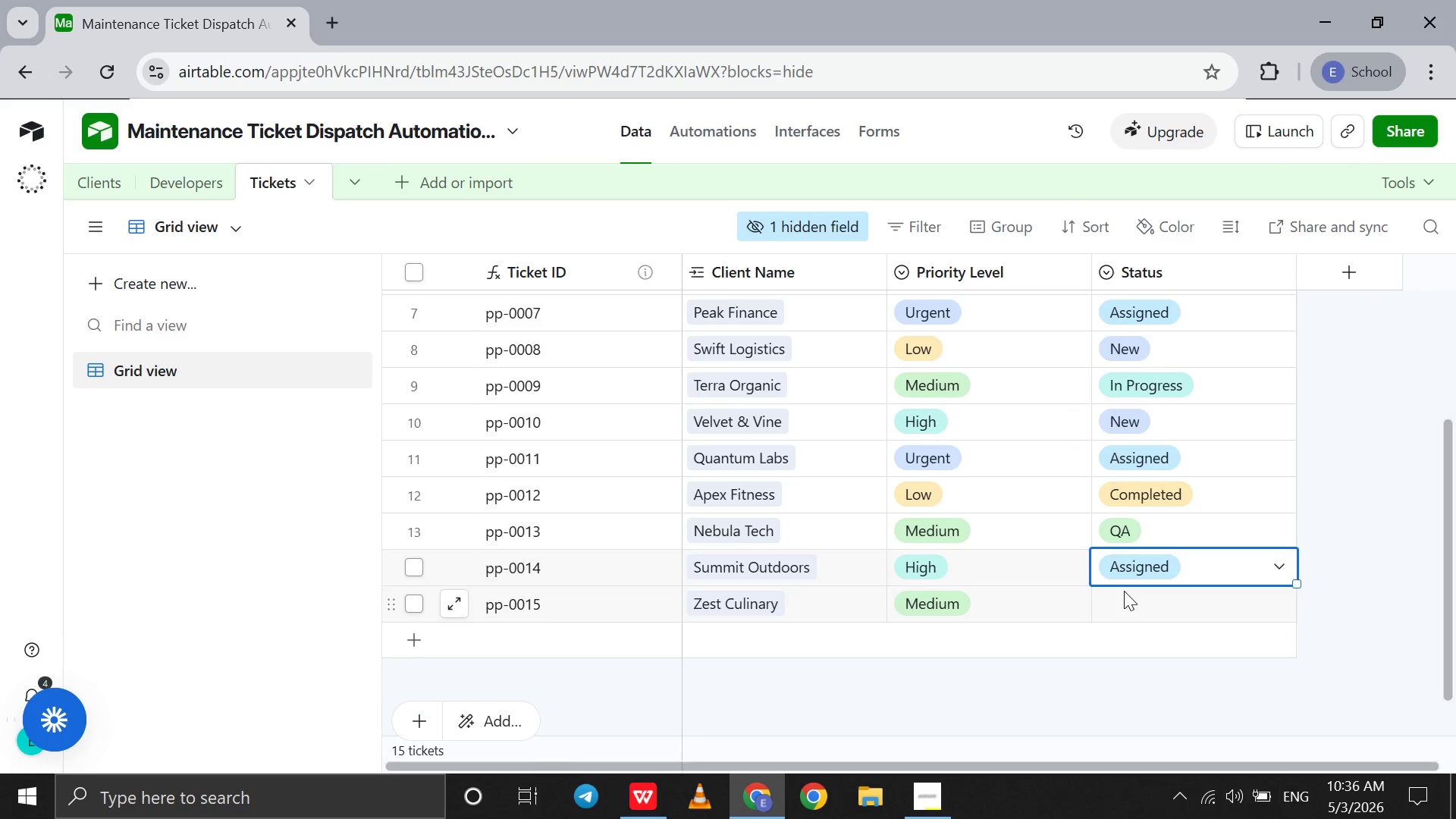 
double_click([1124, 591])
 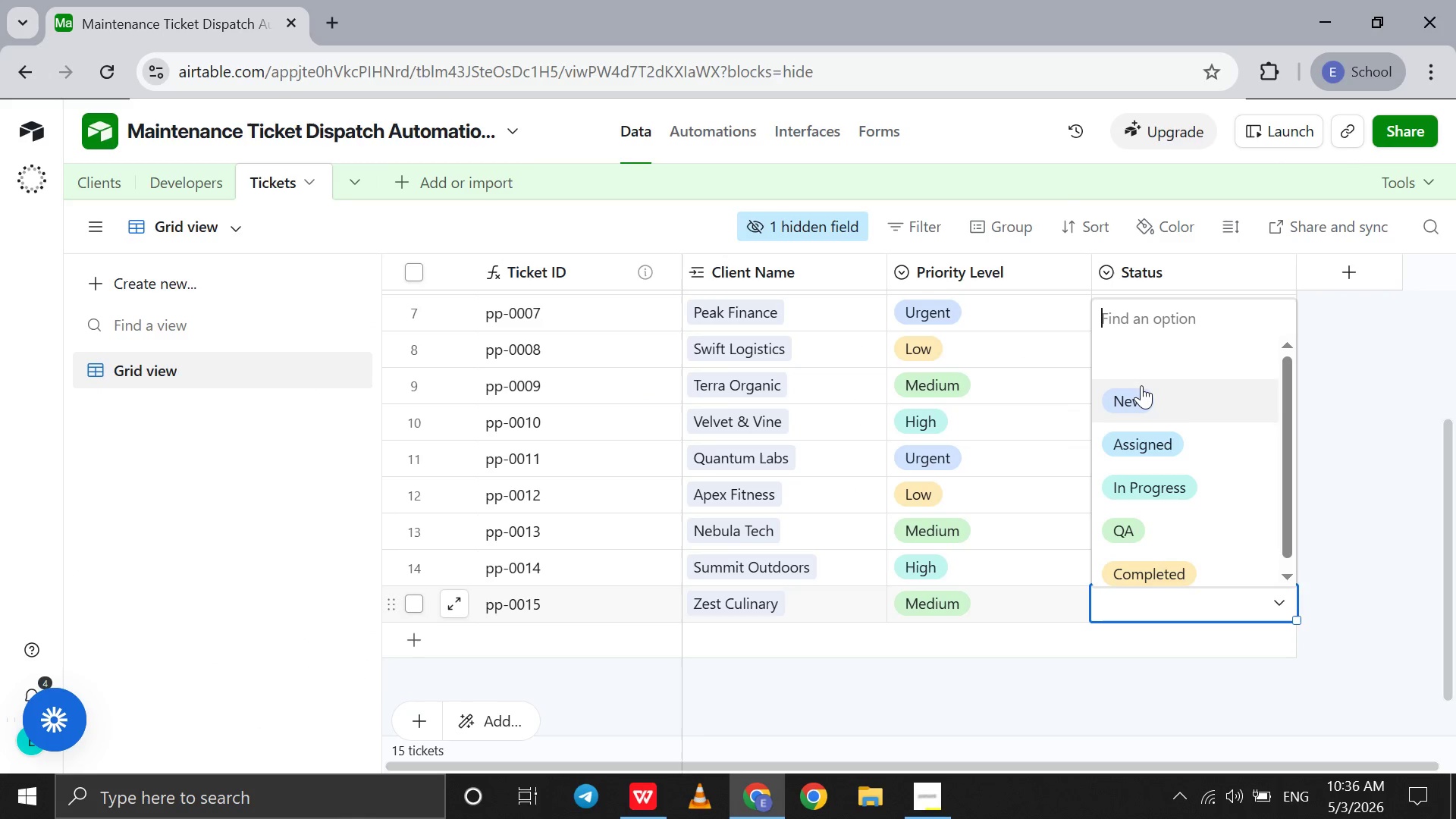 
left_click([1141, 385])
 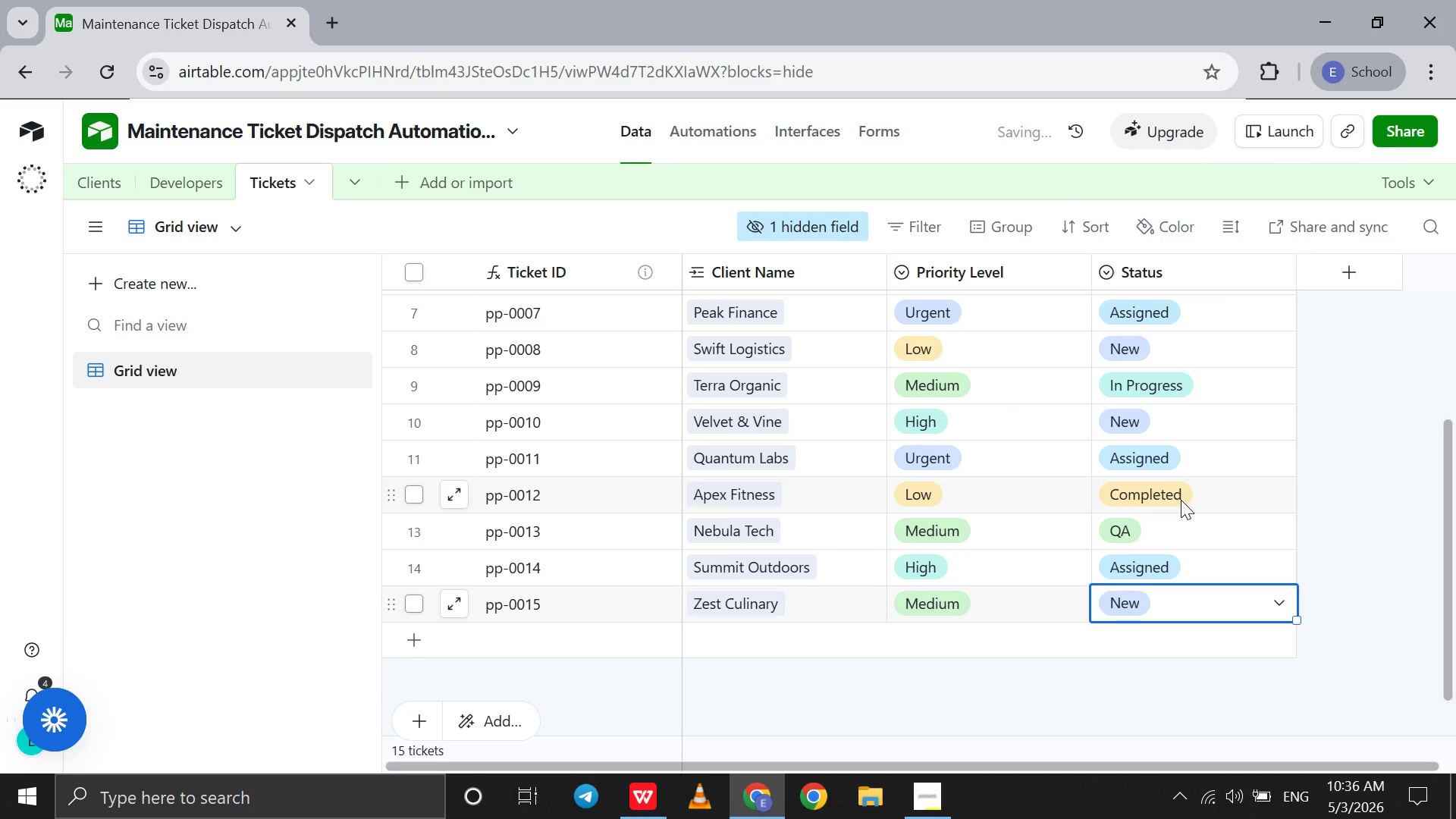 
scroll: coordinate [1181, 500], scroll_direction: down, amount: 14.0
 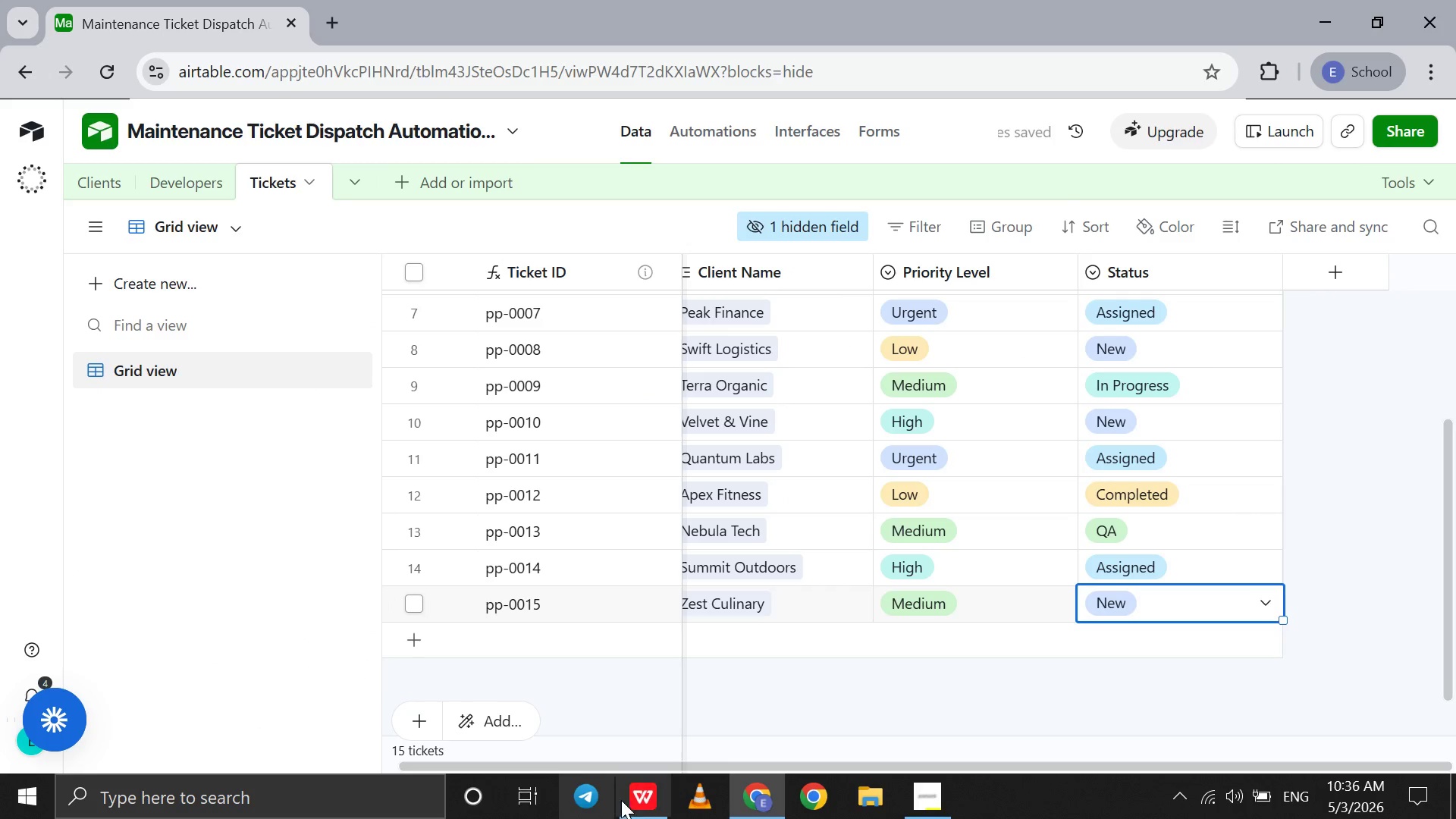 
left_click([625, 802])
 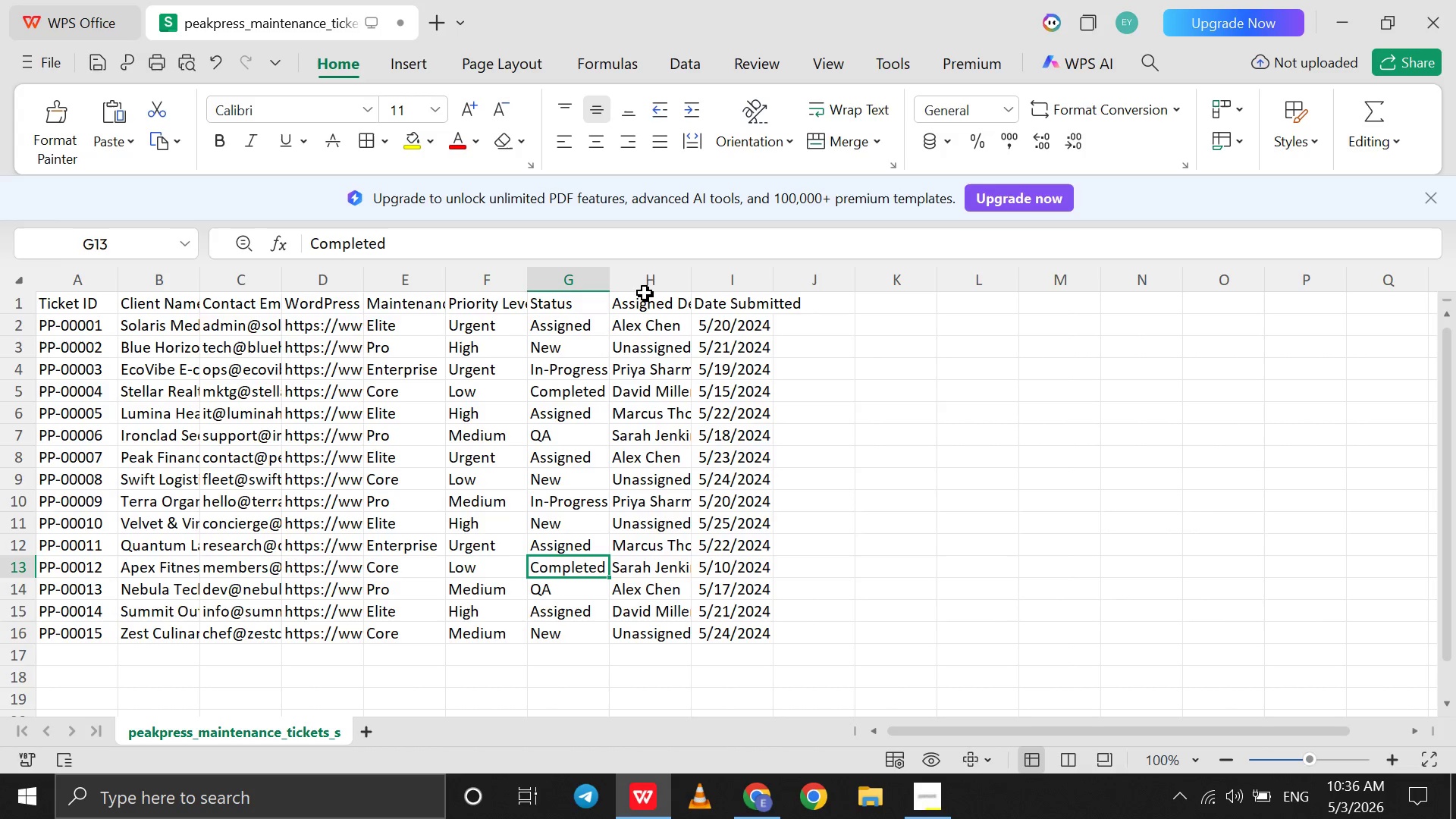 
left_click([645, 279])
 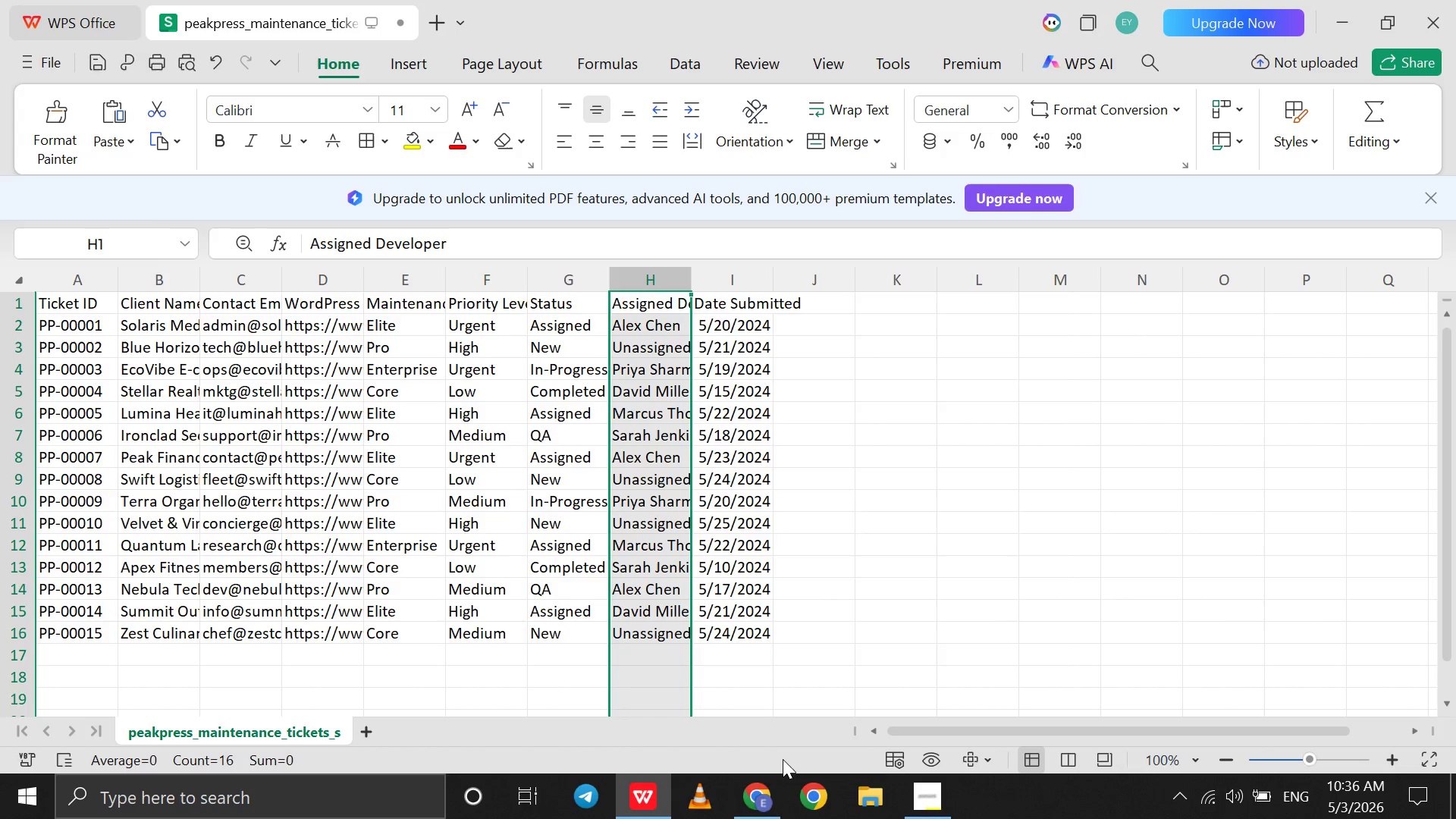 
left_click([752, 802])
 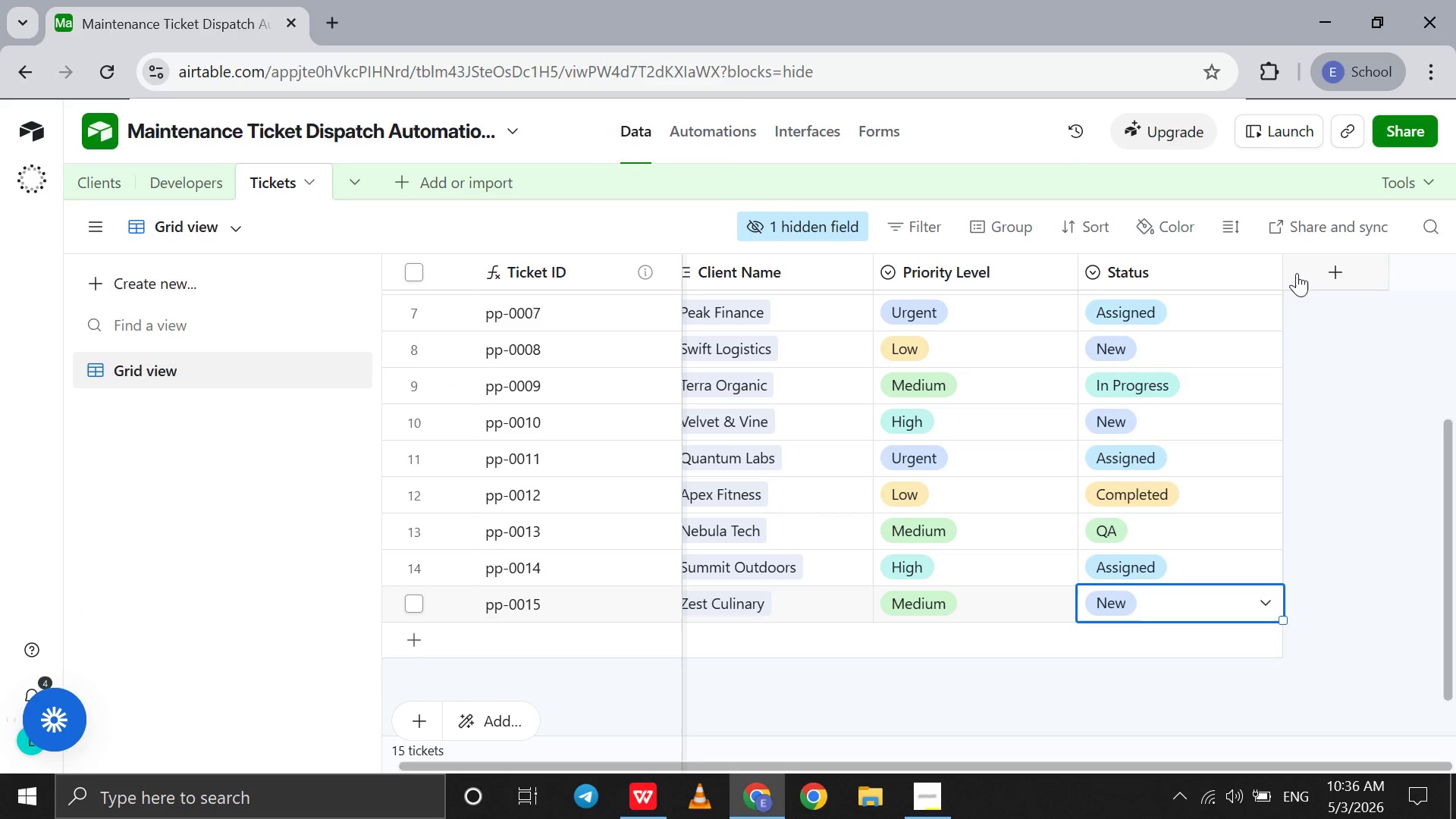 
left_click([1298, 273])
 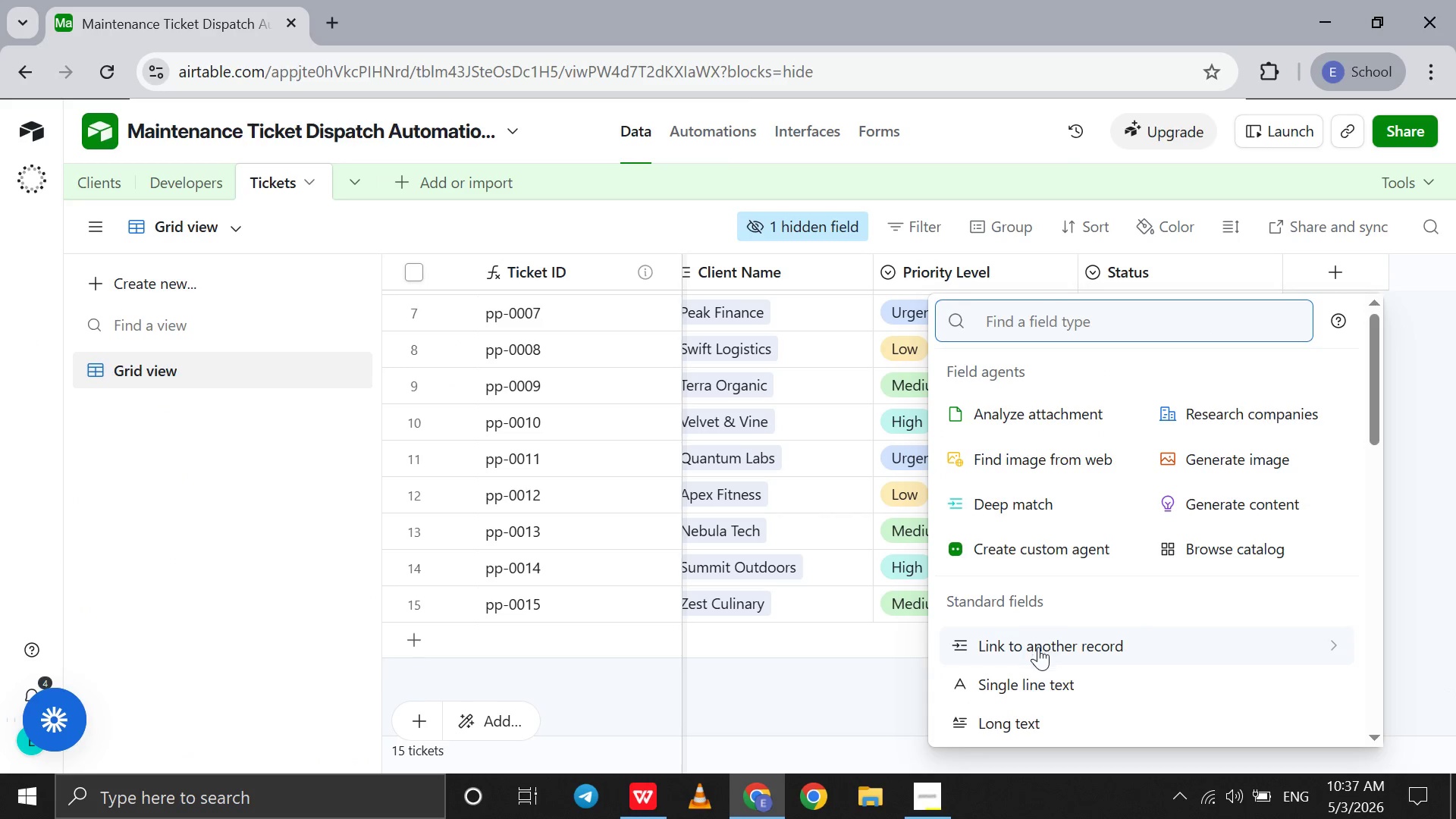 
left_click([1038, 647])
 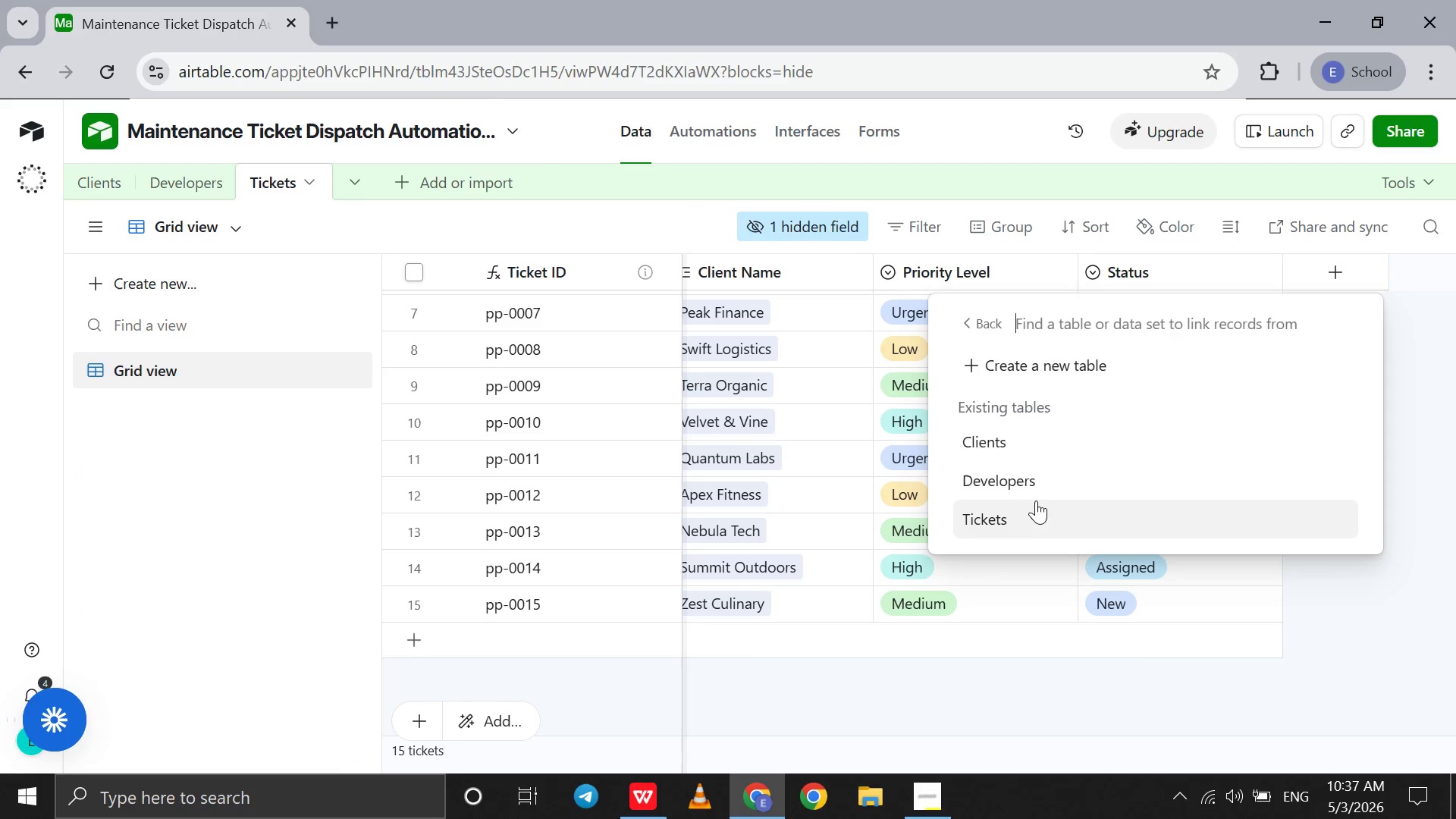 
left_click([1031, 490])
 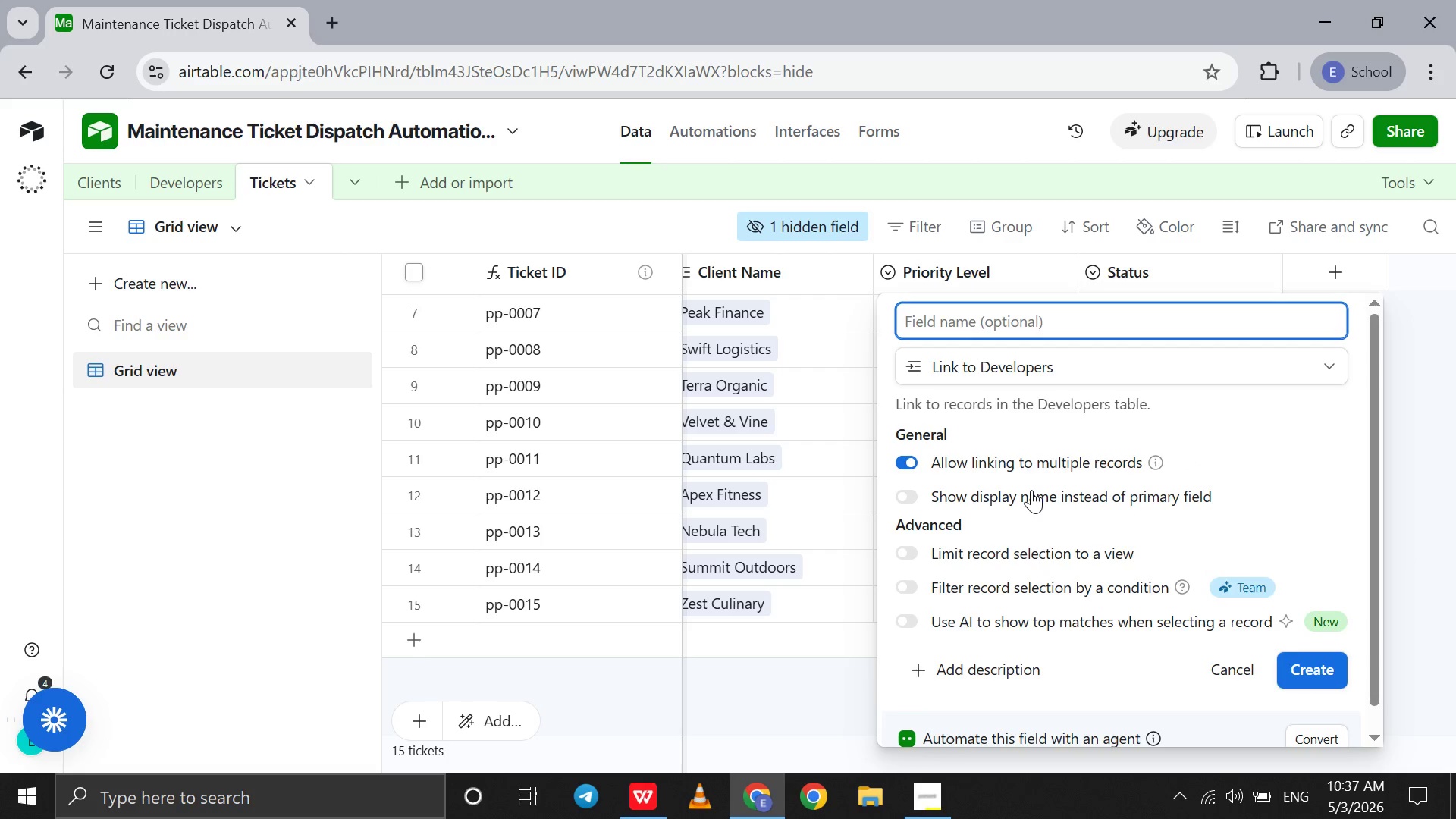 
type(Assigned Developer )
 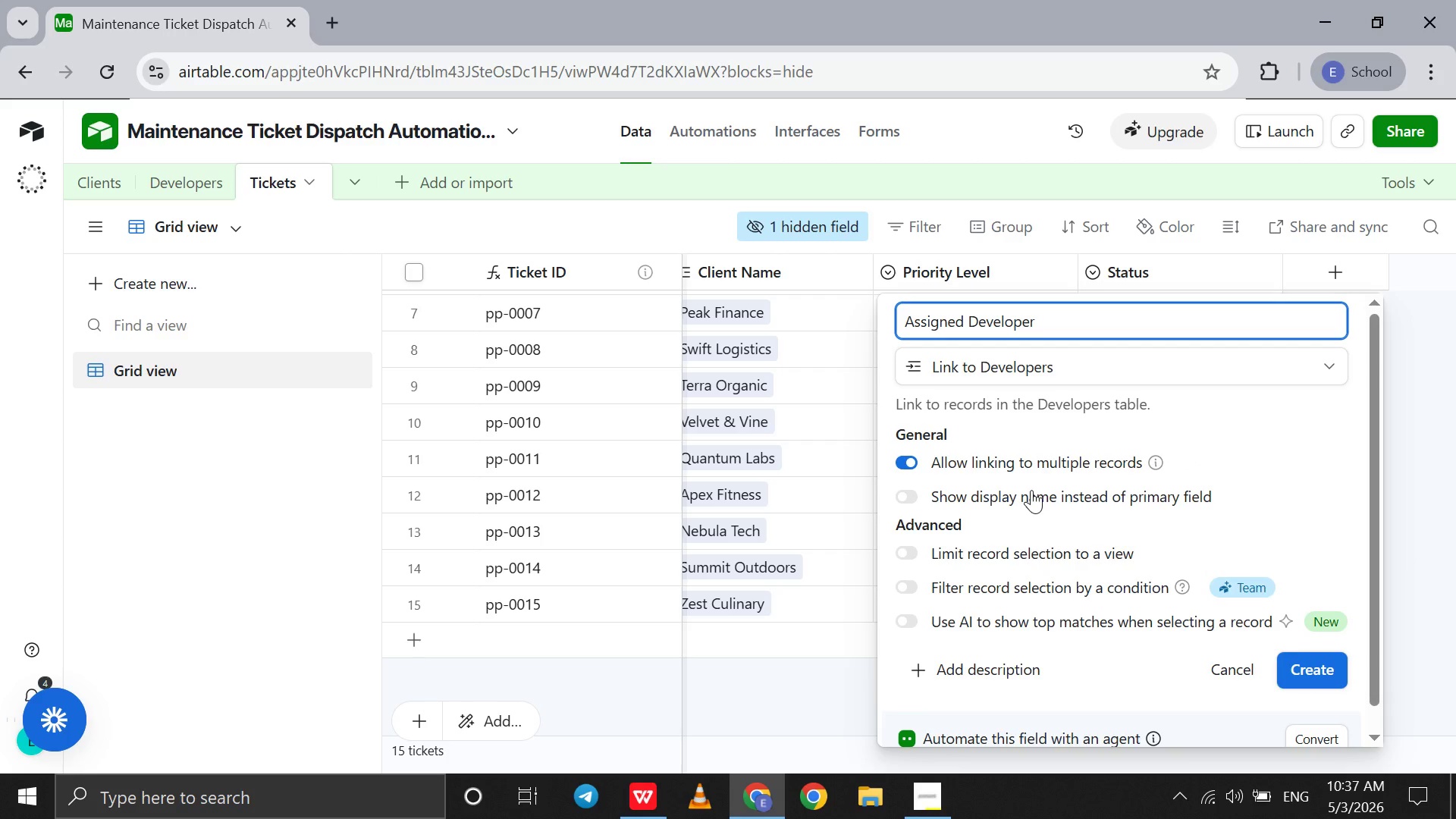 
key(Enter)
 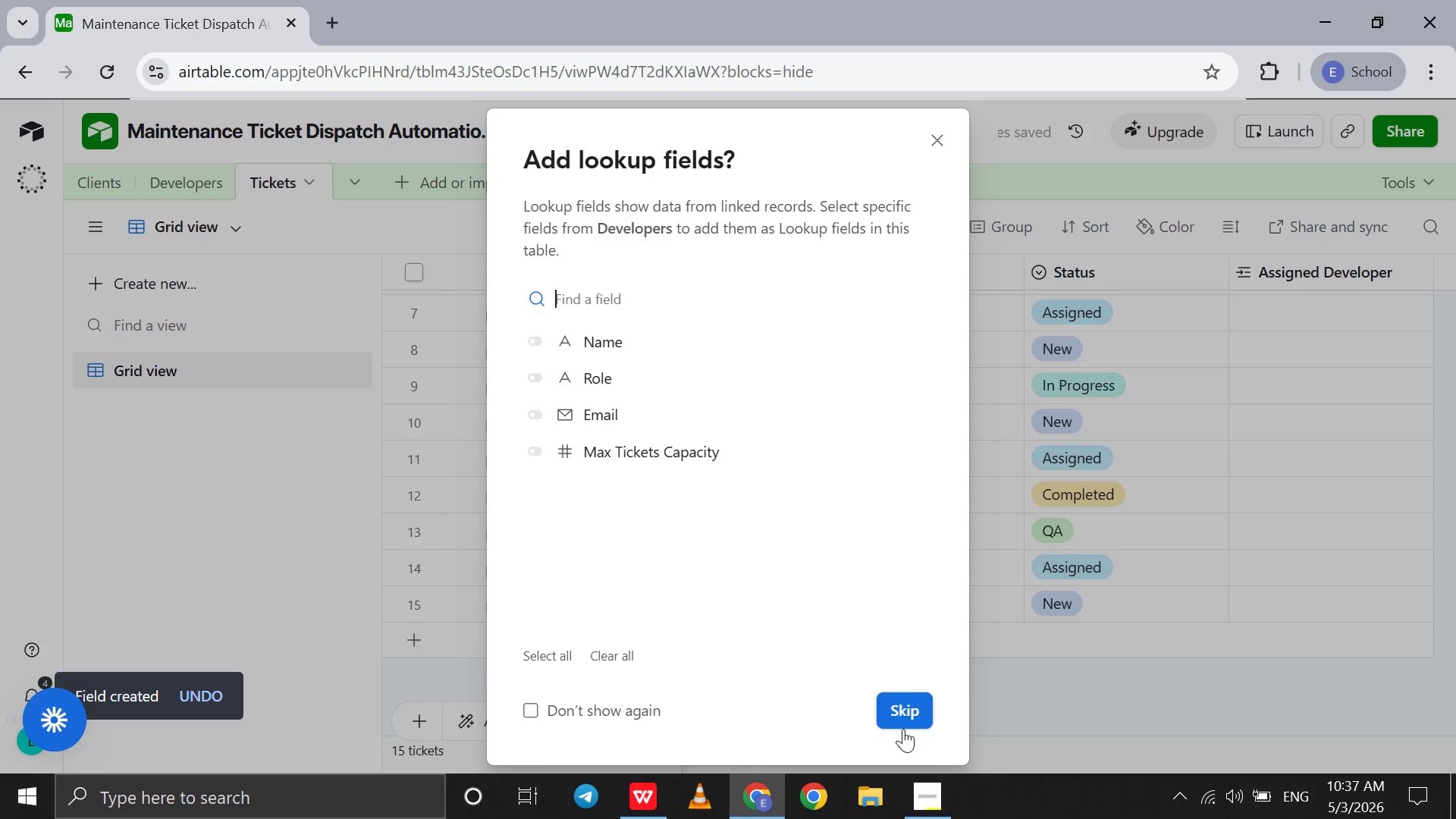 
left_click([893, 710])
 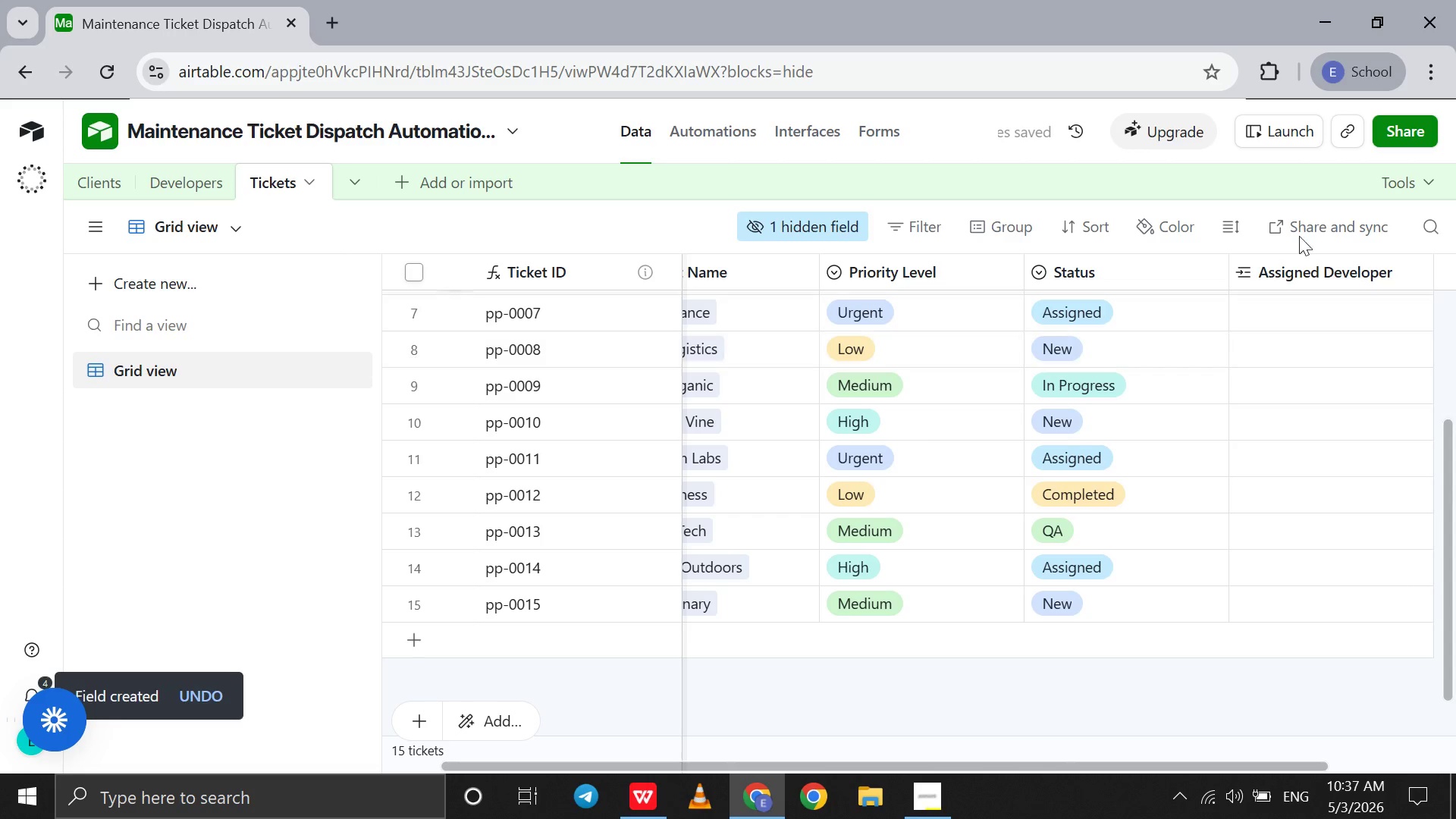 
double_click([1283, 286])
 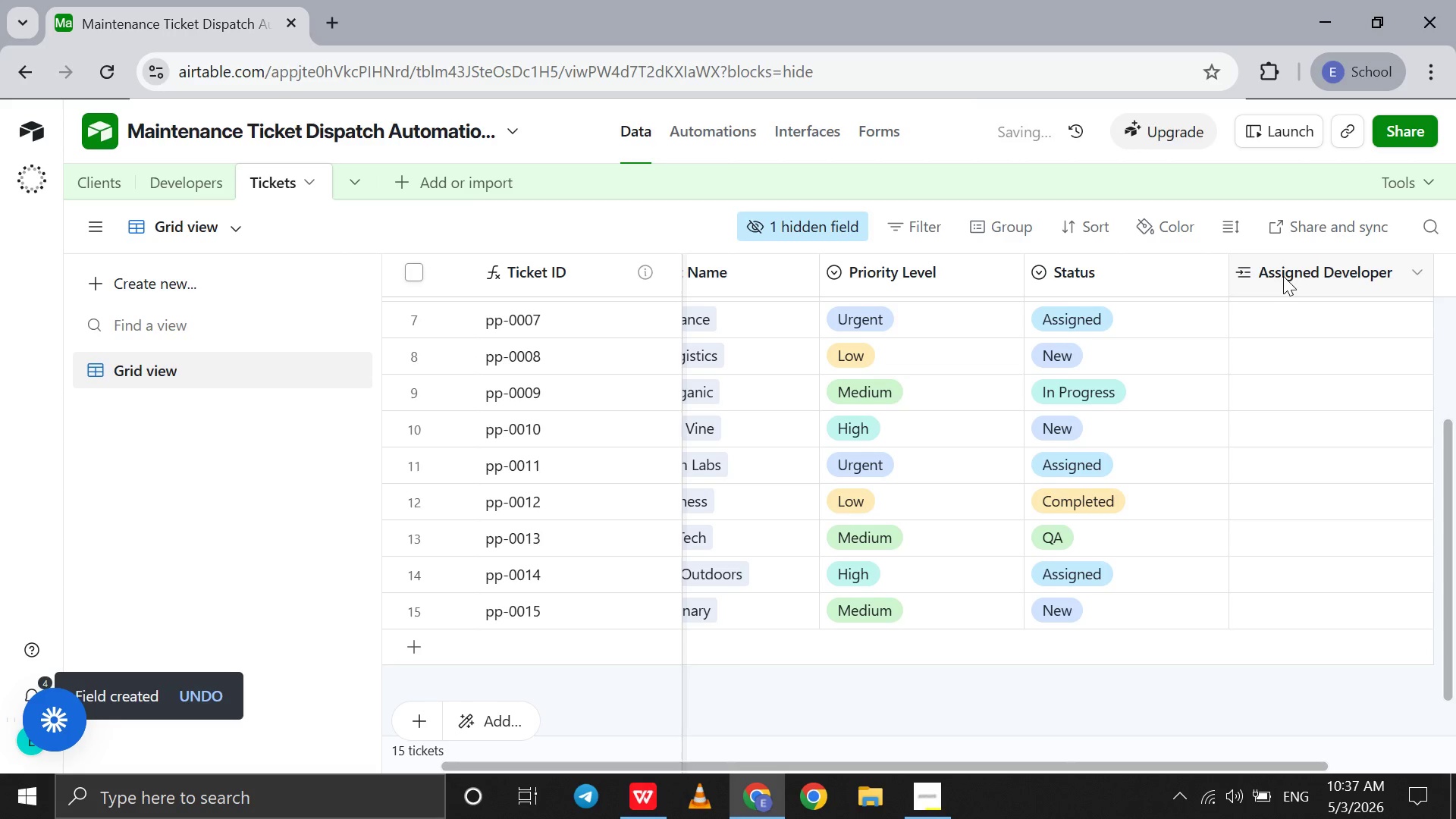 
double_click([1283, 276])
 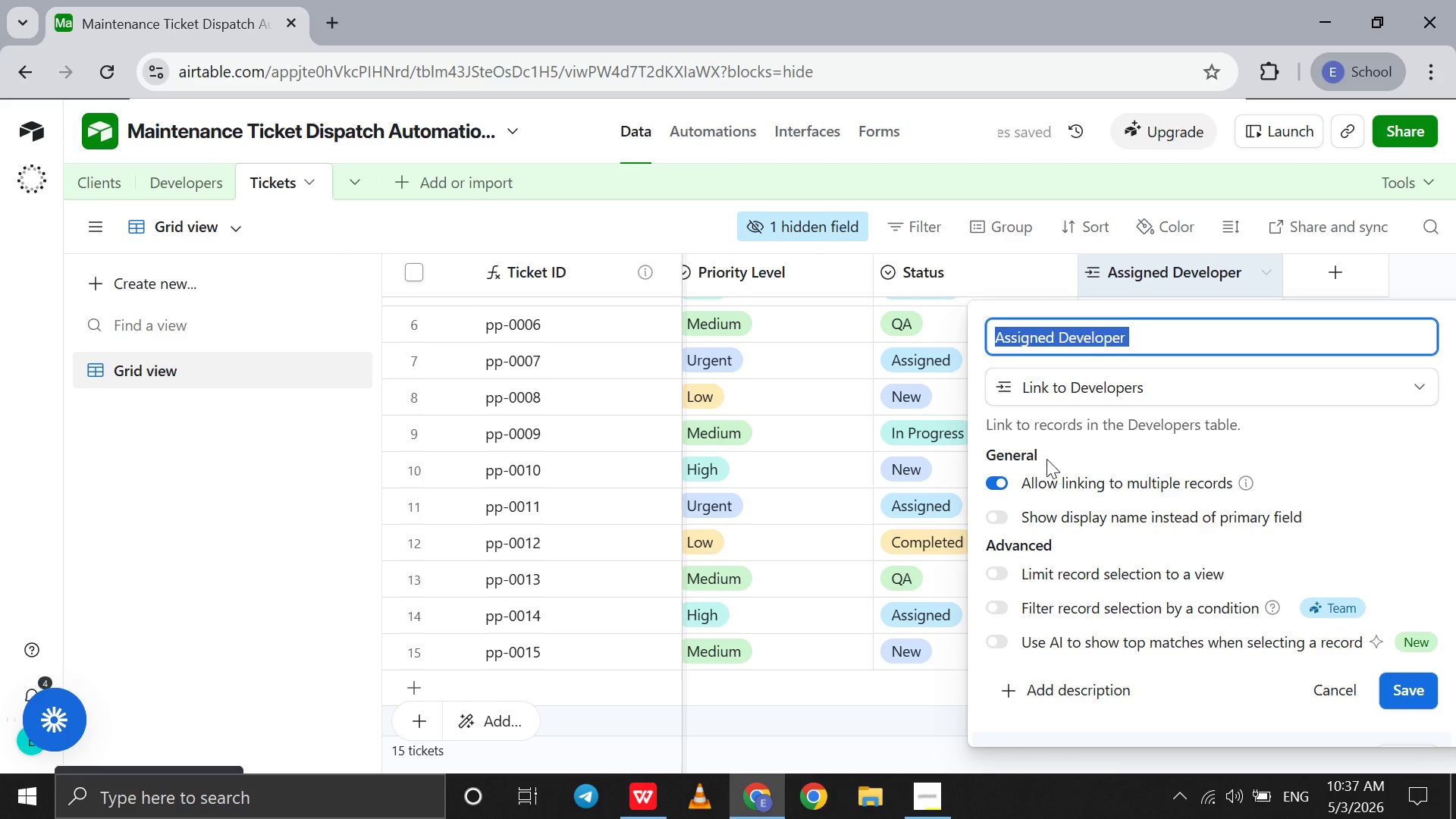 
left_click([1037, 492])
 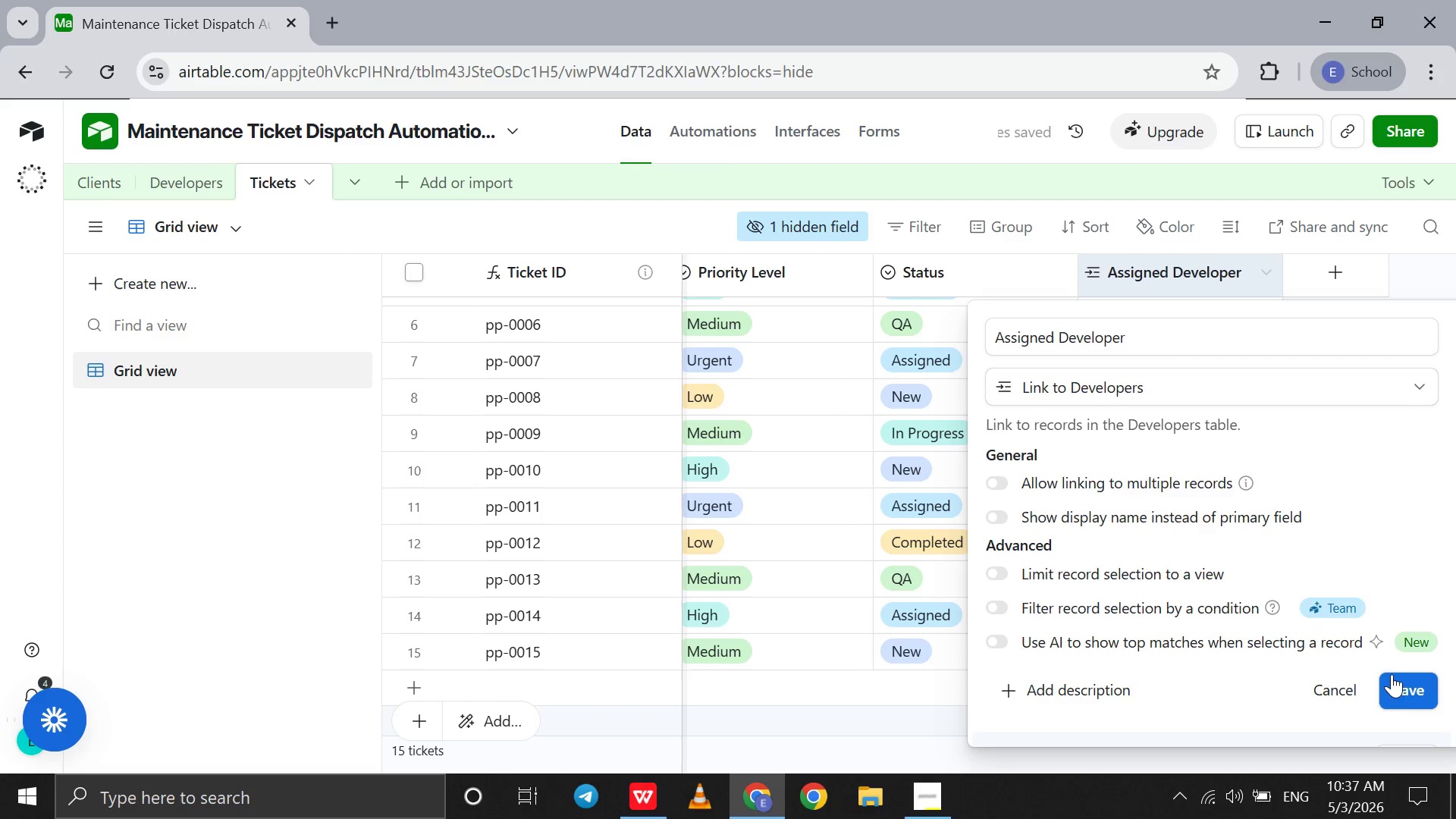 
left_click([1395, 689])
 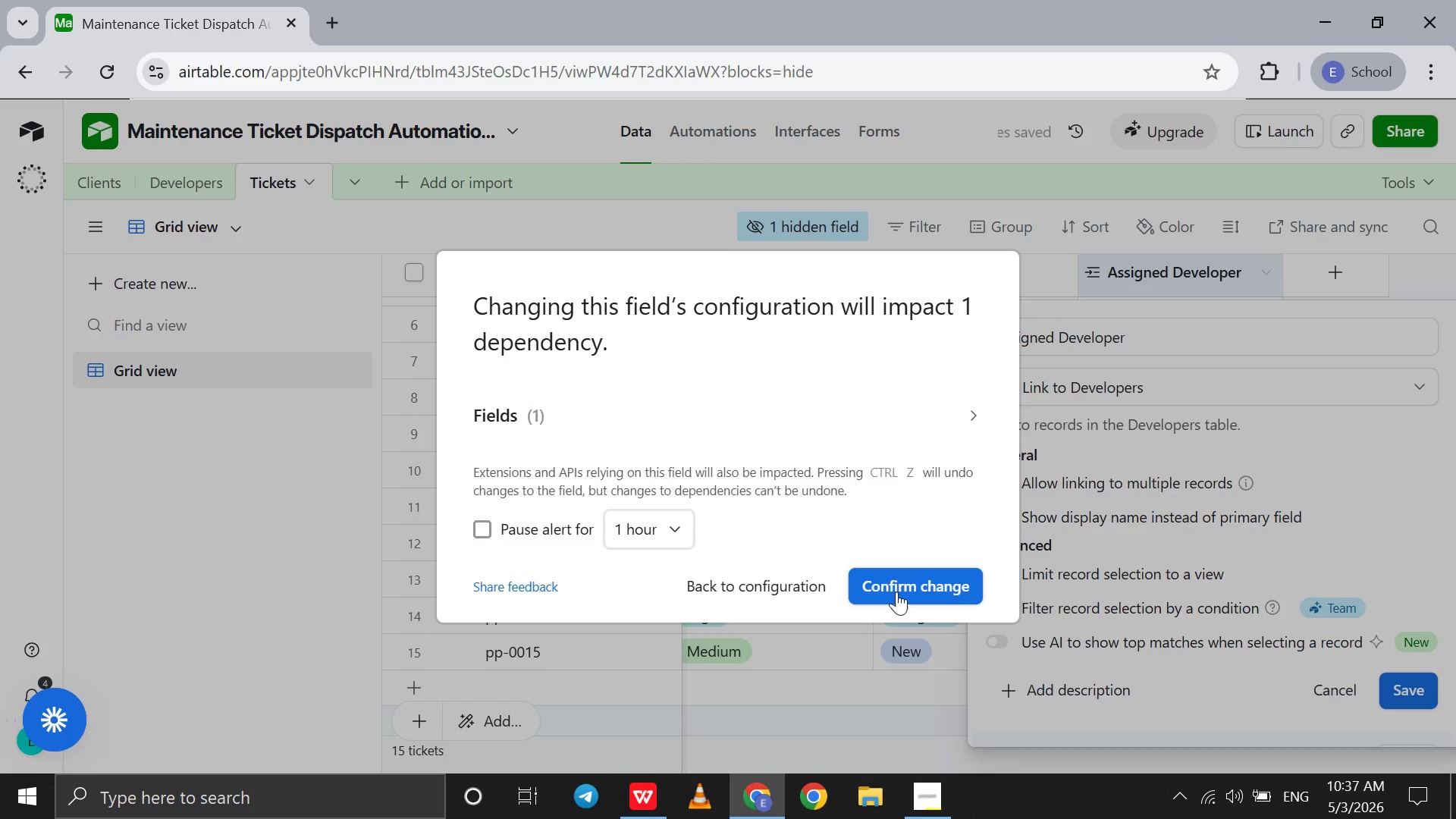 
left_click([896, 592])
 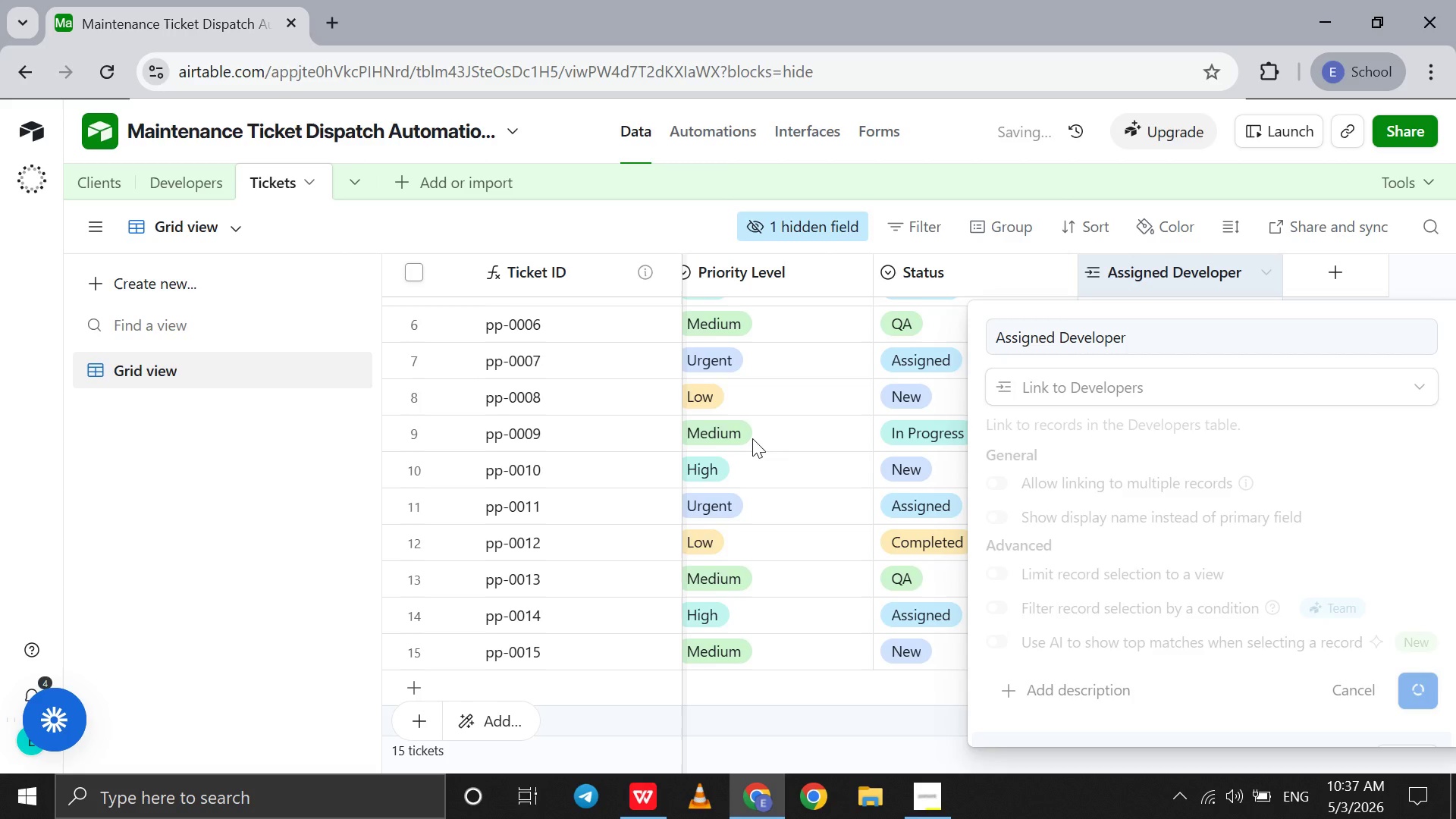 
scroll: coordinate [752, 438], scroll_direction: up, amount: 35.0
 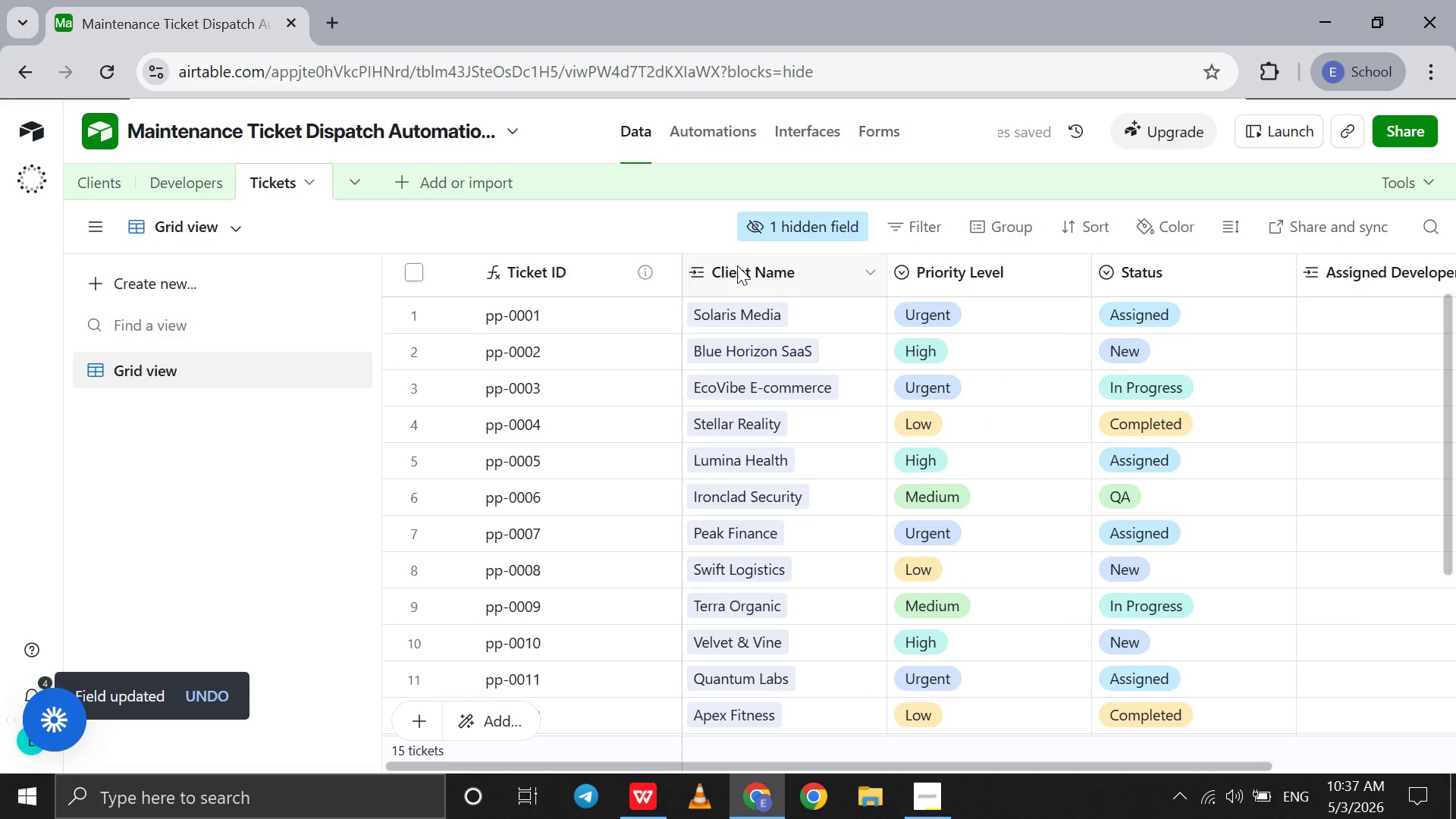 
double_click([737, 265])
 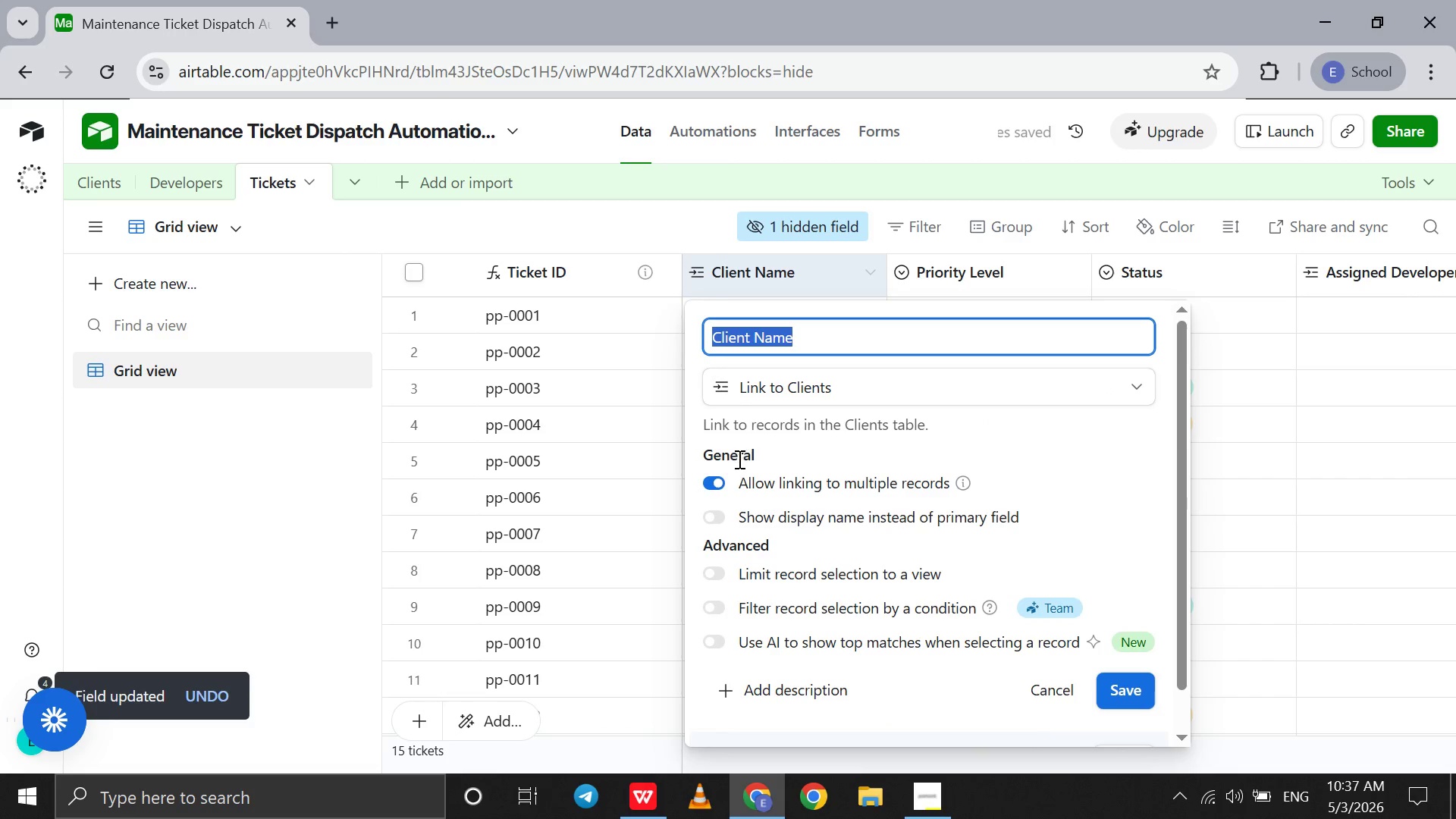 
left_click([729, 472])
 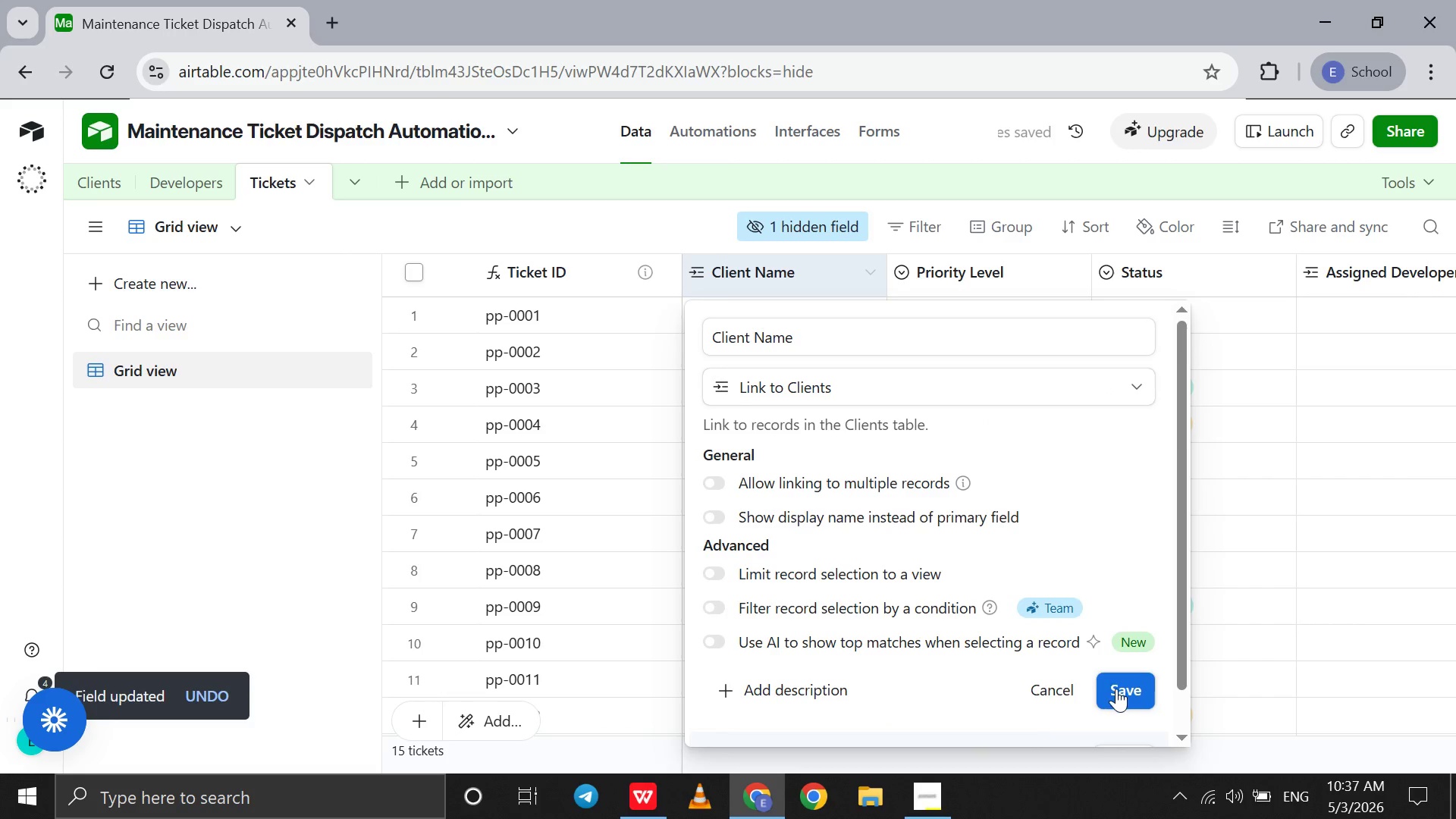 
left_click([1116, 689])
 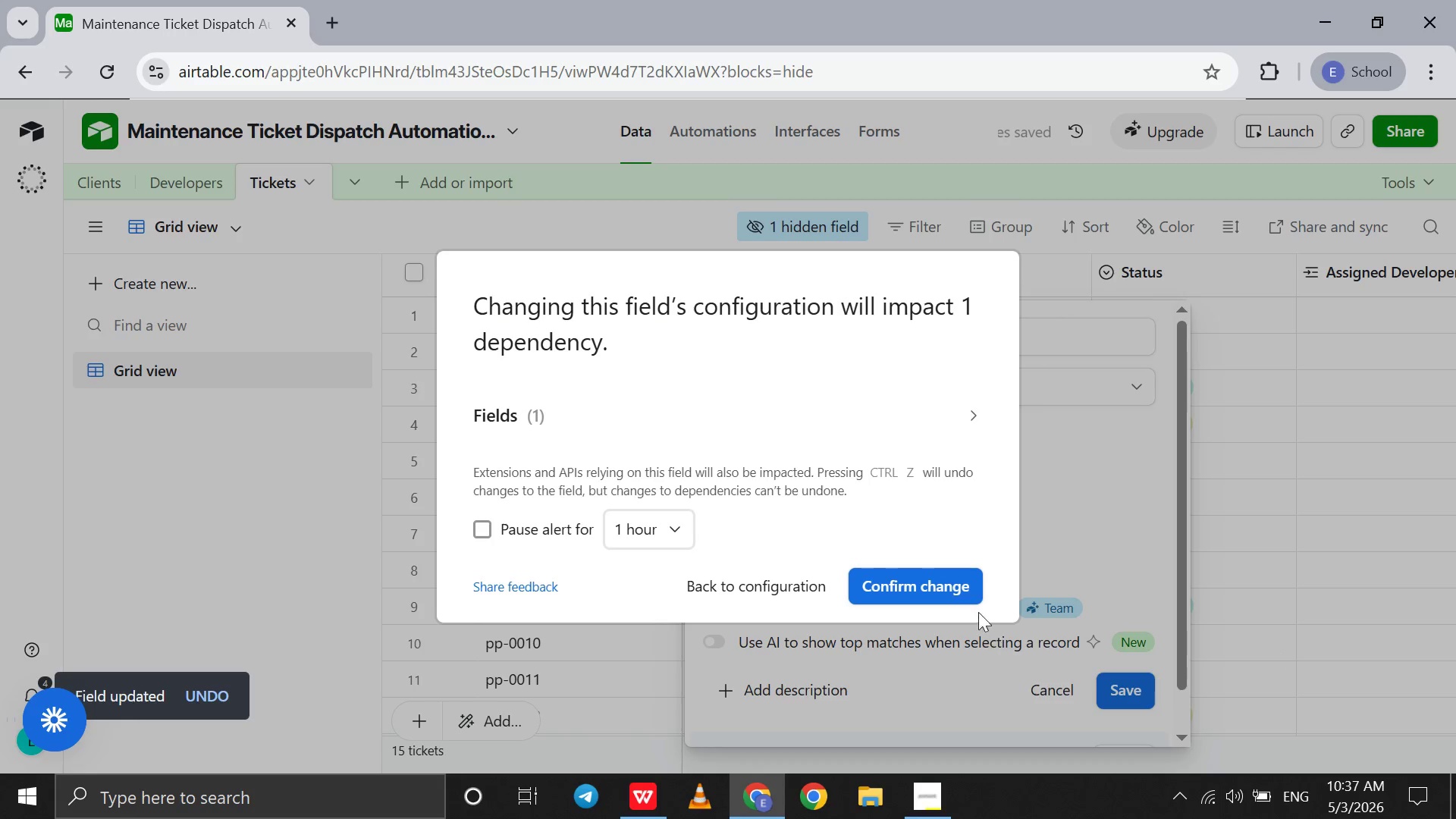 
left_click([967, 576])
 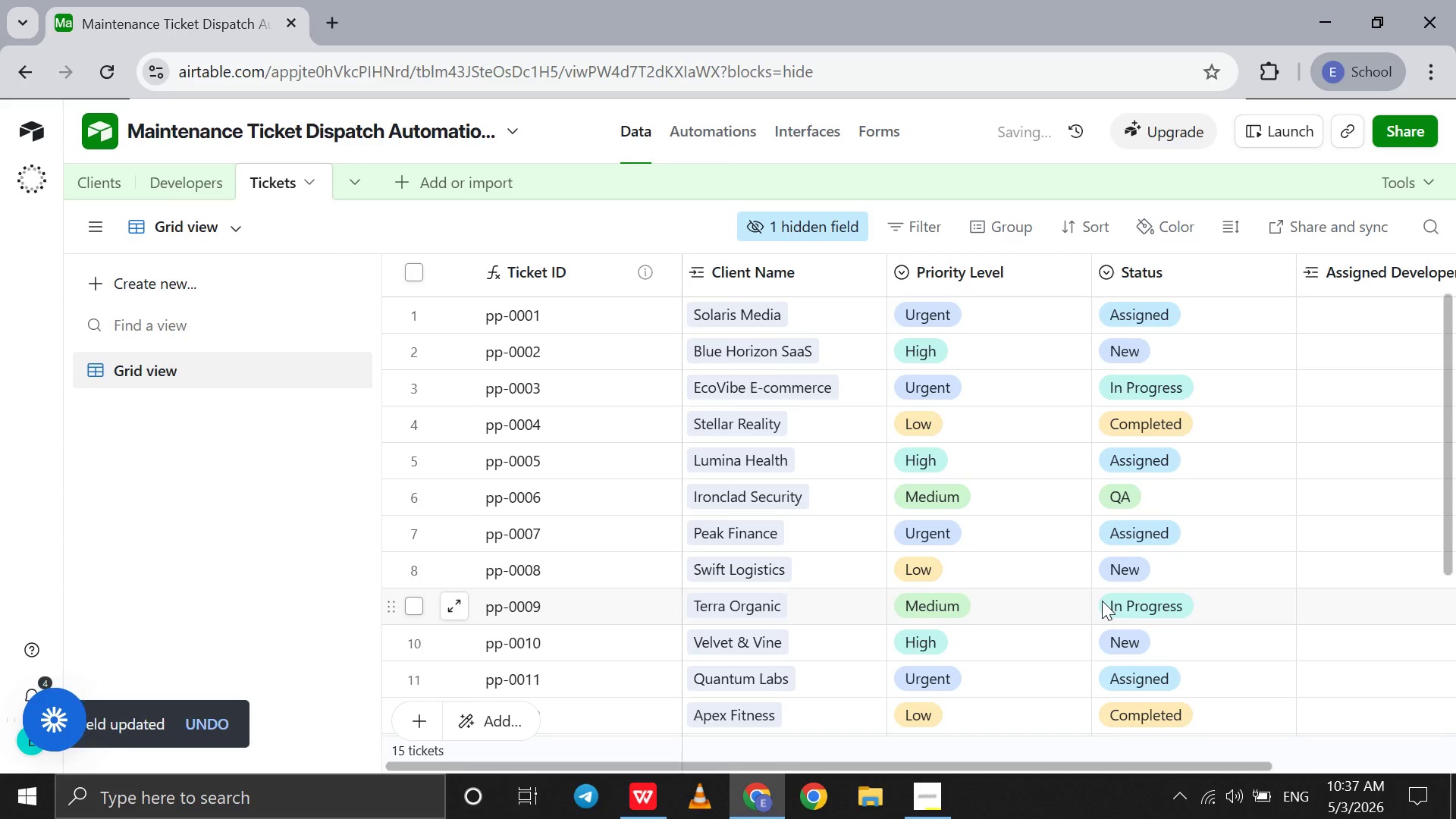 
scroll: coordinate [1102, 601], scroll_direction: down, amount: 23.0
 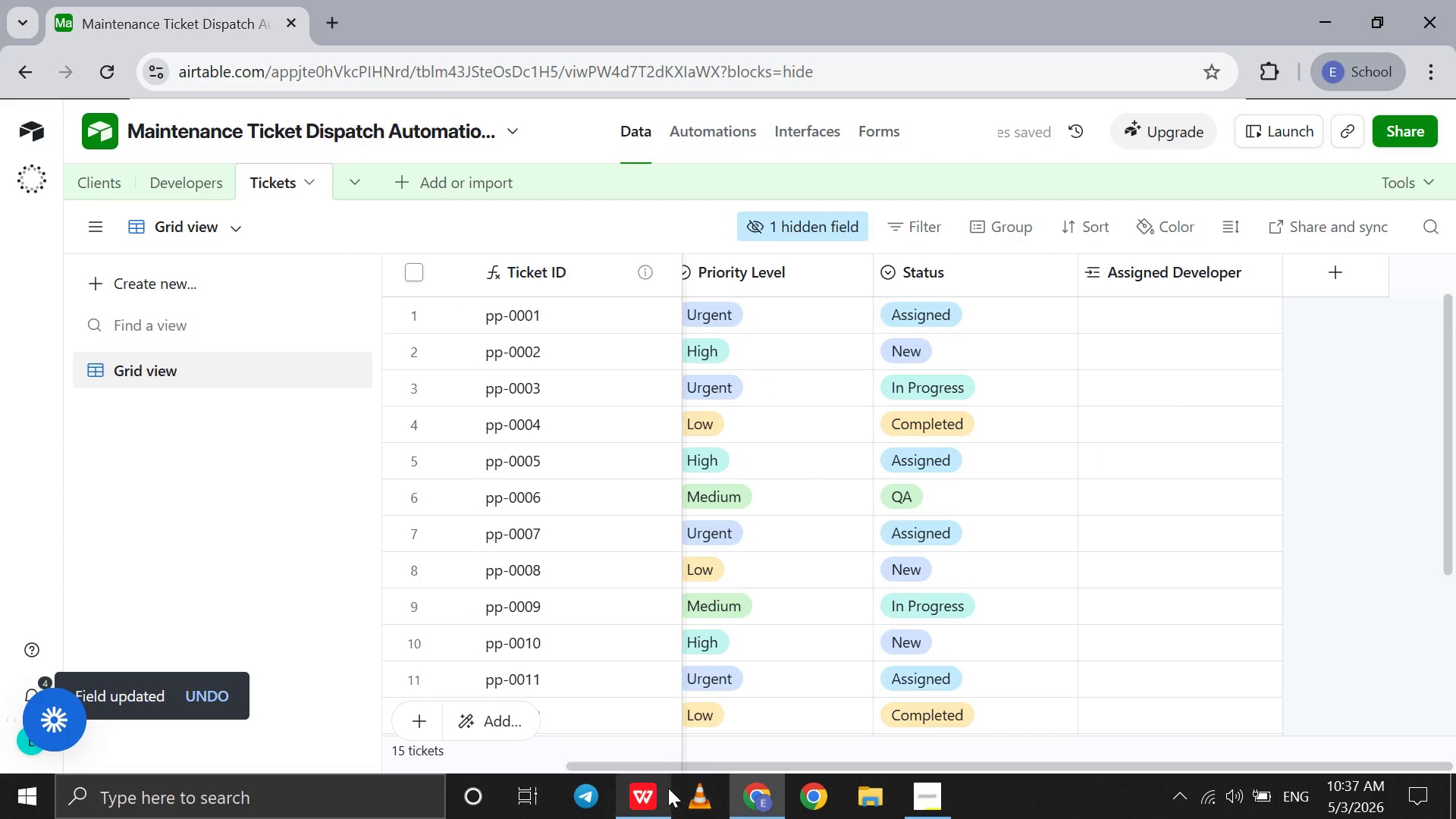 
left_click([645, 788])
 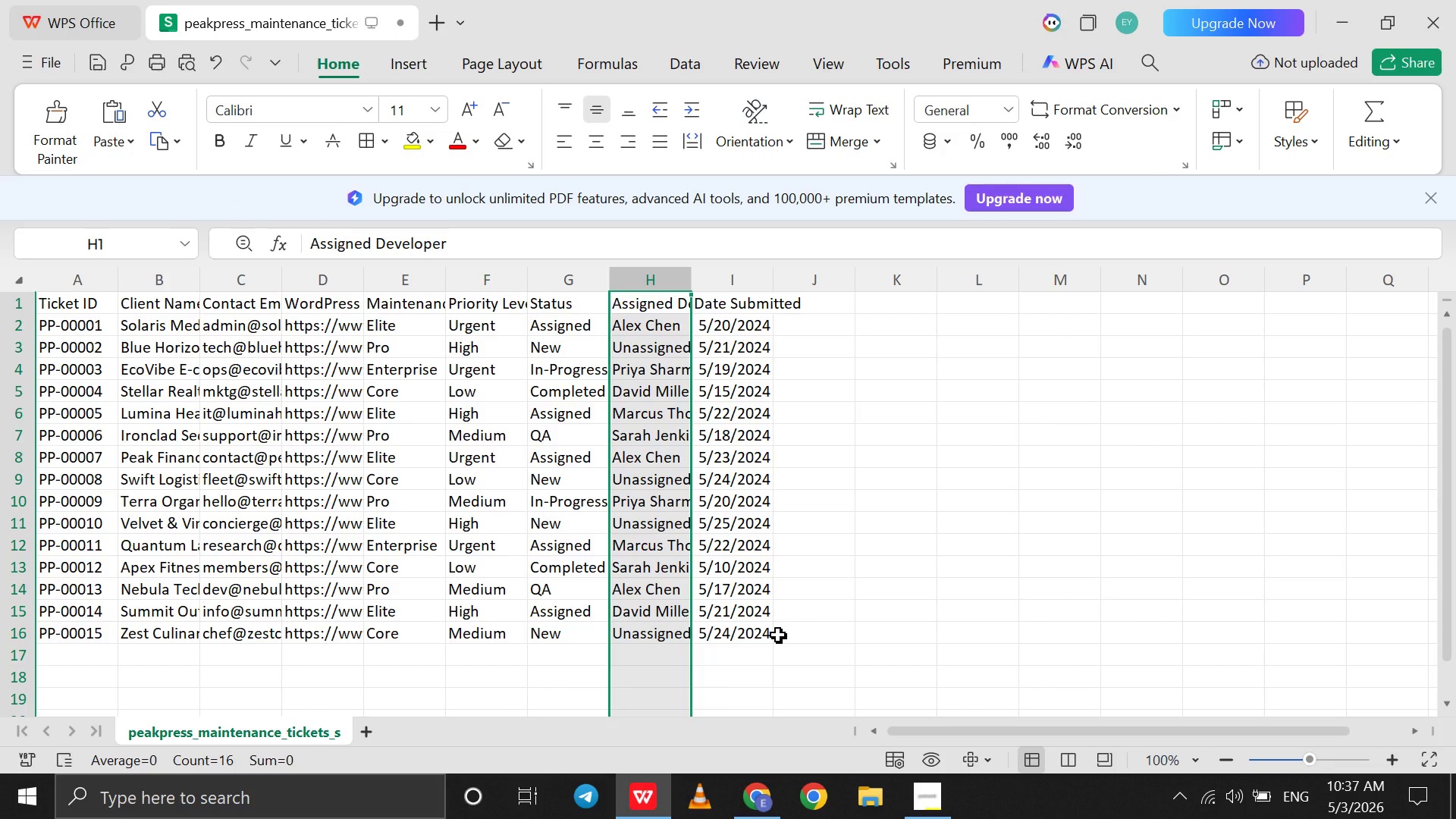 
wait(9.22)
 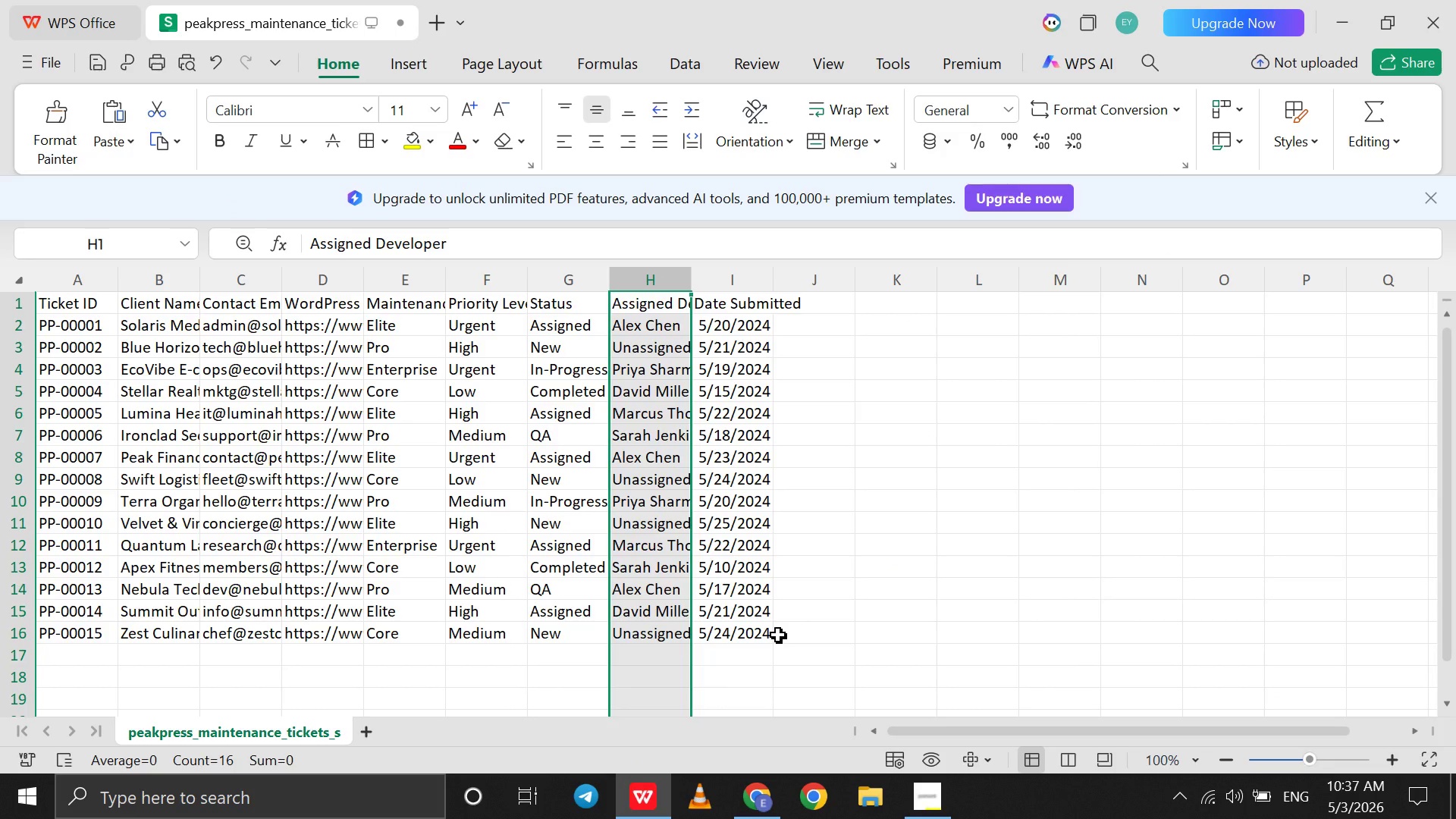 
left_click([753, 802])
 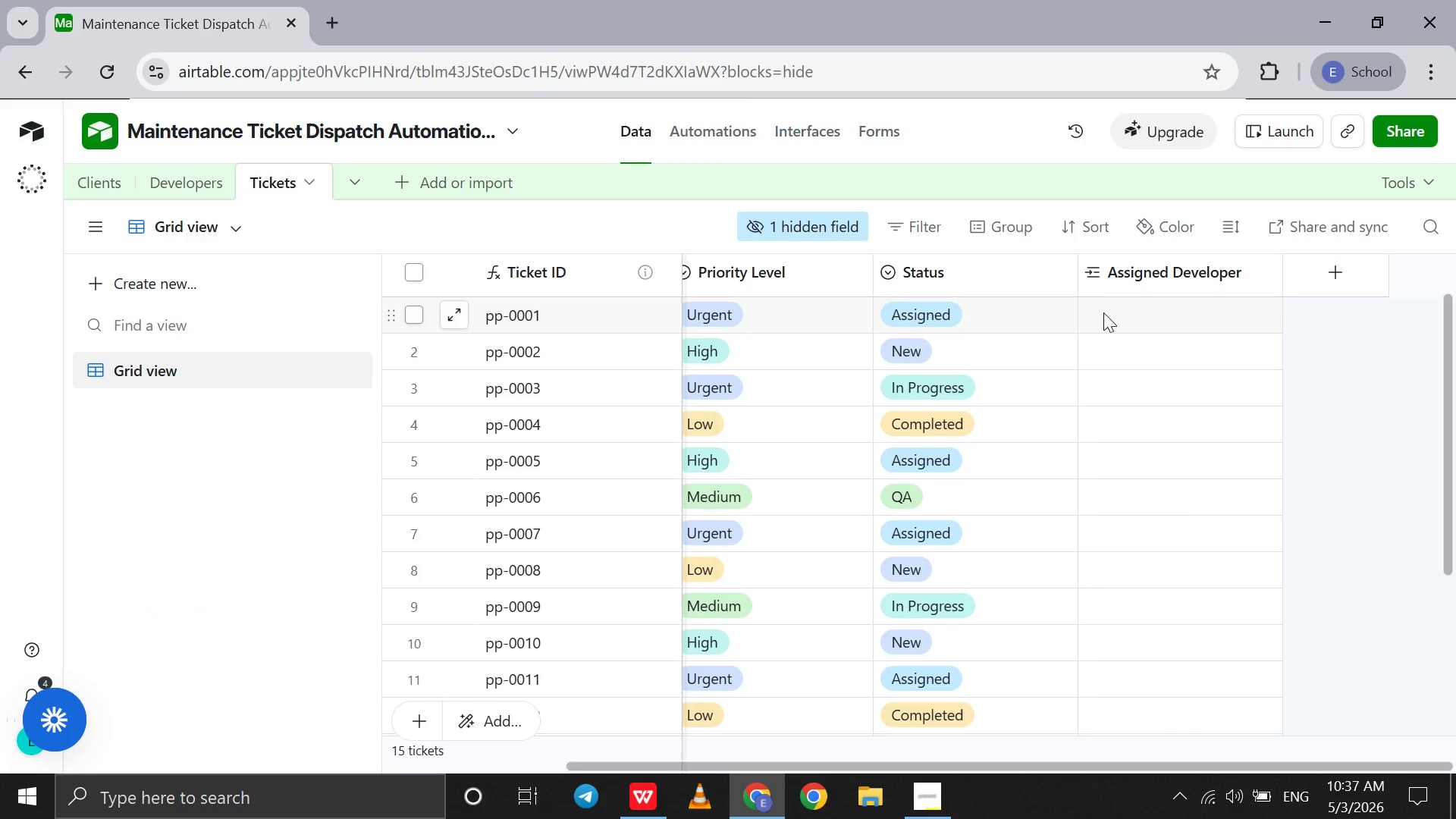 
double_click([1103, 312])
 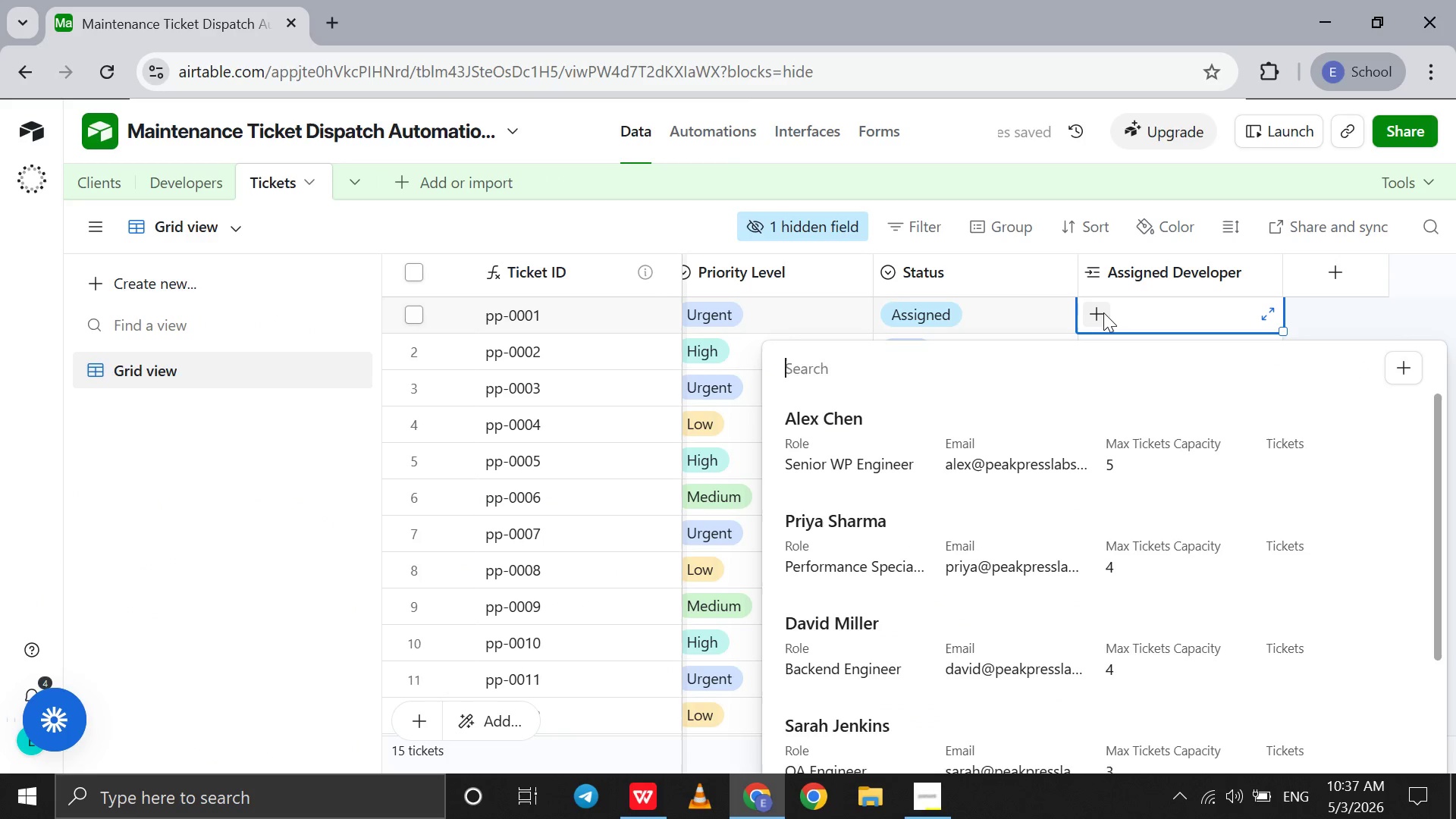 
key(A)
 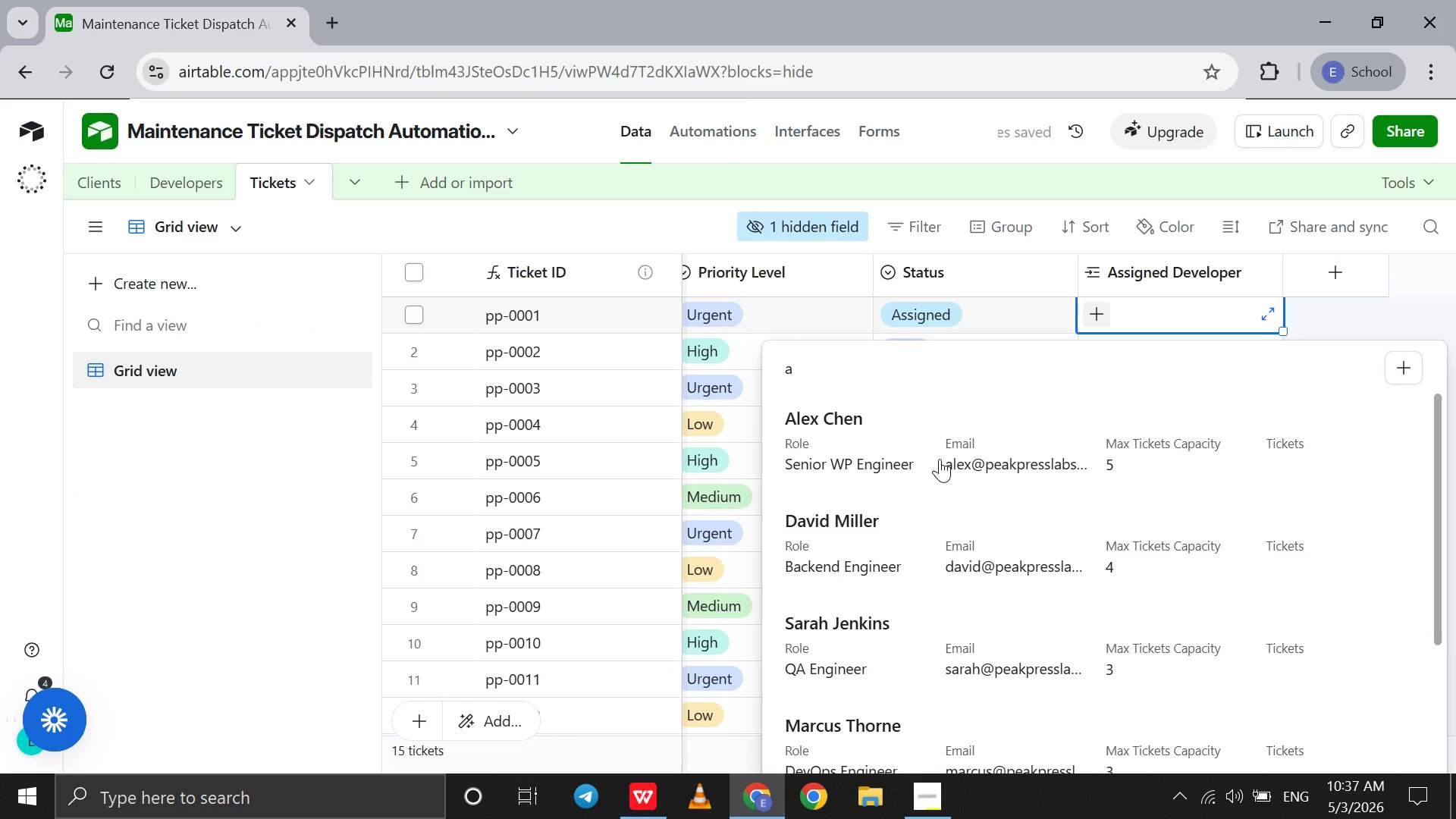 
left_click([940, 459])
 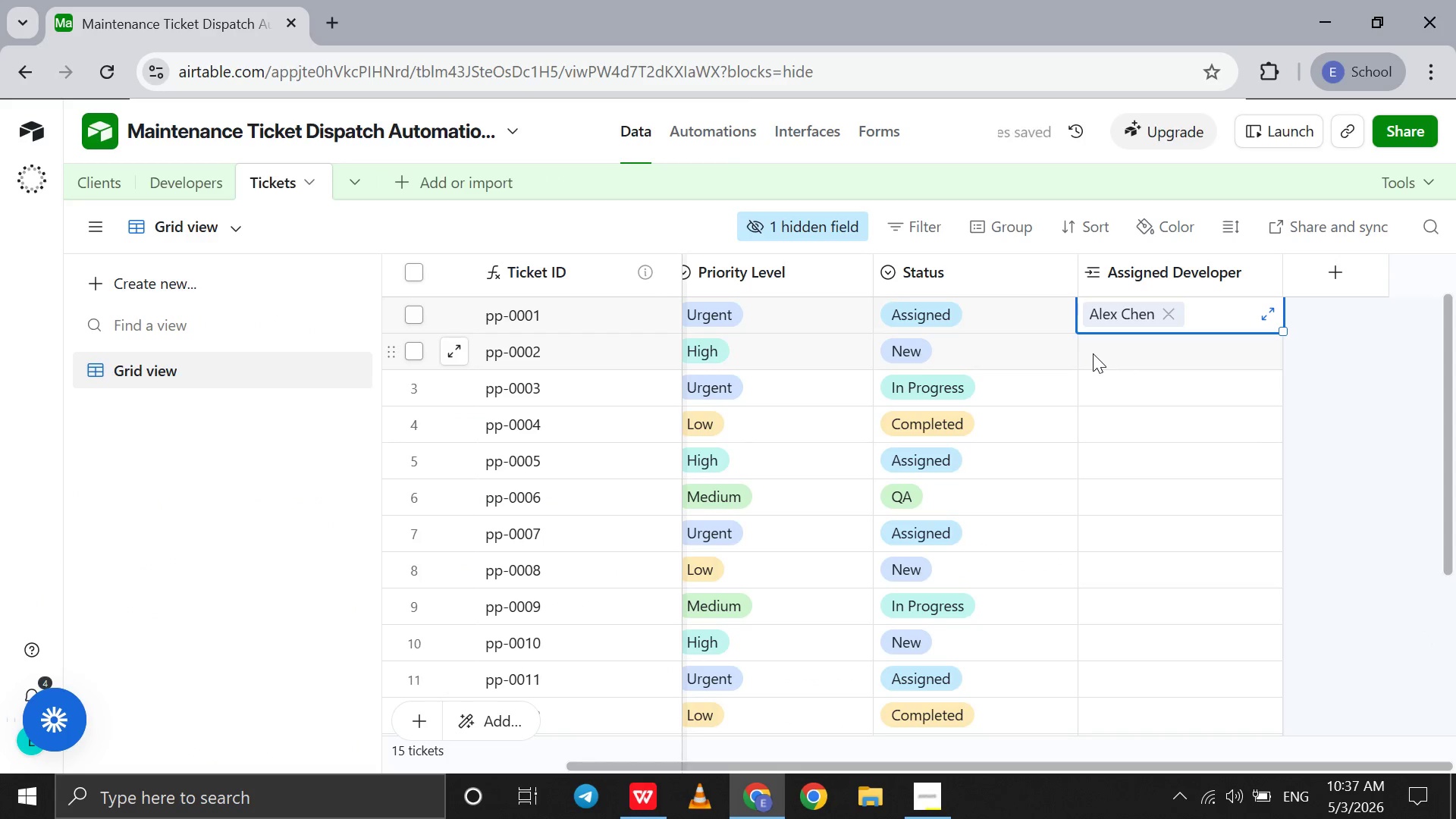 
double_click([1093, 353])
 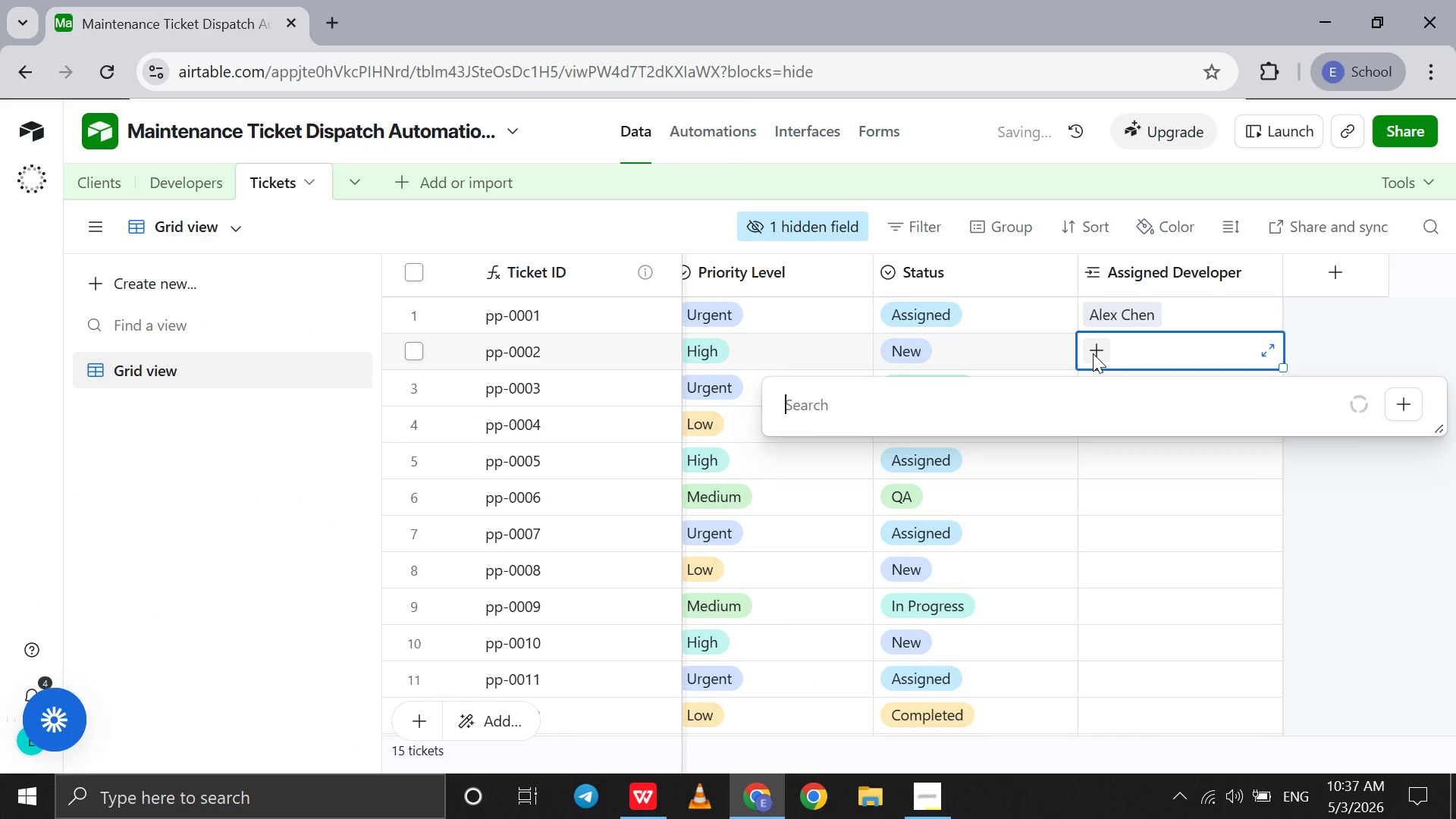 
key(U)
 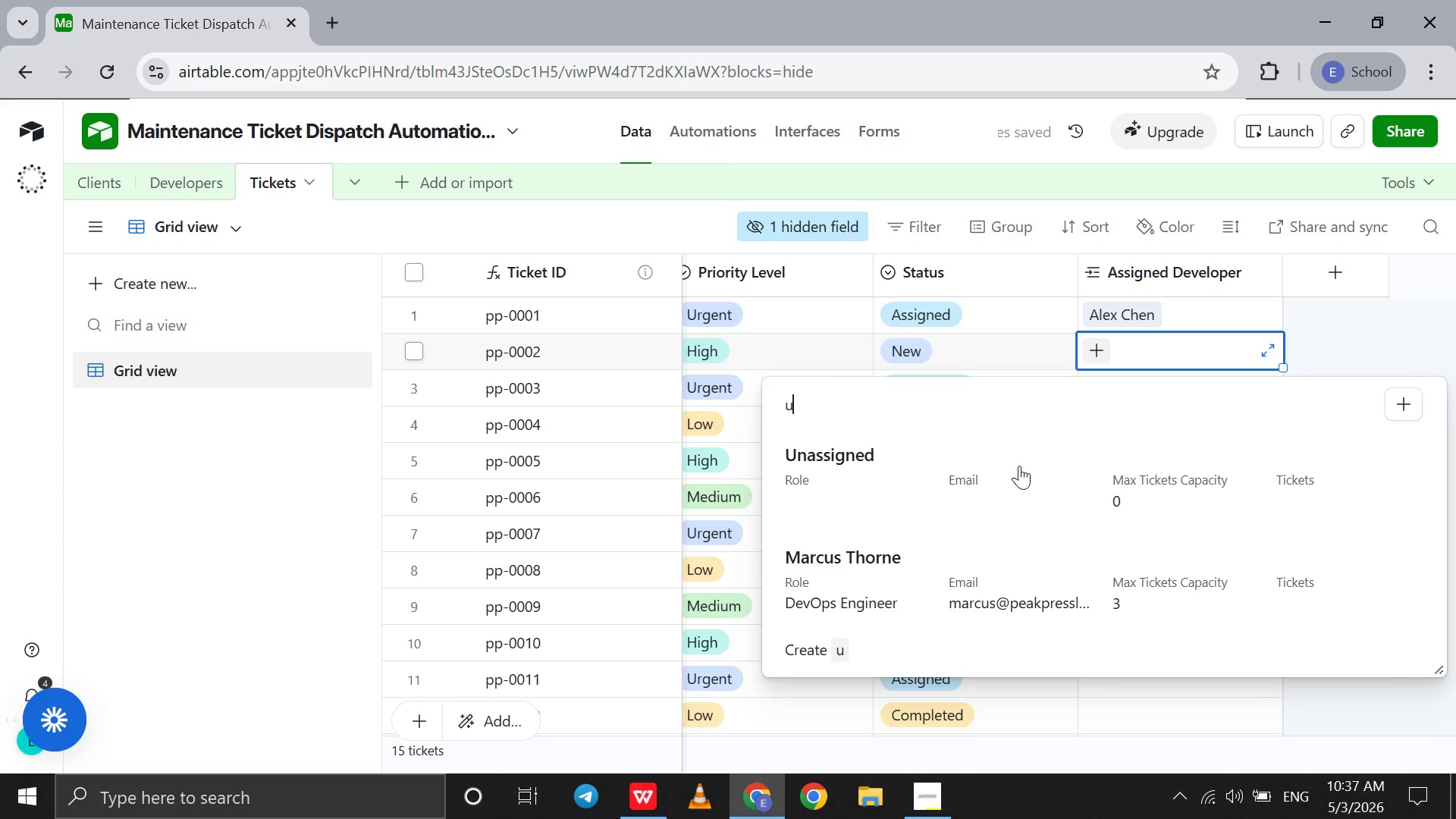 
left_click([1019, 466])
 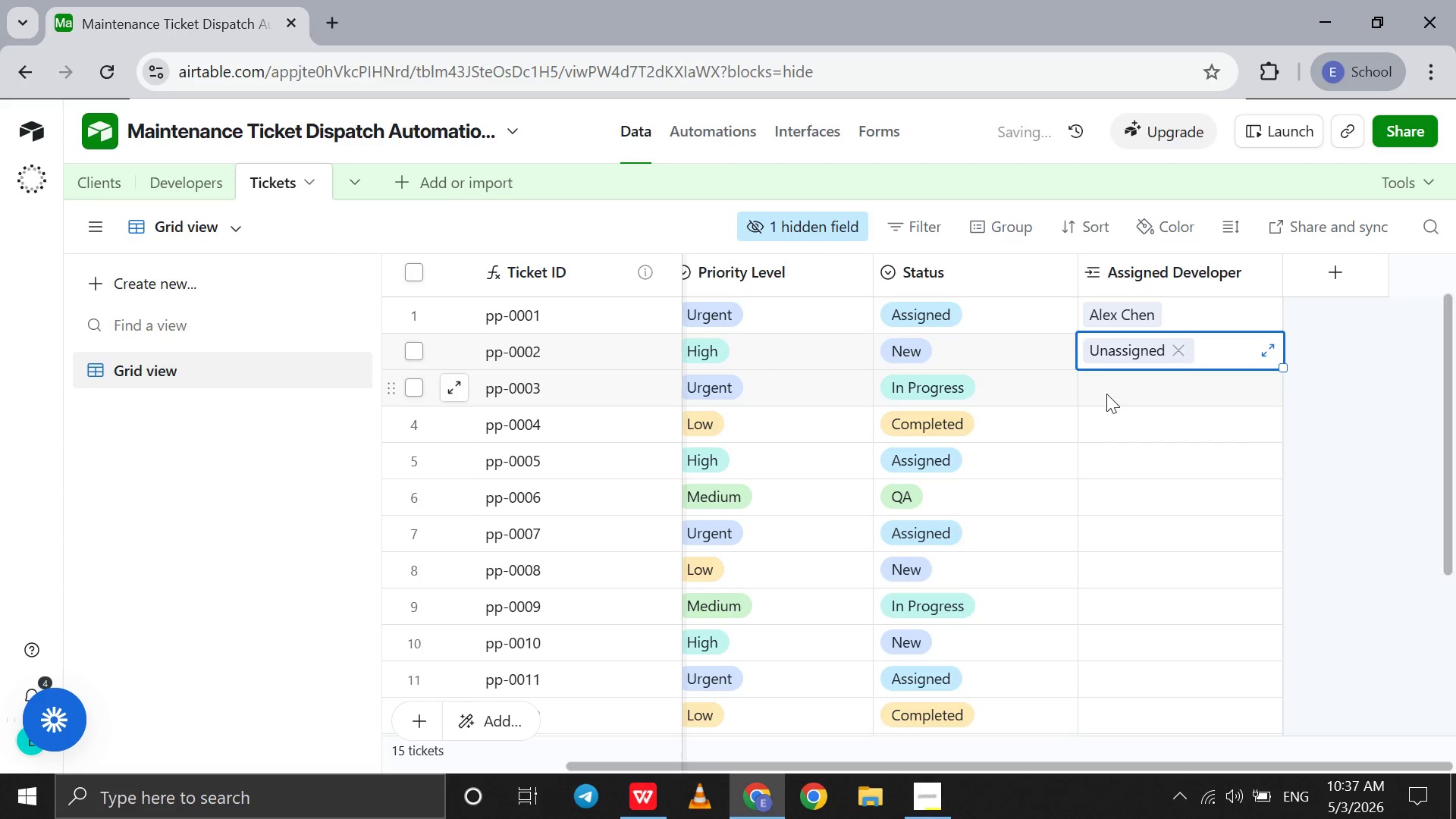 
left_click([1106, 394])
 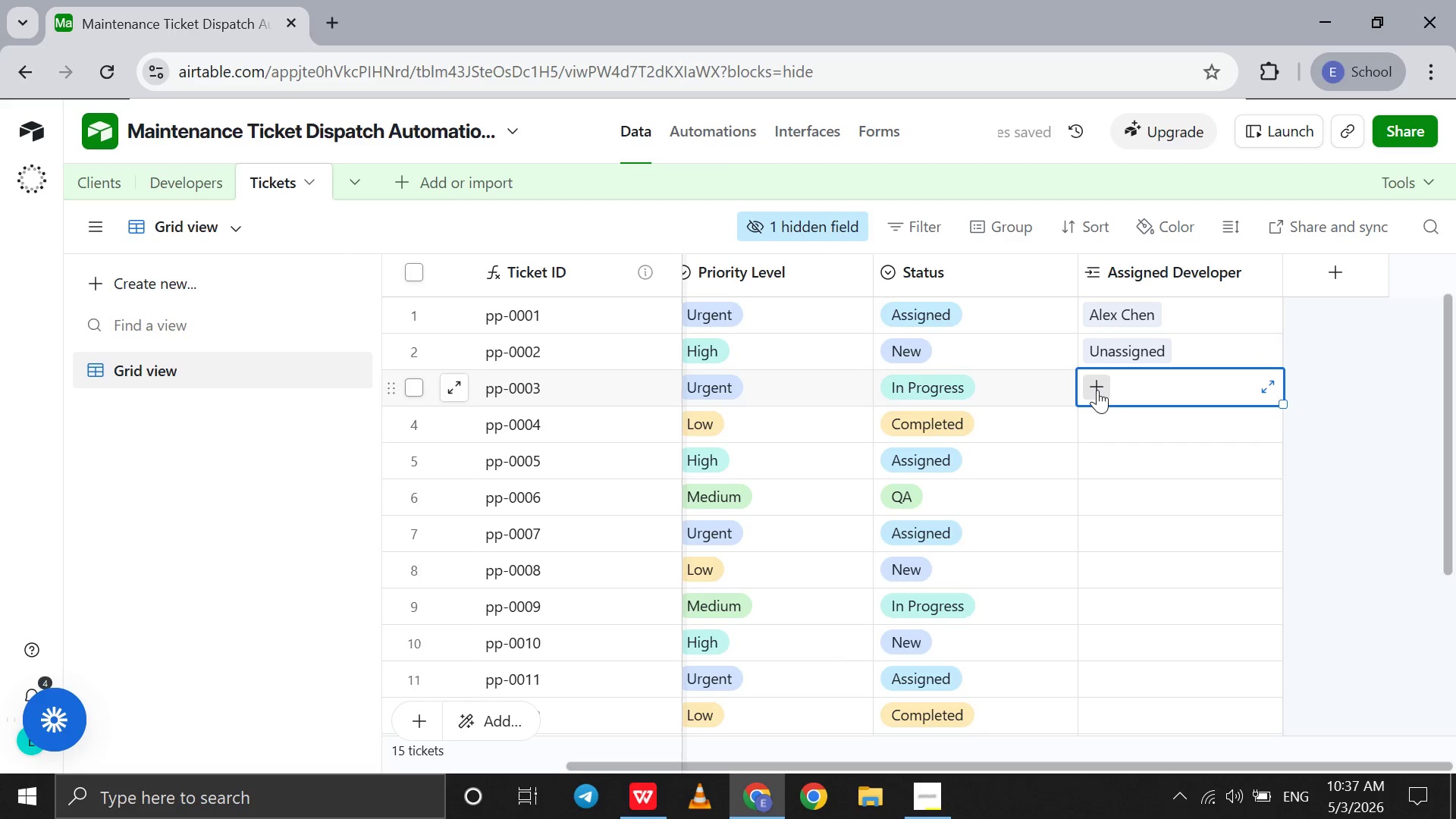 
left_click([1097, 390])
 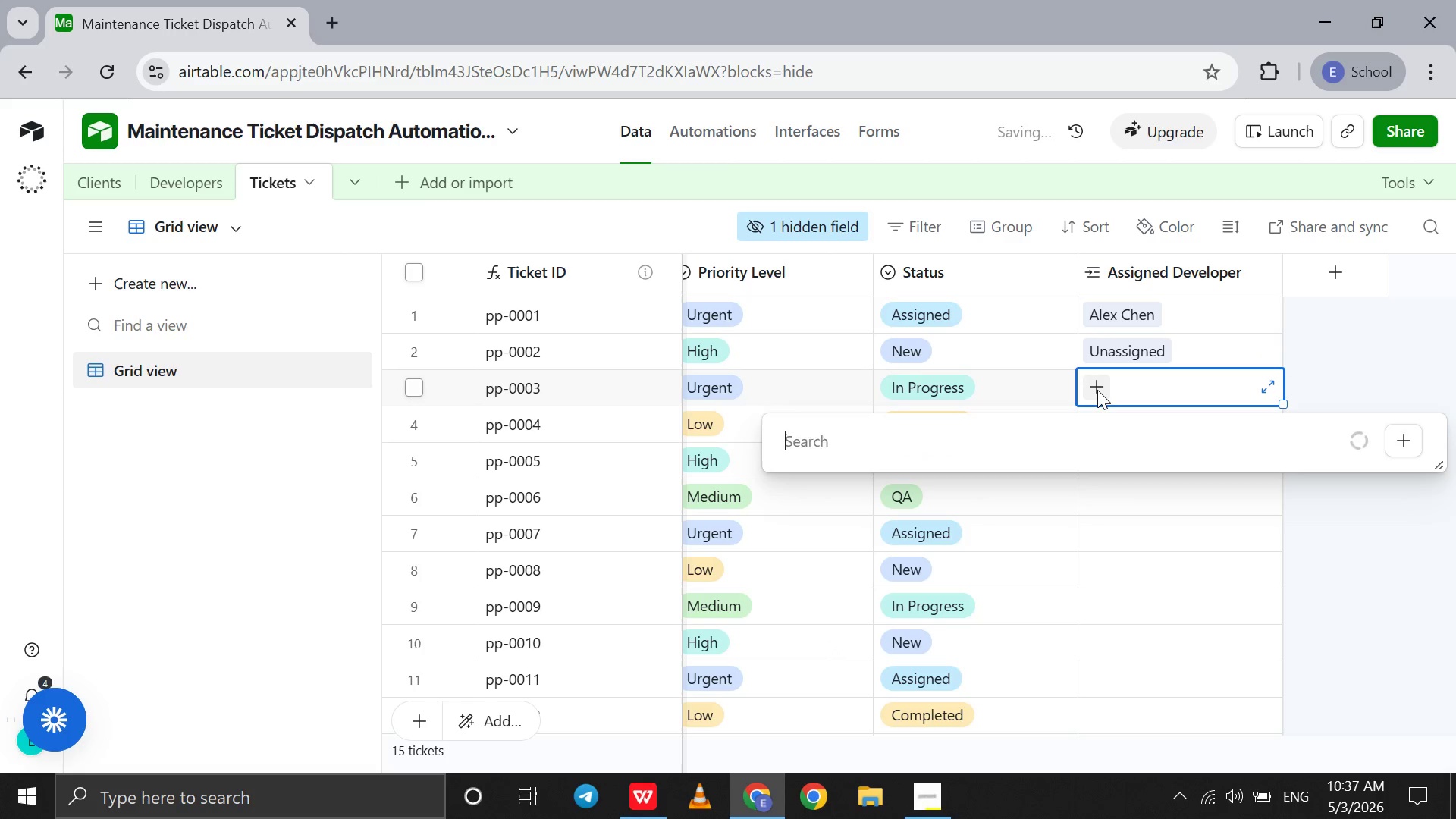 
key(P)
 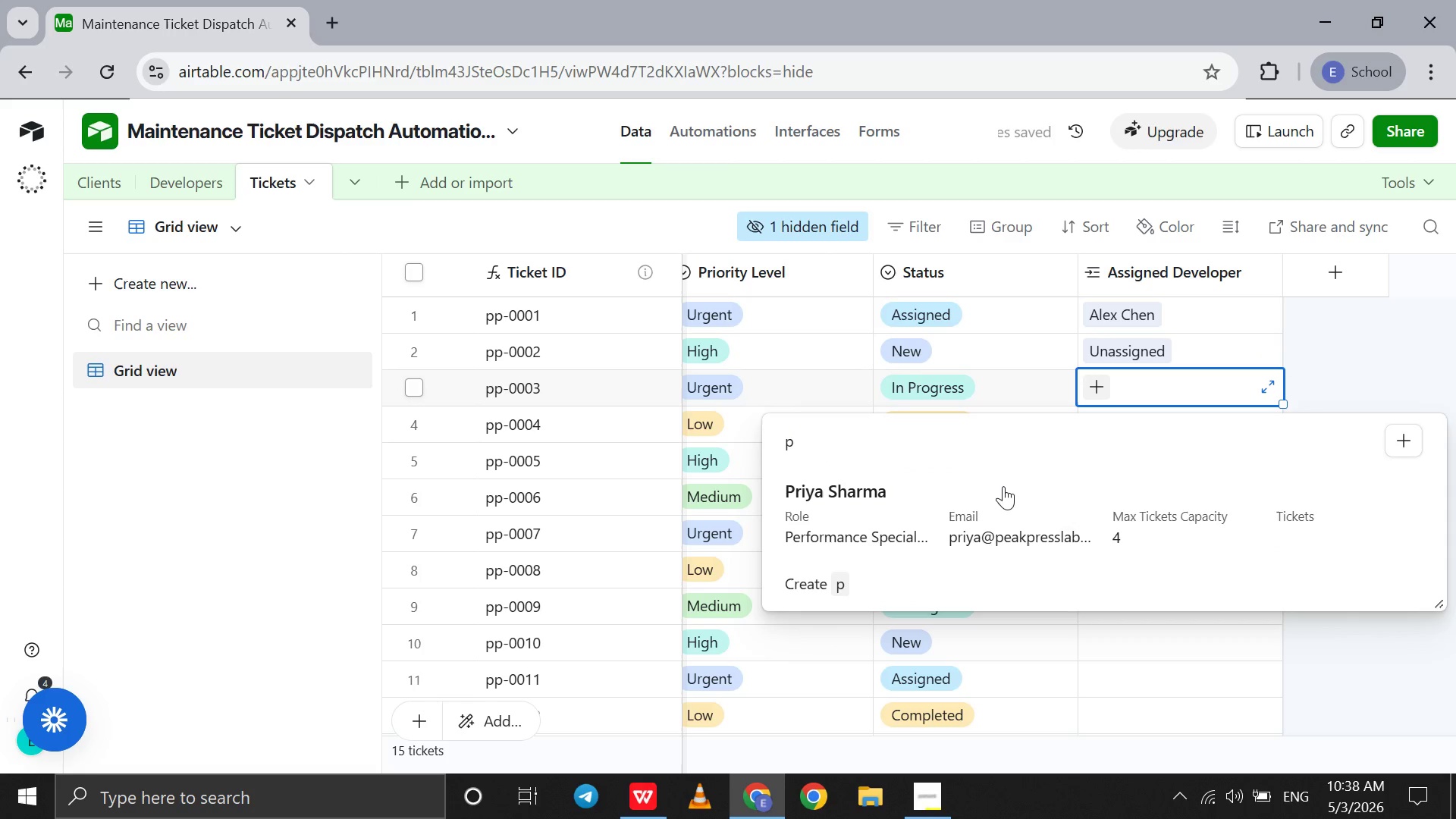 
left_click([1003, 486])
 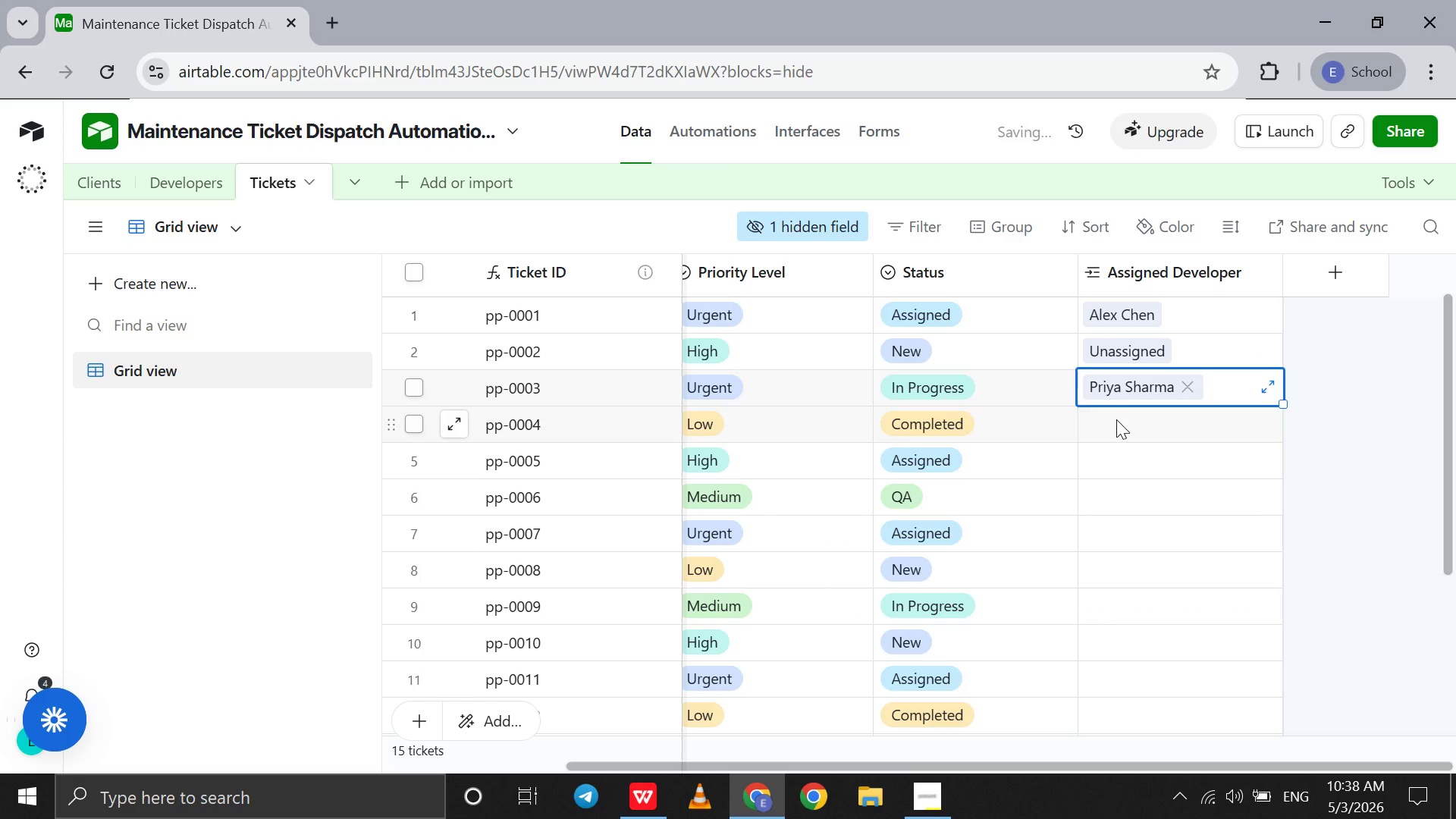 
left_click([1116, 419])
 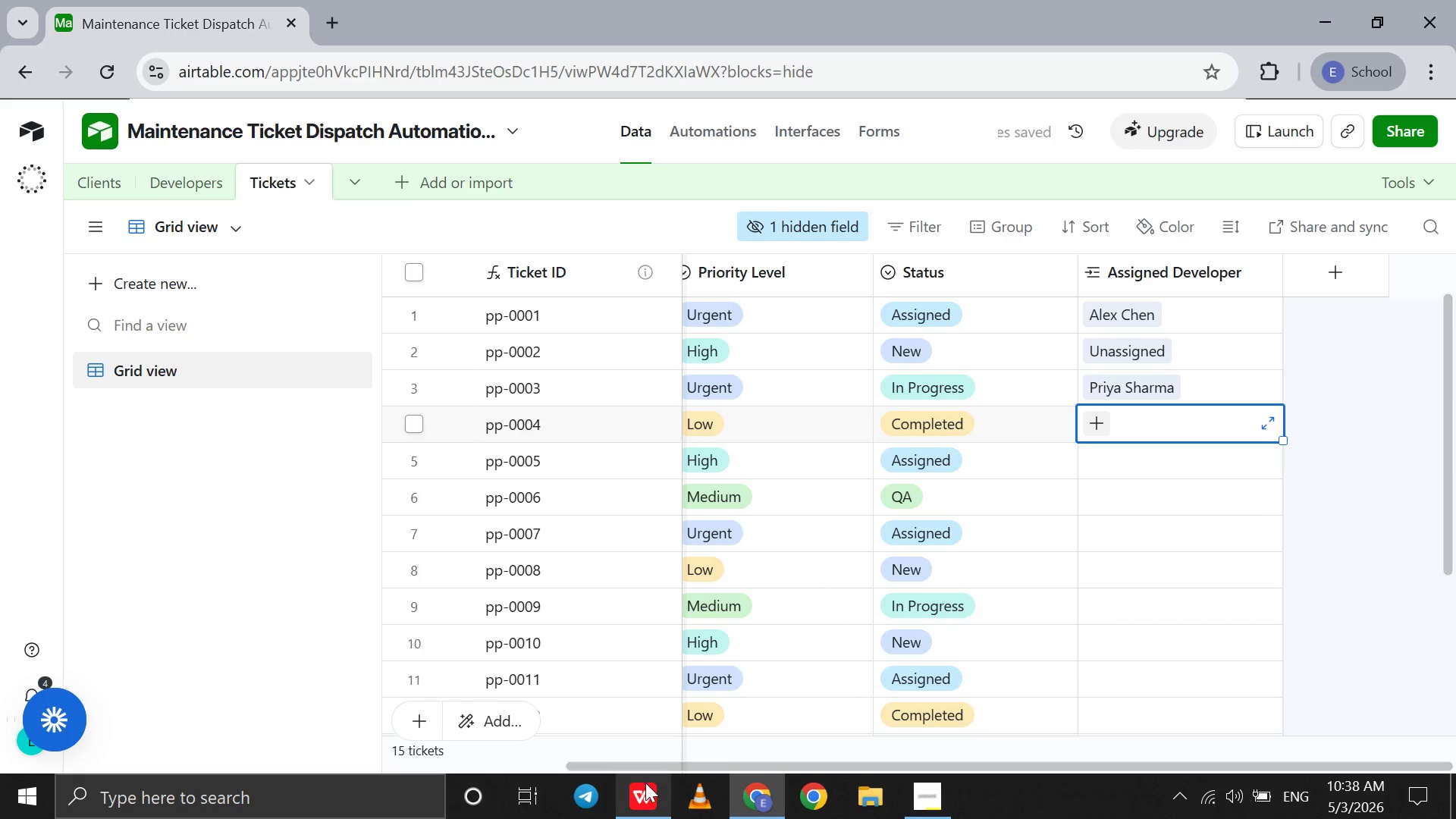 
left_click([647, 799])
 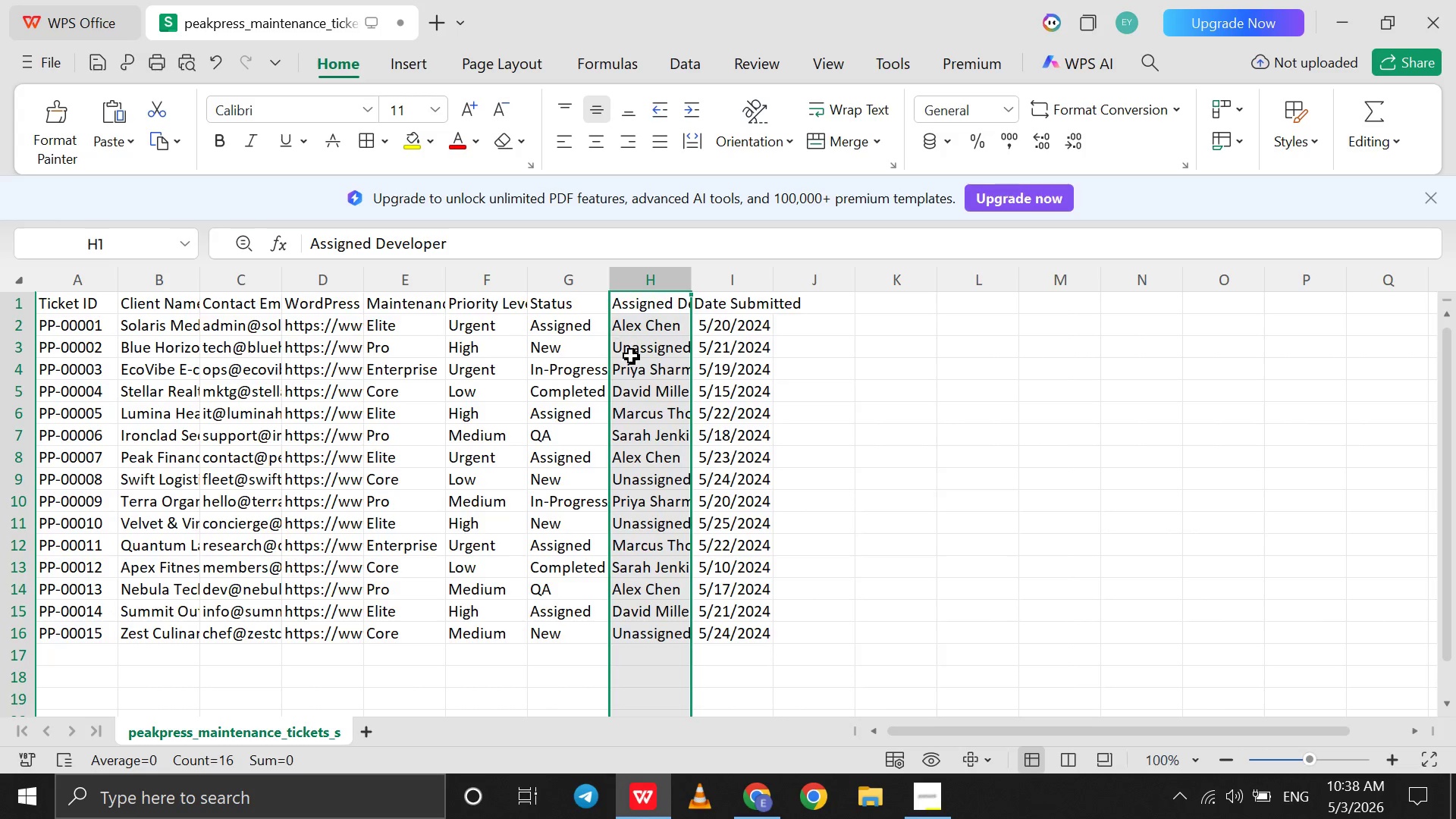 
left_click([648, 394])
 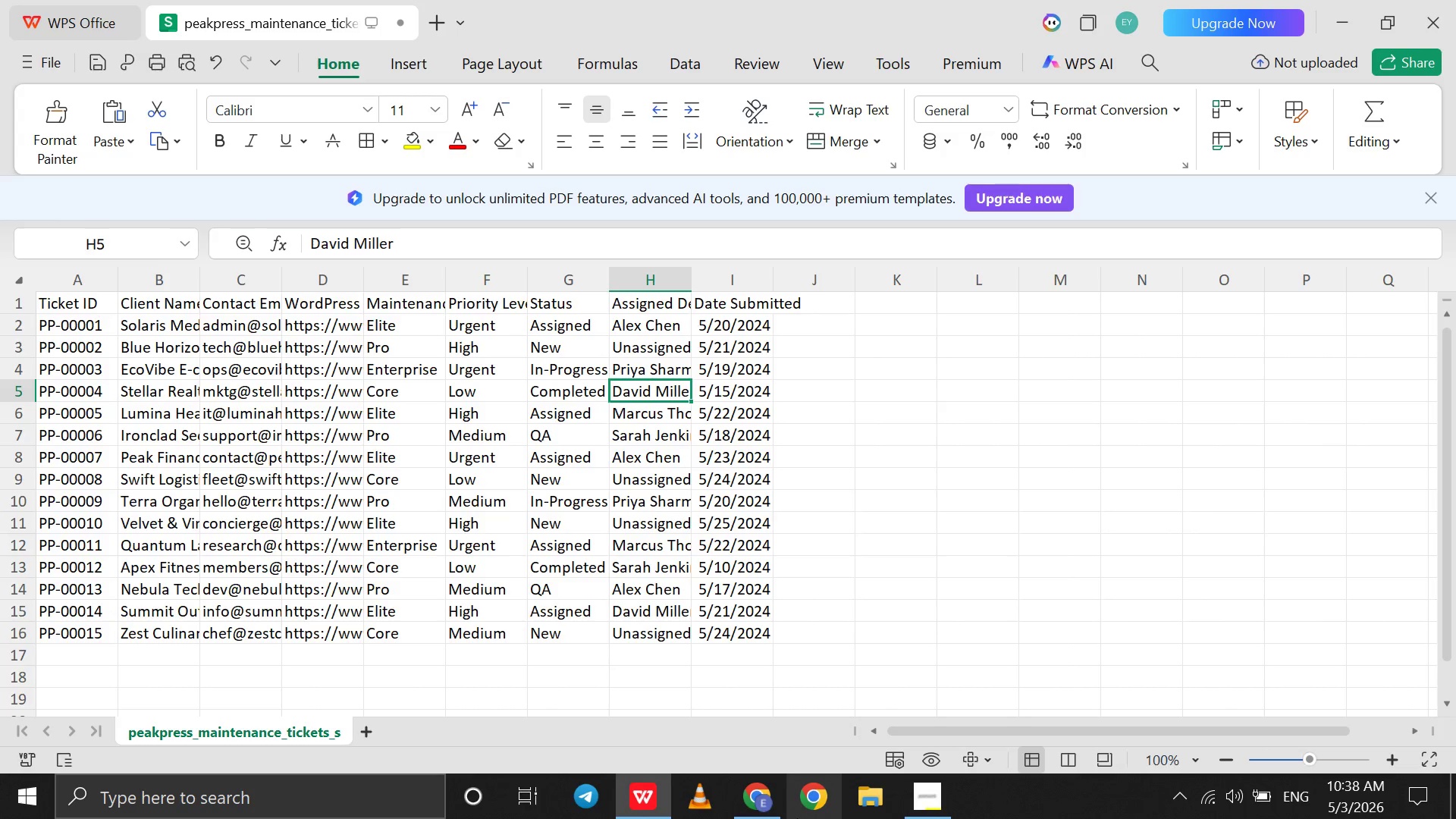 
left_click([765, 802])
 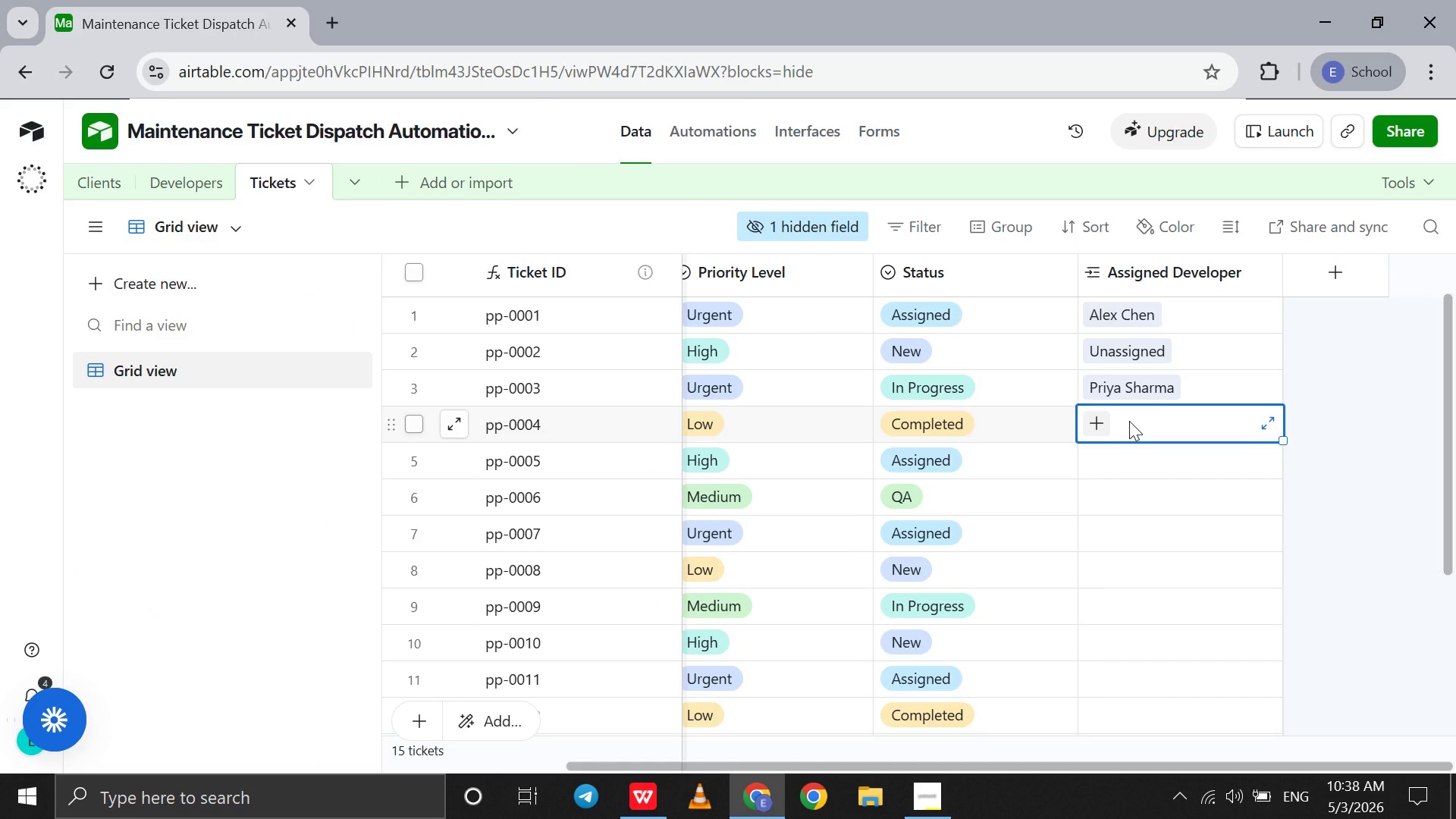 
key(D)
 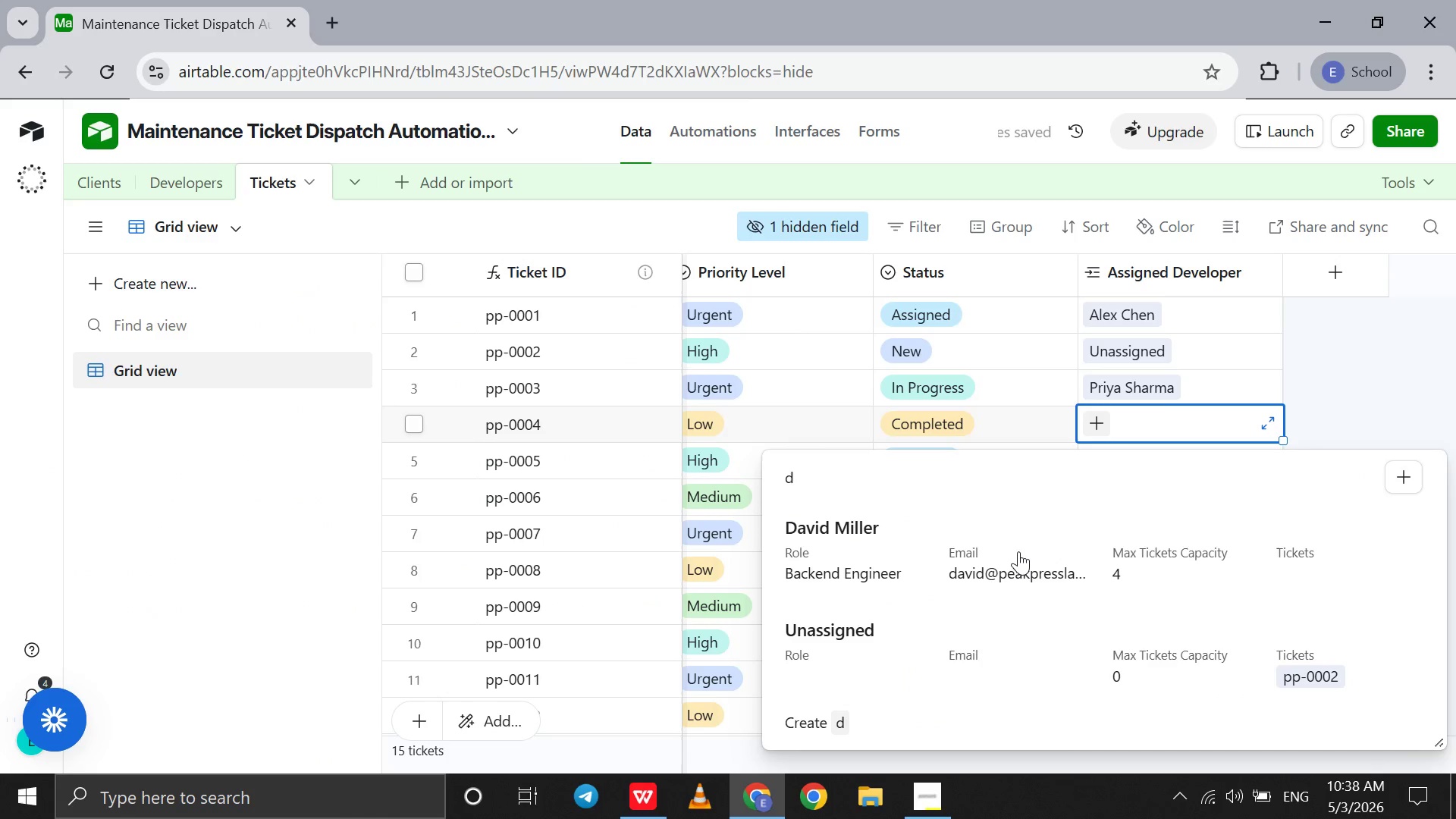 
left_click([1018, 551])
 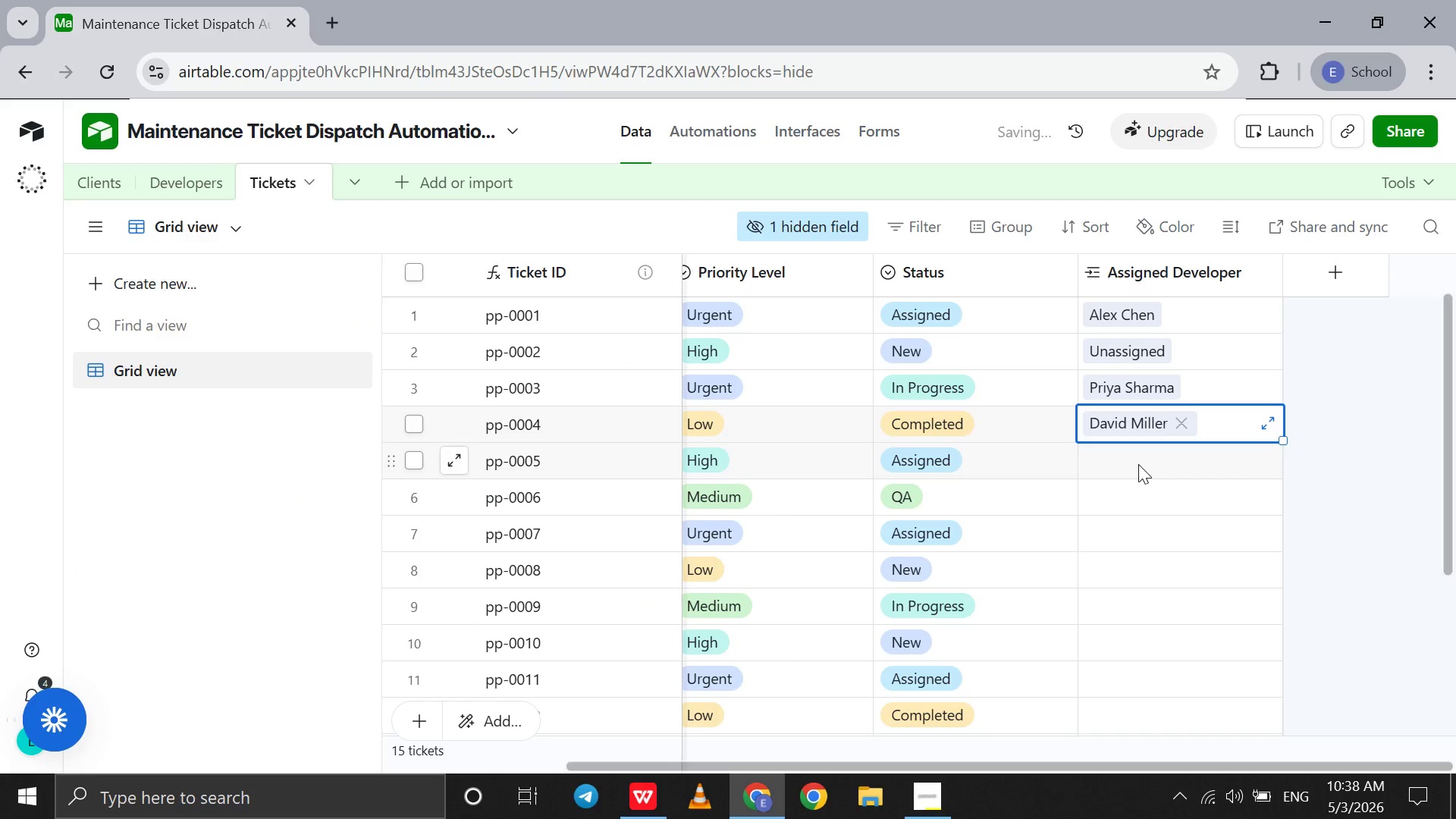 
left_click([1138, 464])
 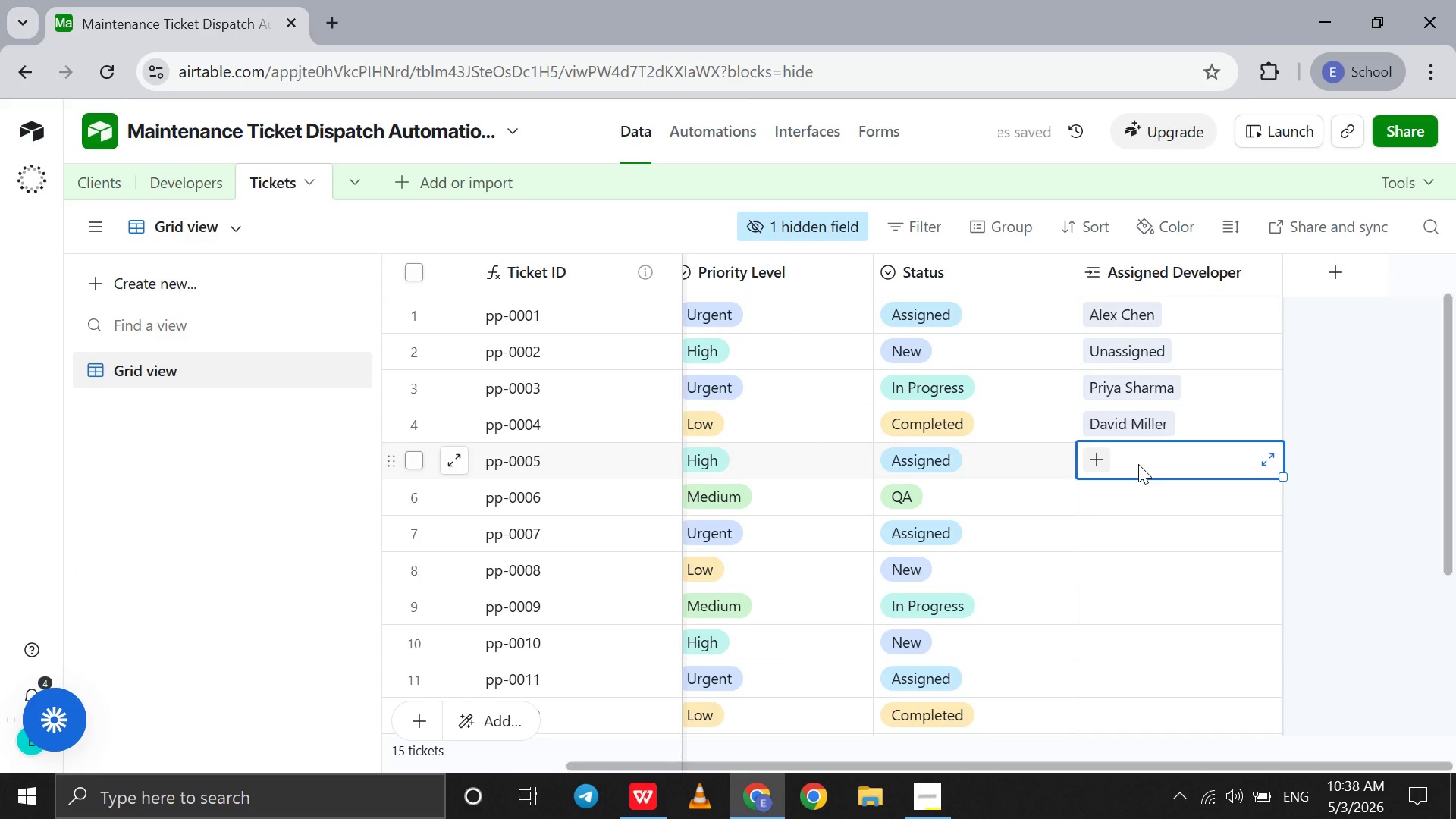 
key(M)
 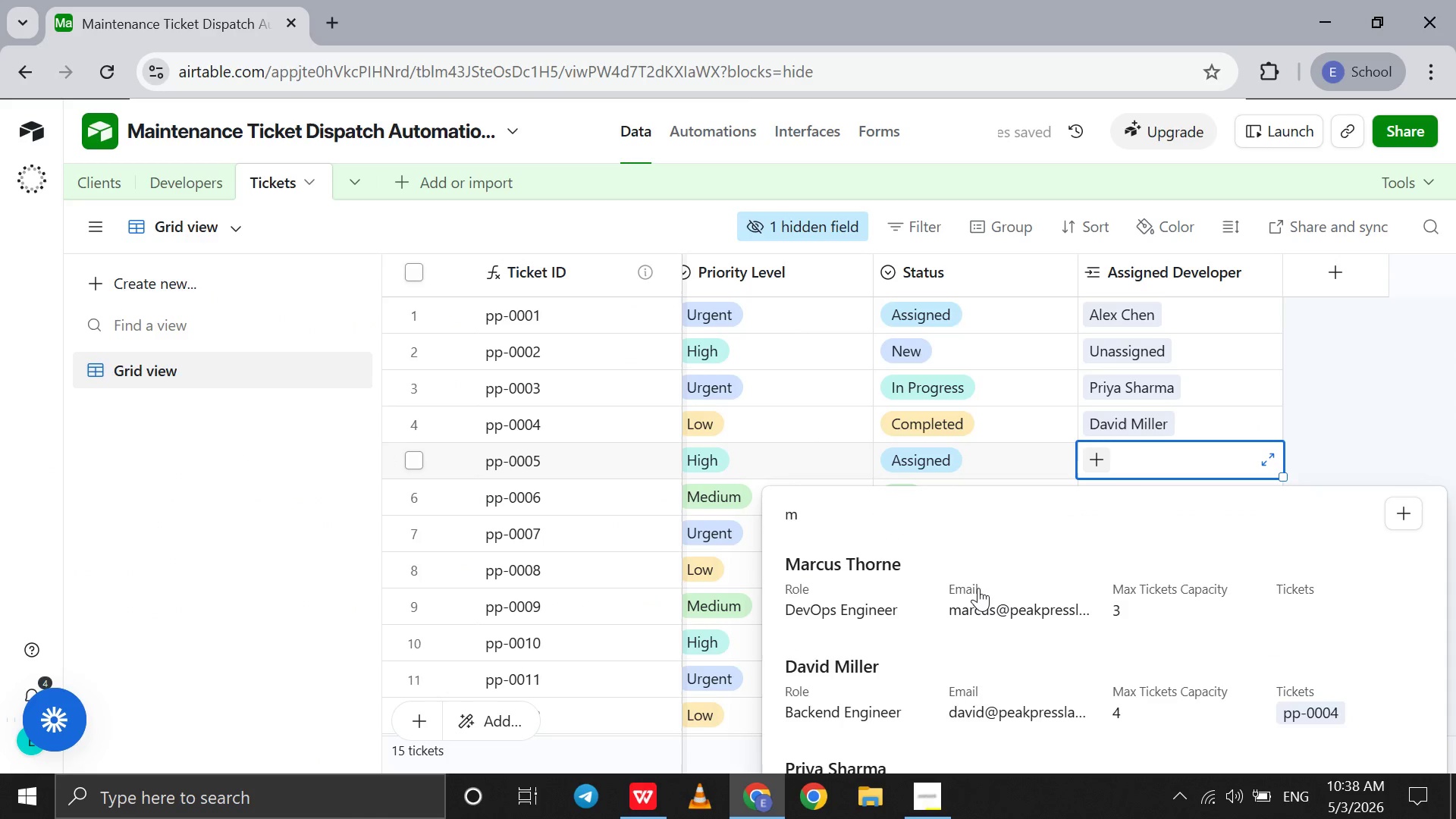 
left_click([978, 588])
 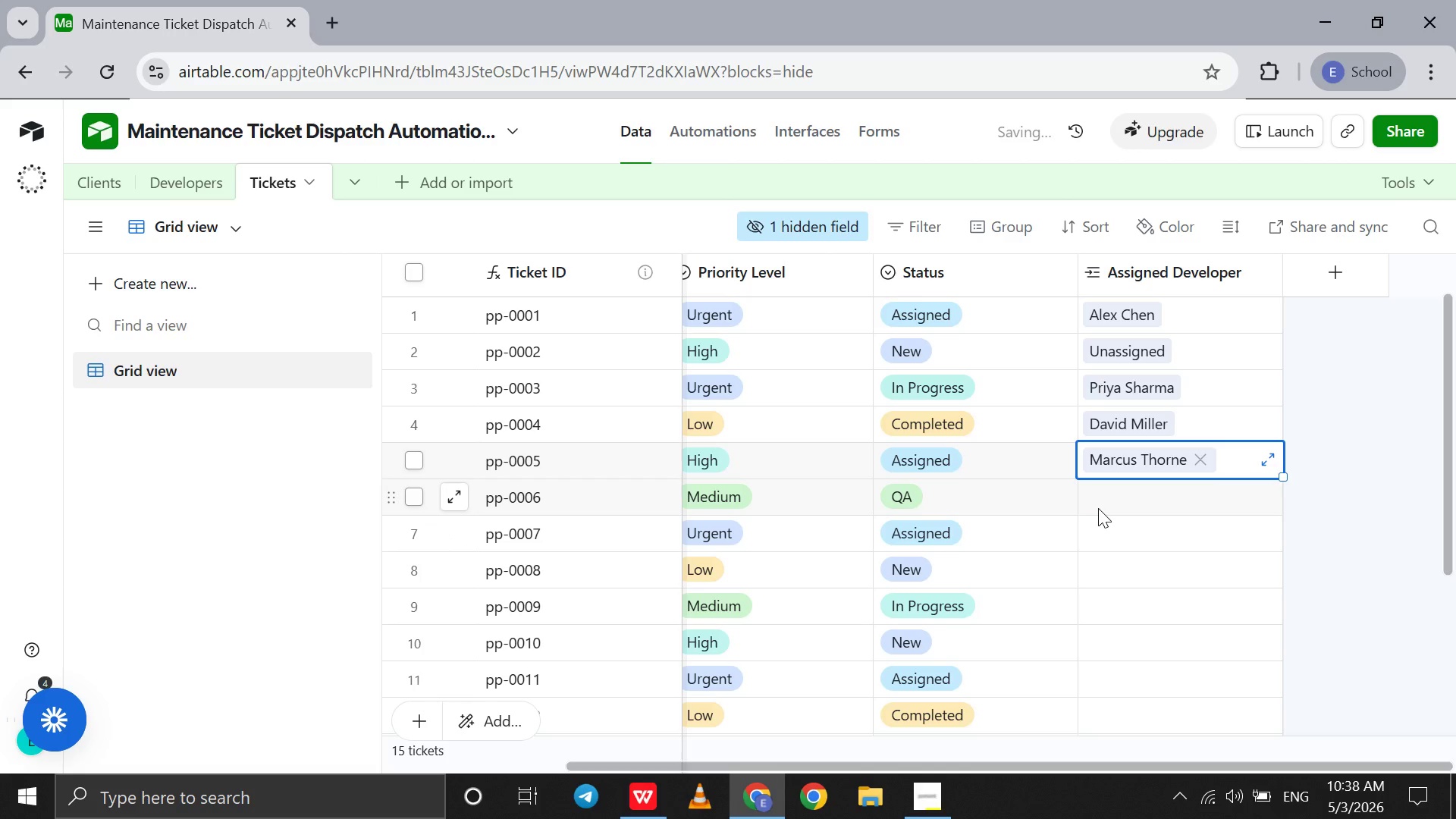 
left_click([1100, 507])
 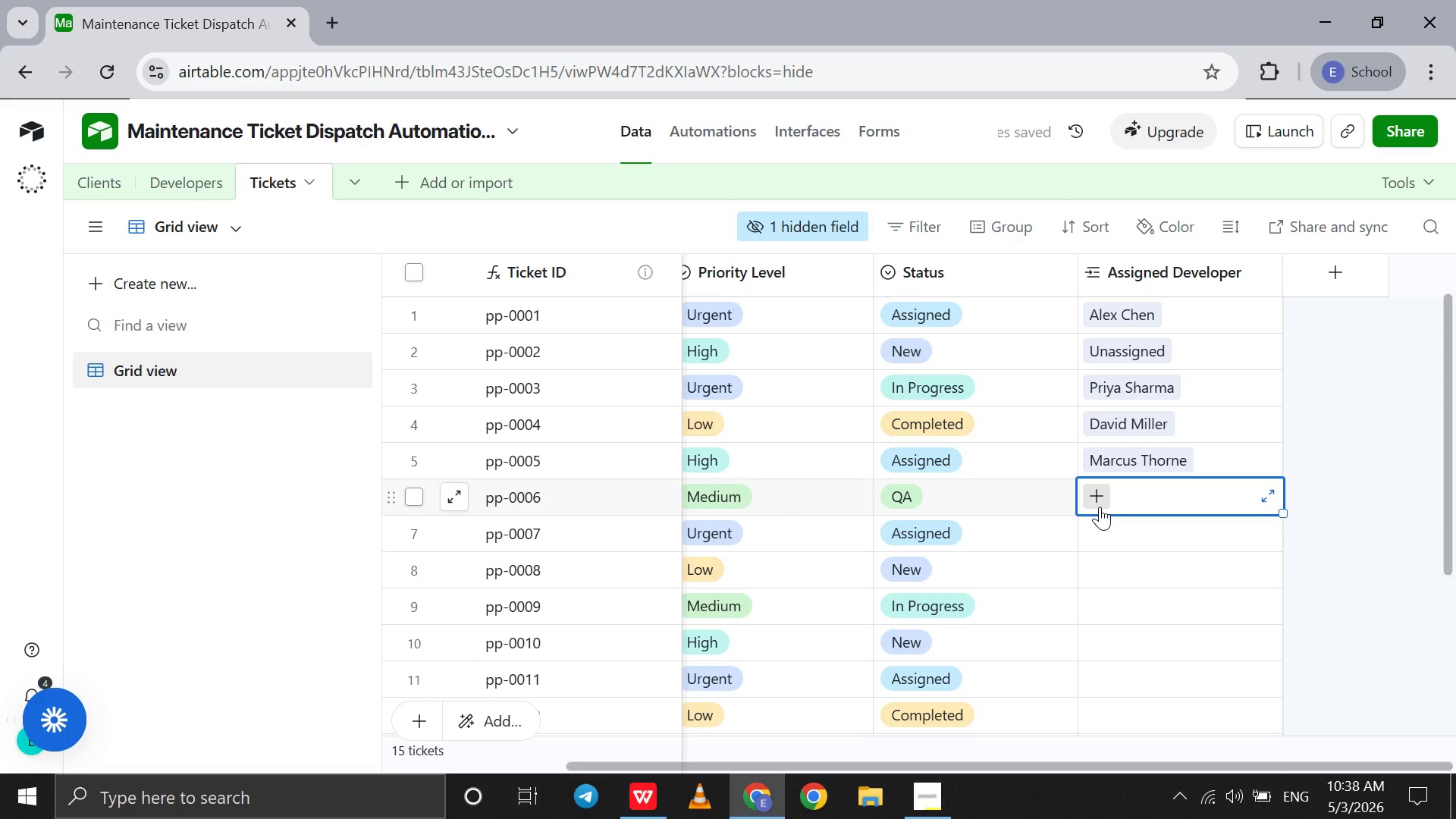 
key(S)
 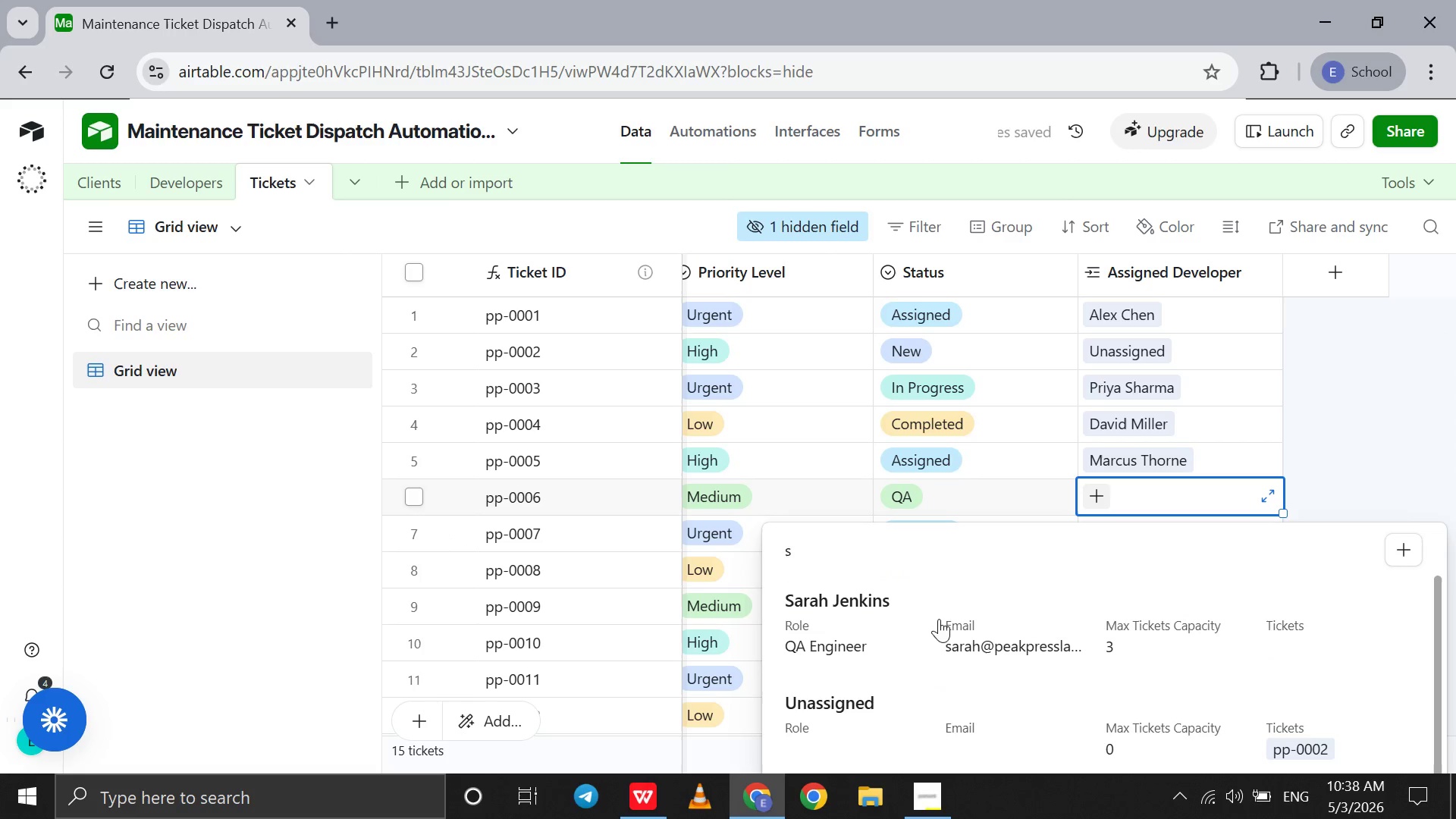 
left_click([937, 624])
 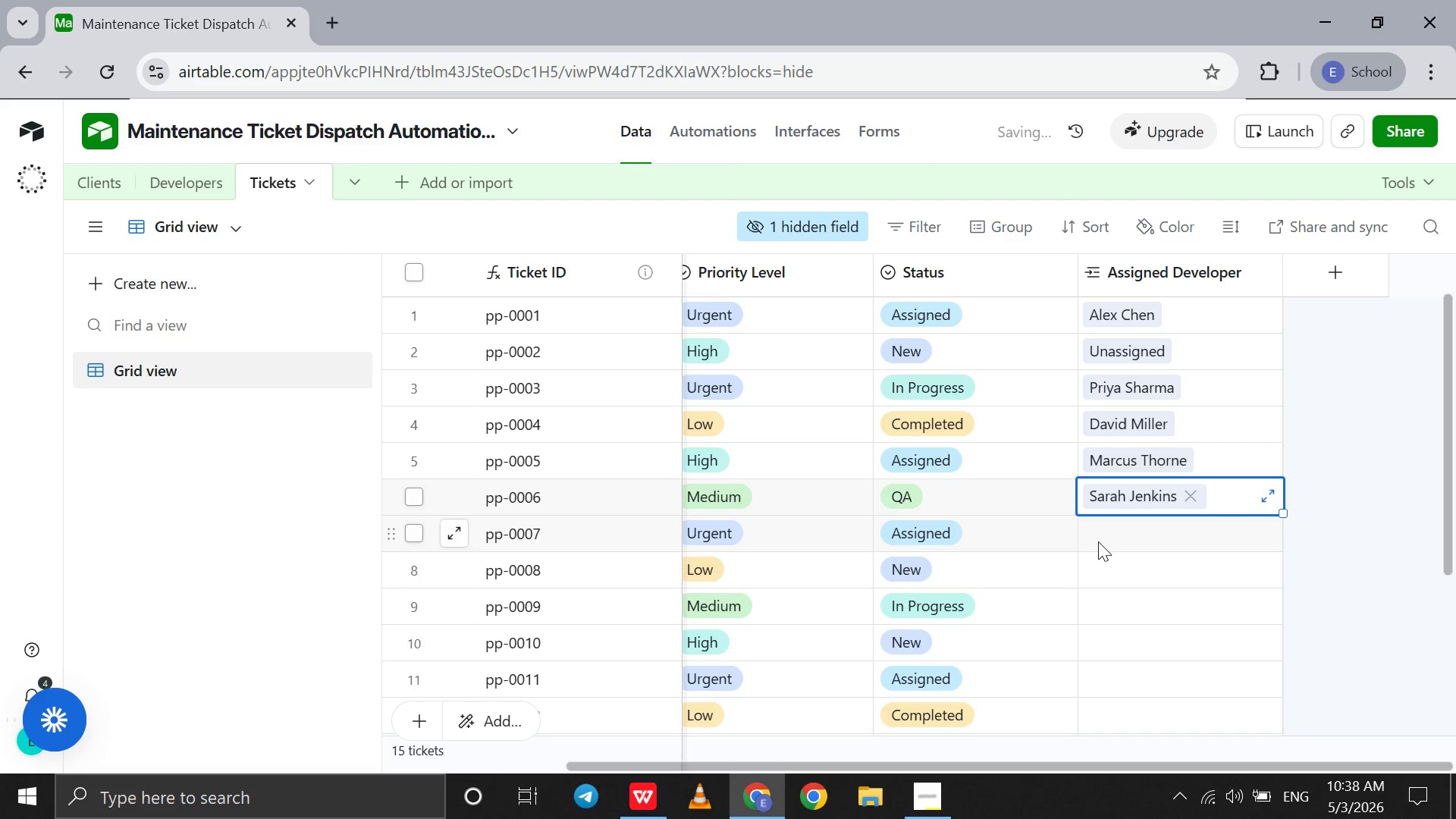 
left_click([1101, 540])
 